 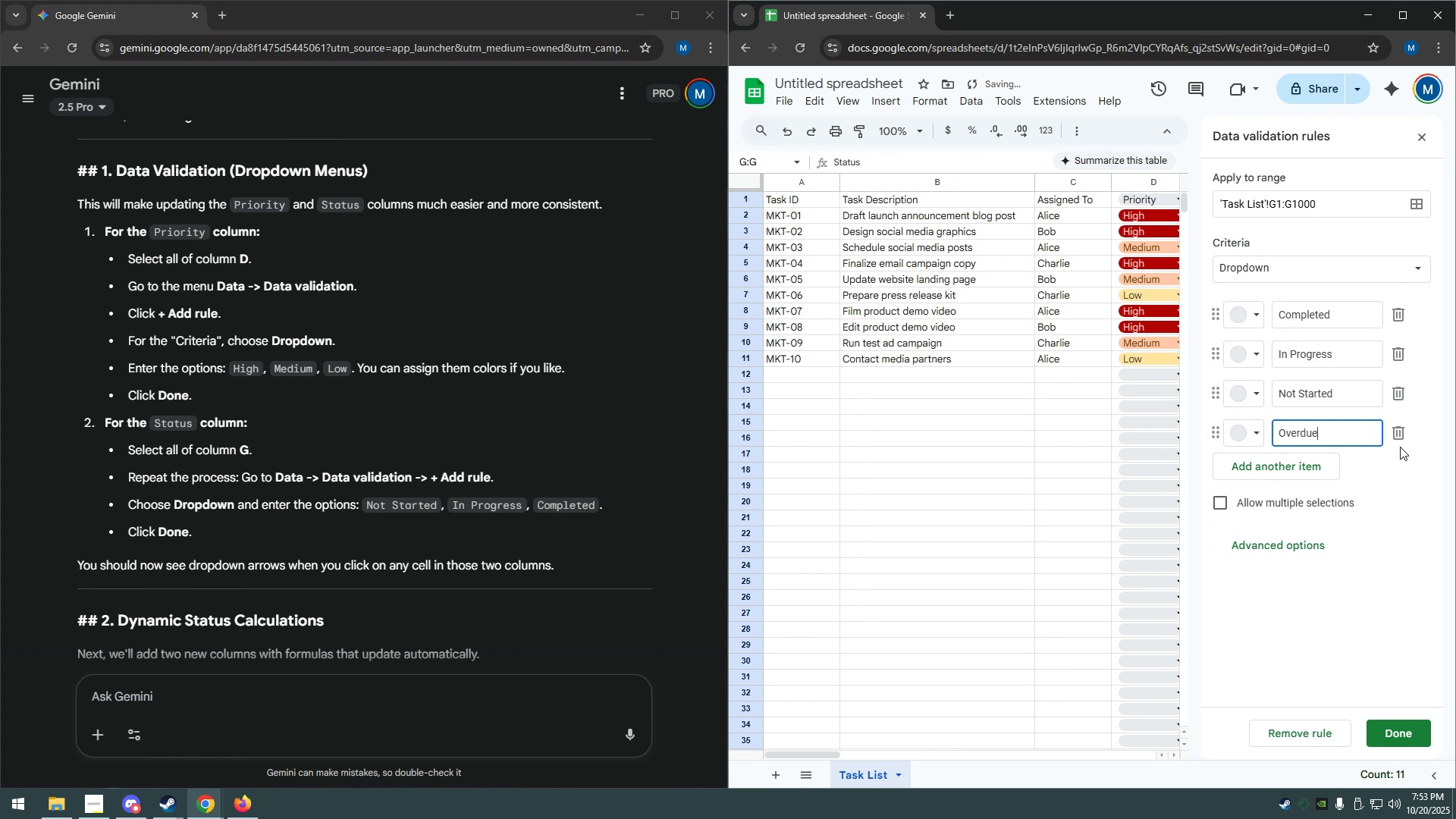 
left_click([1404, 434])
 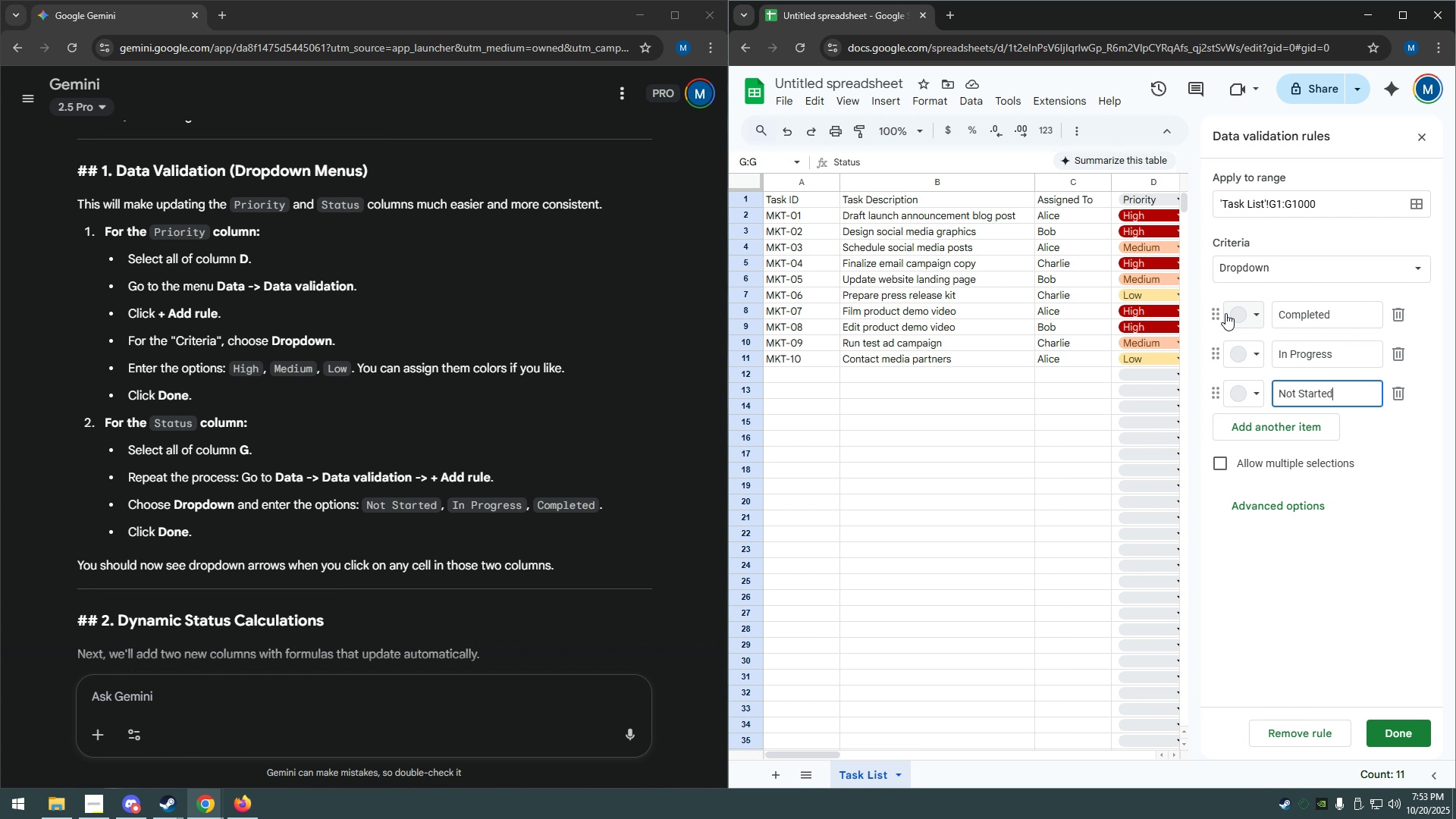 
wait(15.62)
 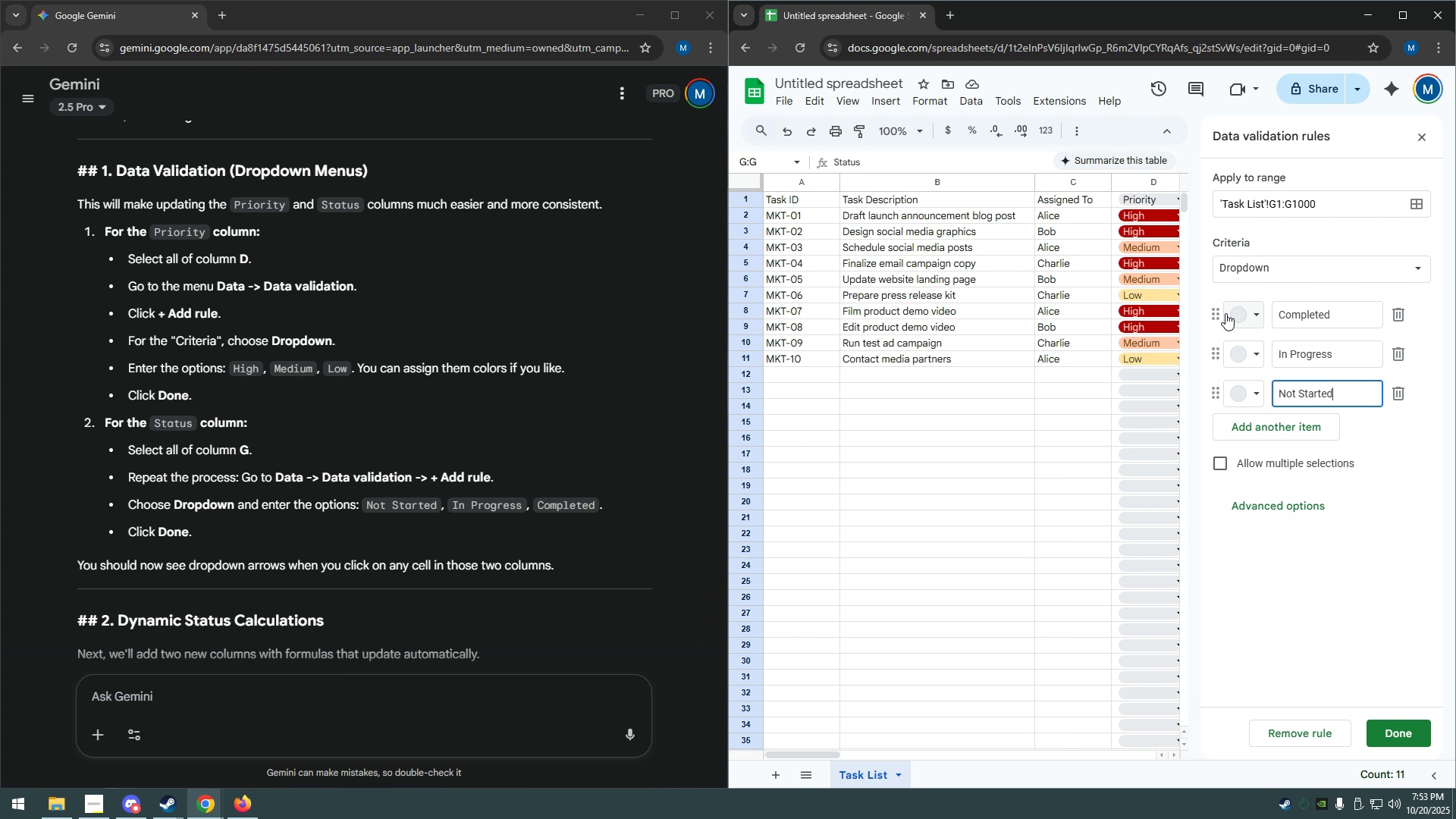 
left_click([1245, 315])
 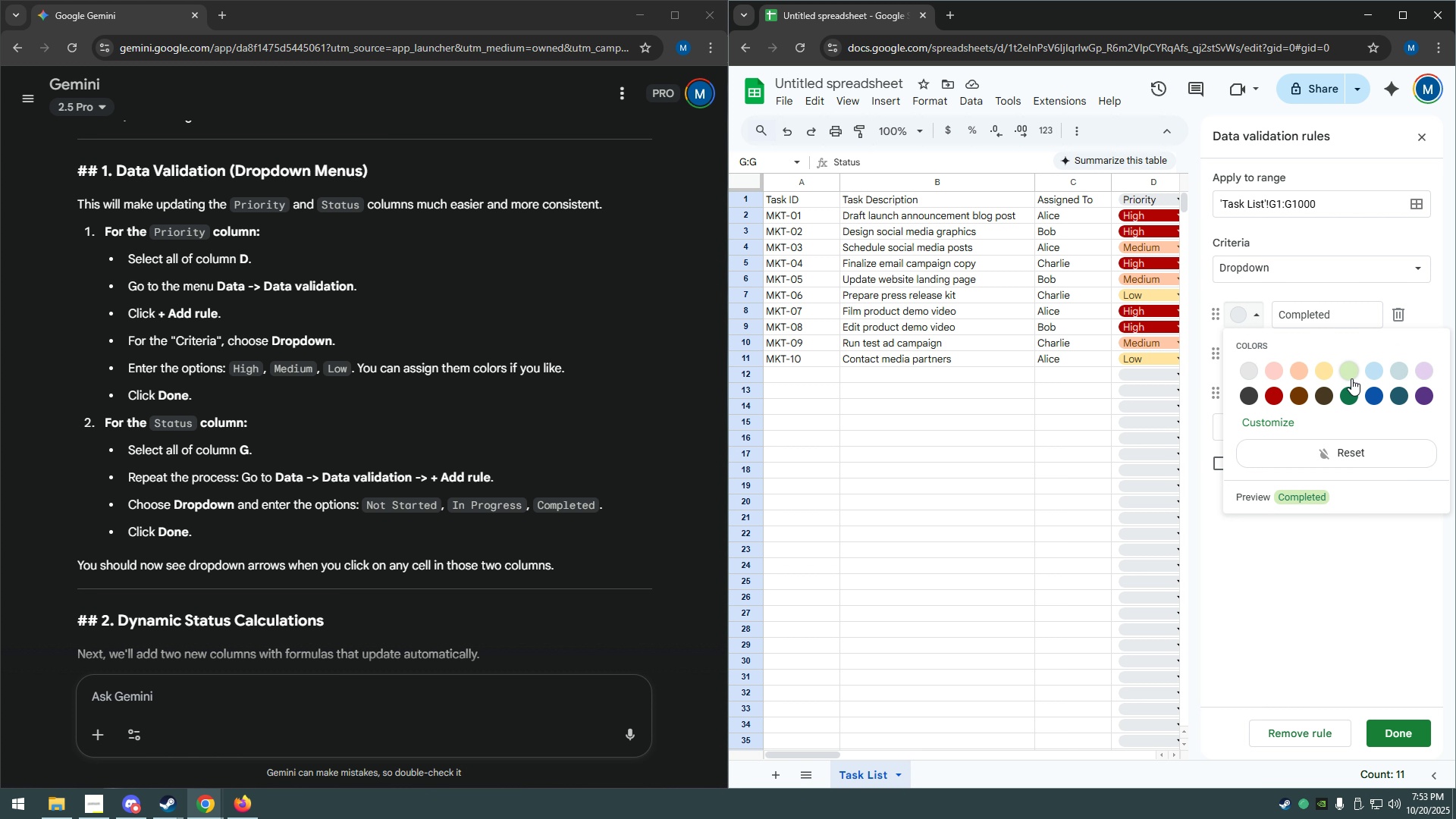 
left_click([1351, 396])
 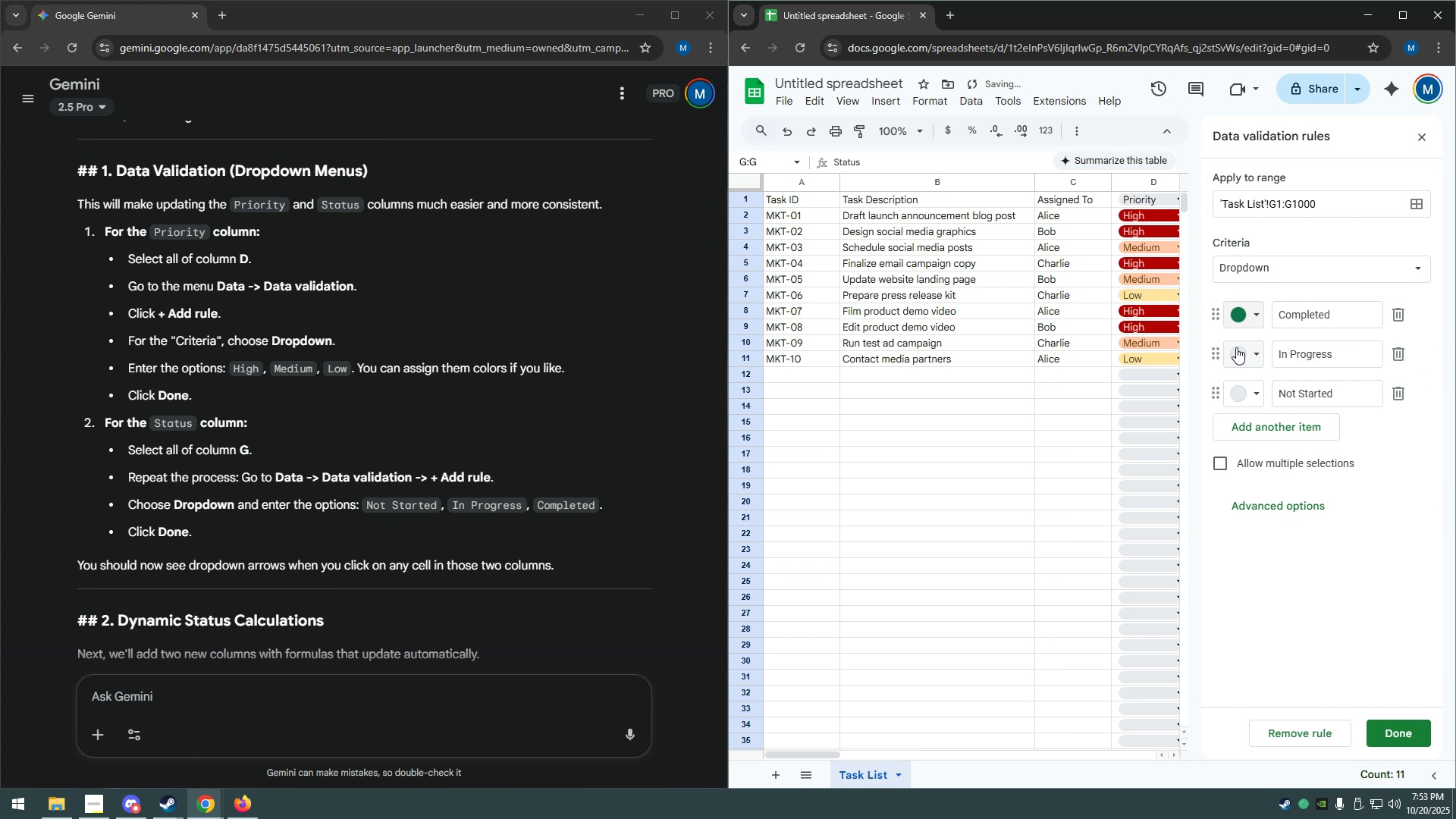 
left_click([1238, 350])
 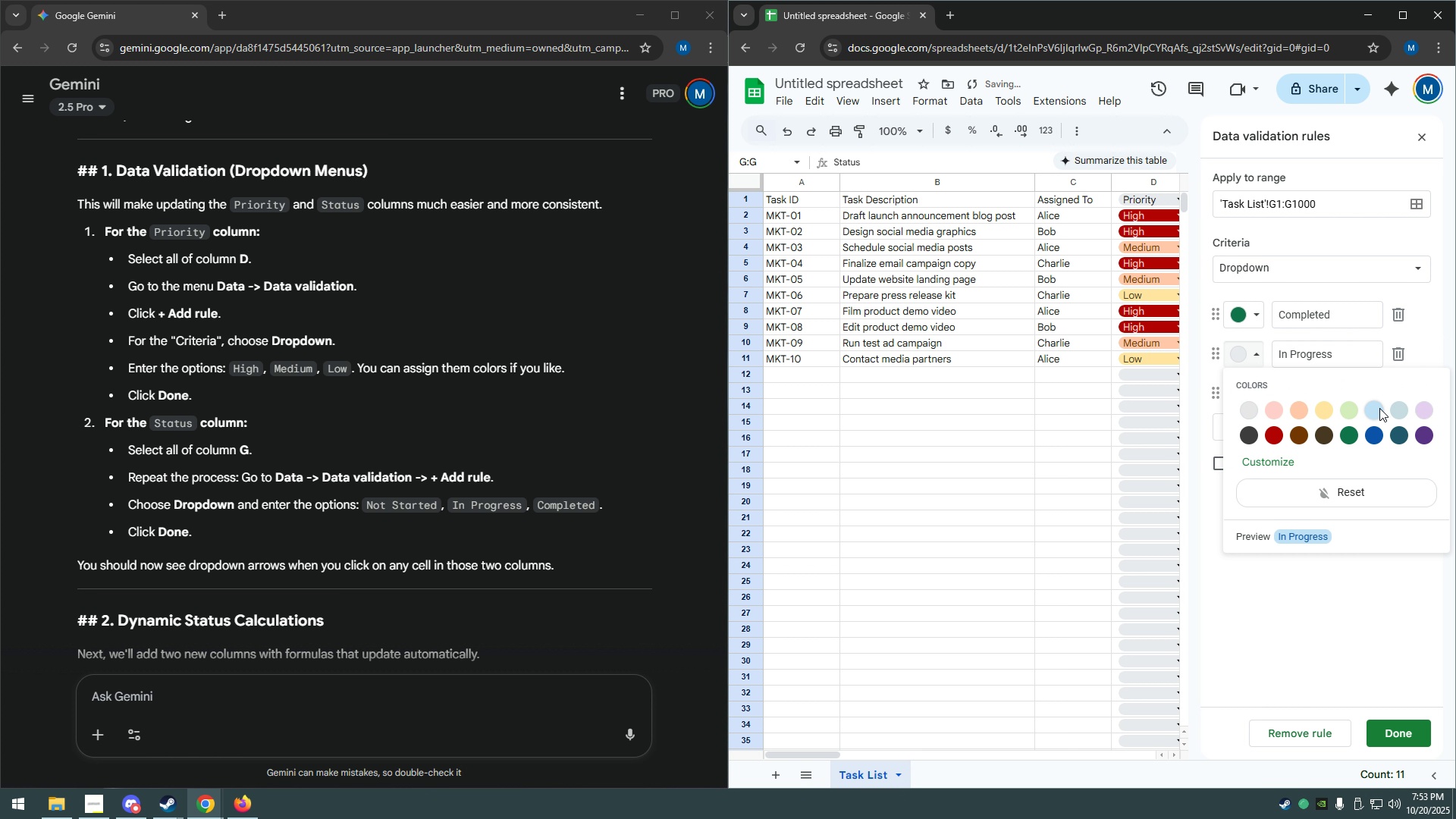 
left_click([1379, 408])
 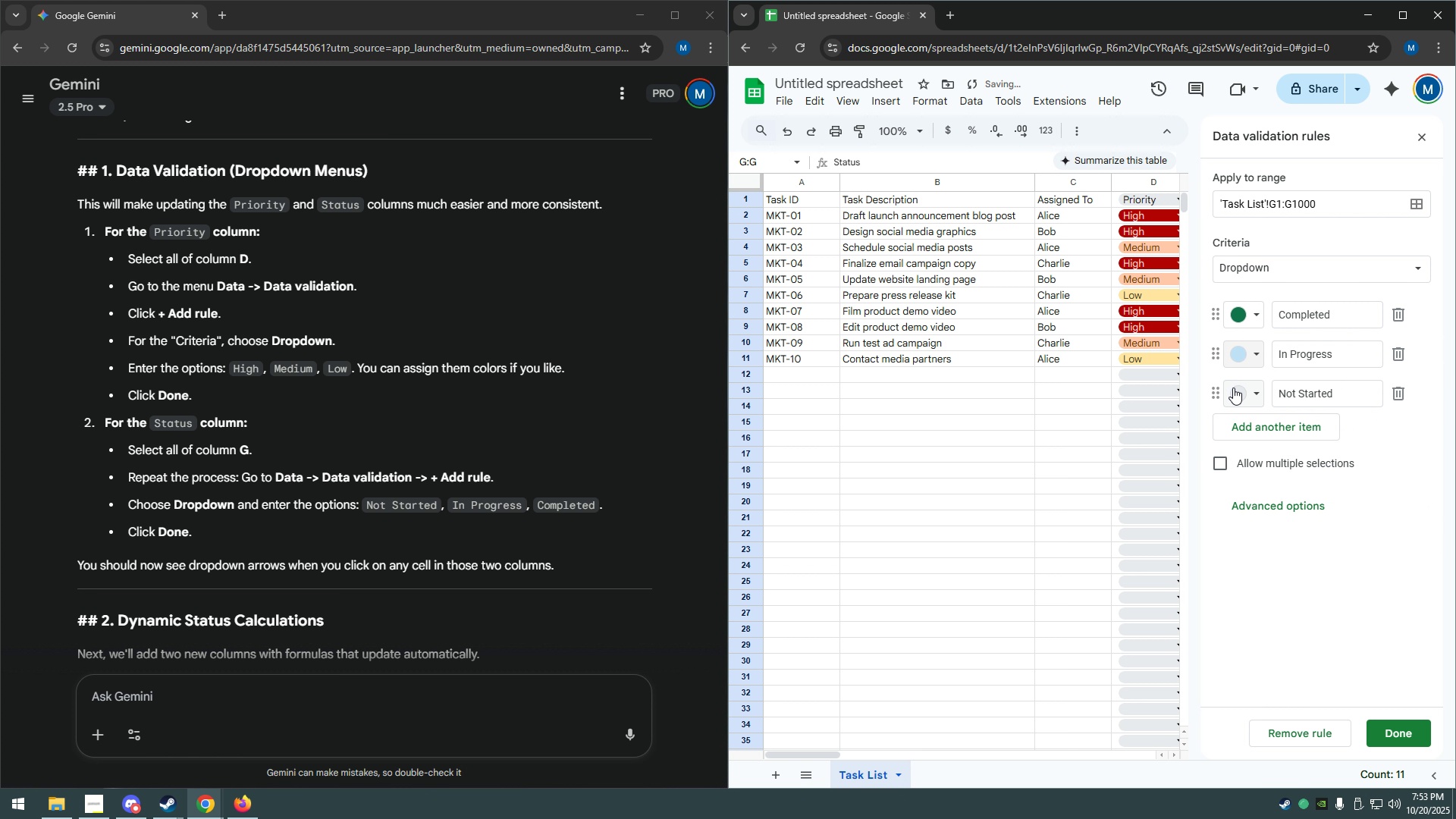 
left_click([1233, 388])
 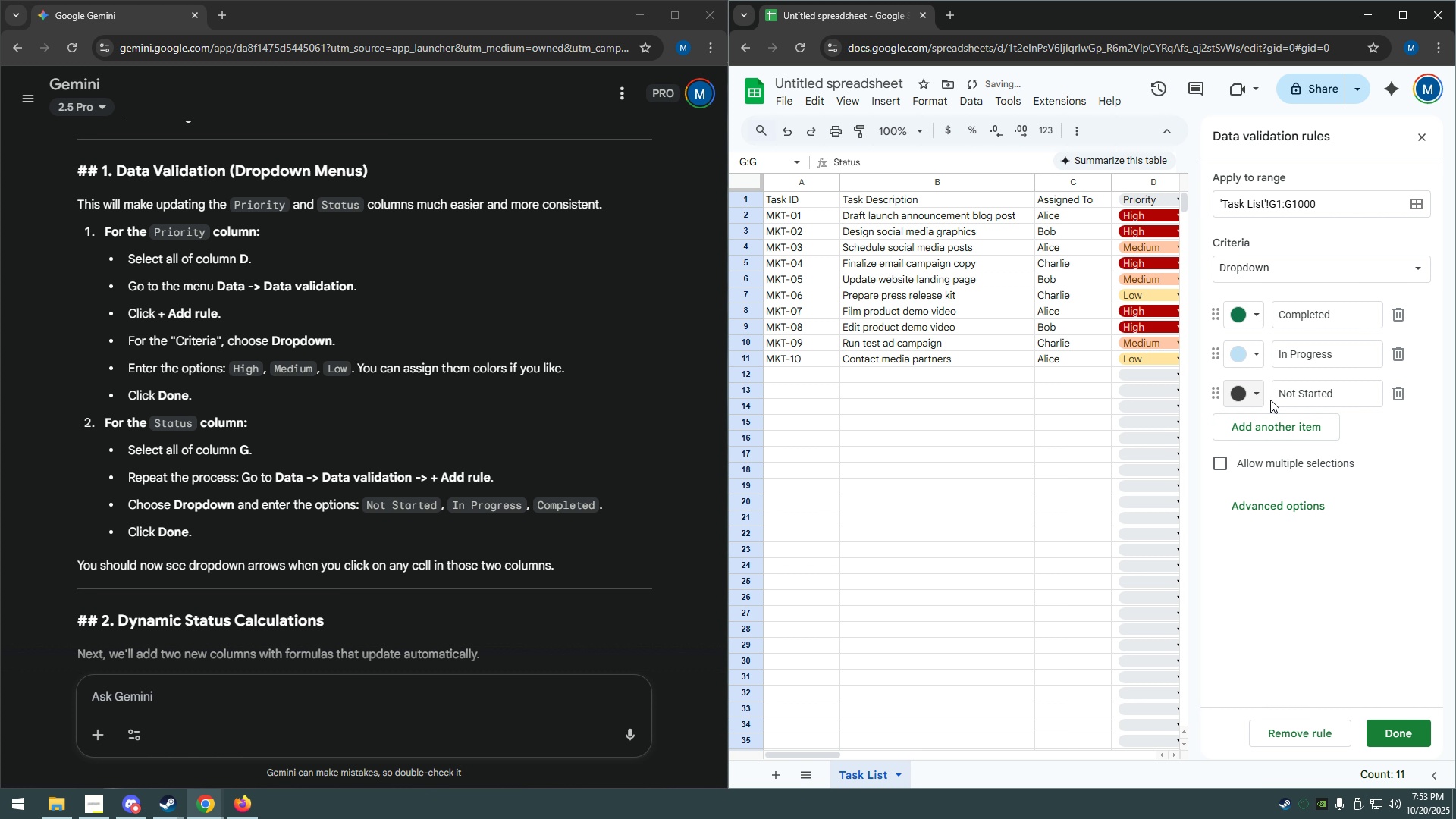 
left_click([1405, 731])
 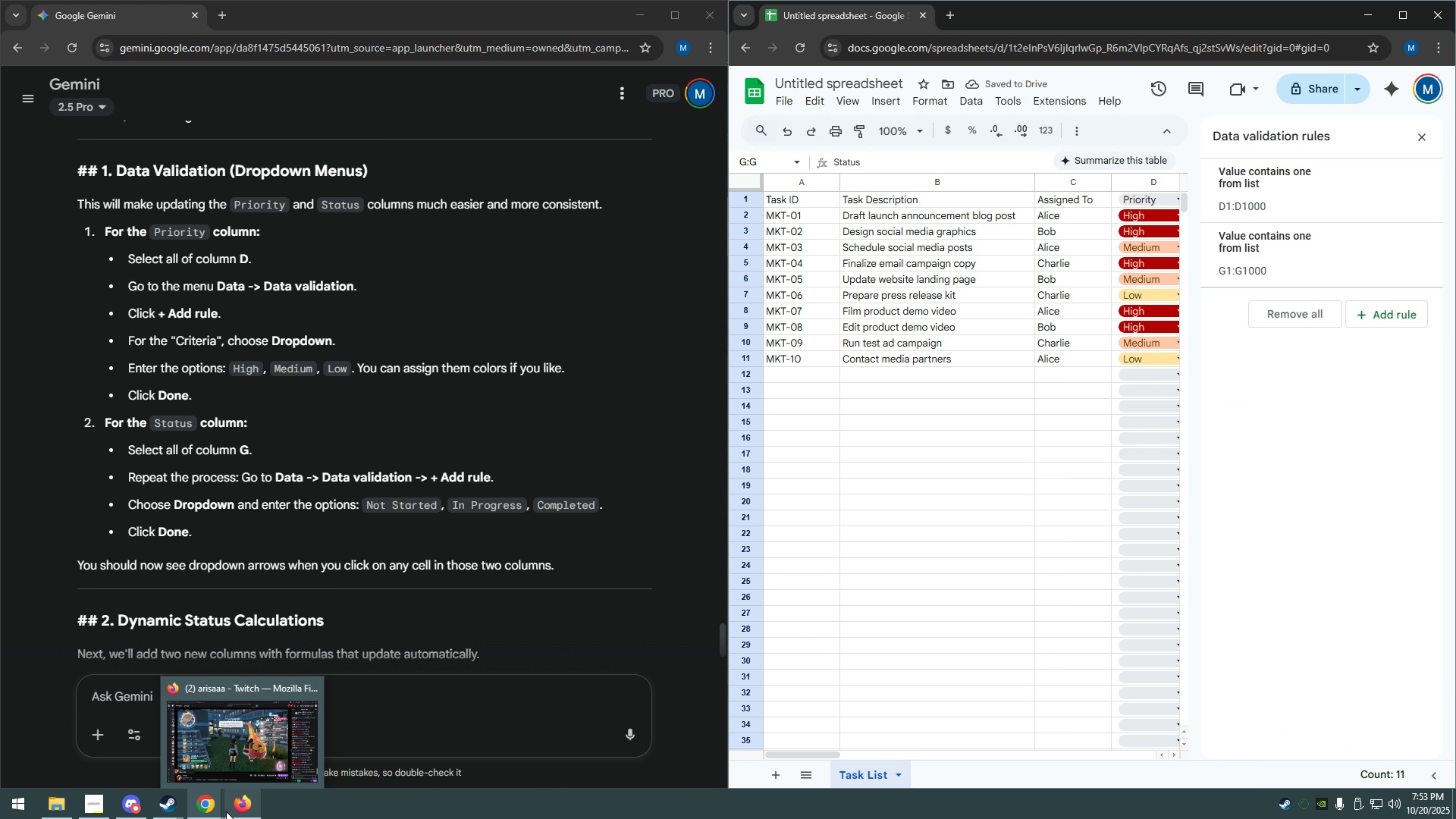 
left_click([243, 813])
 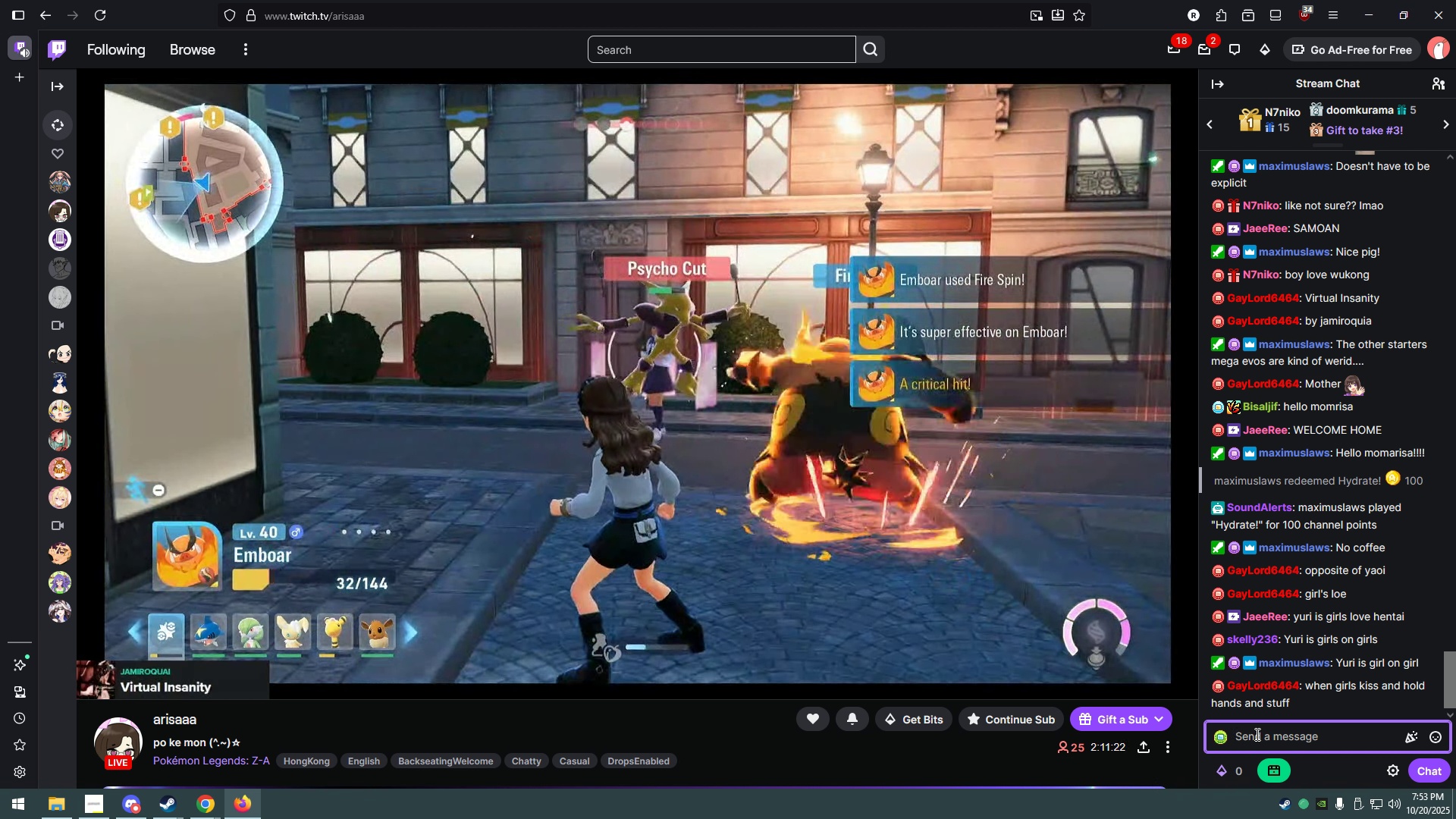 
type(man :0)
 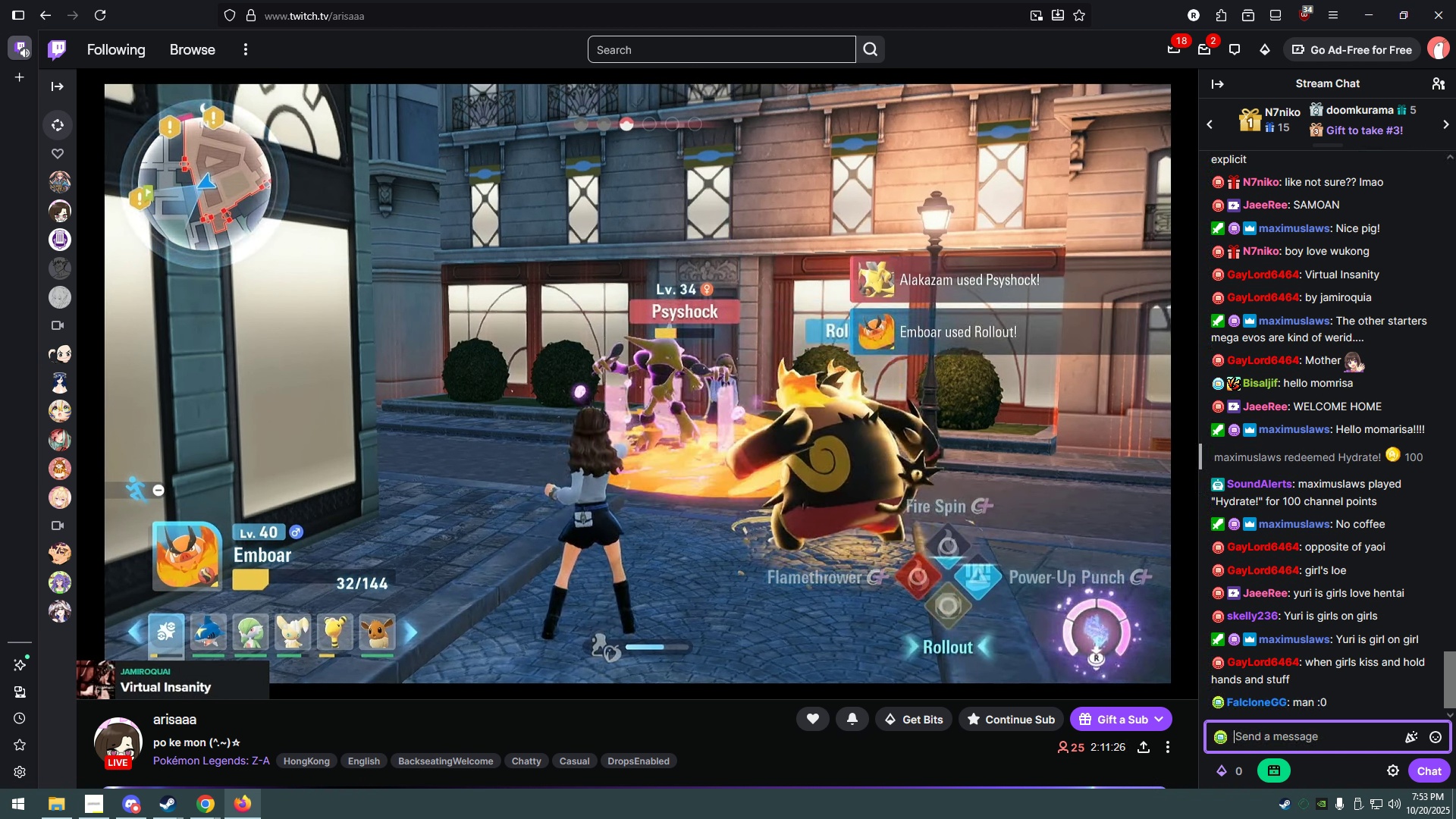 
 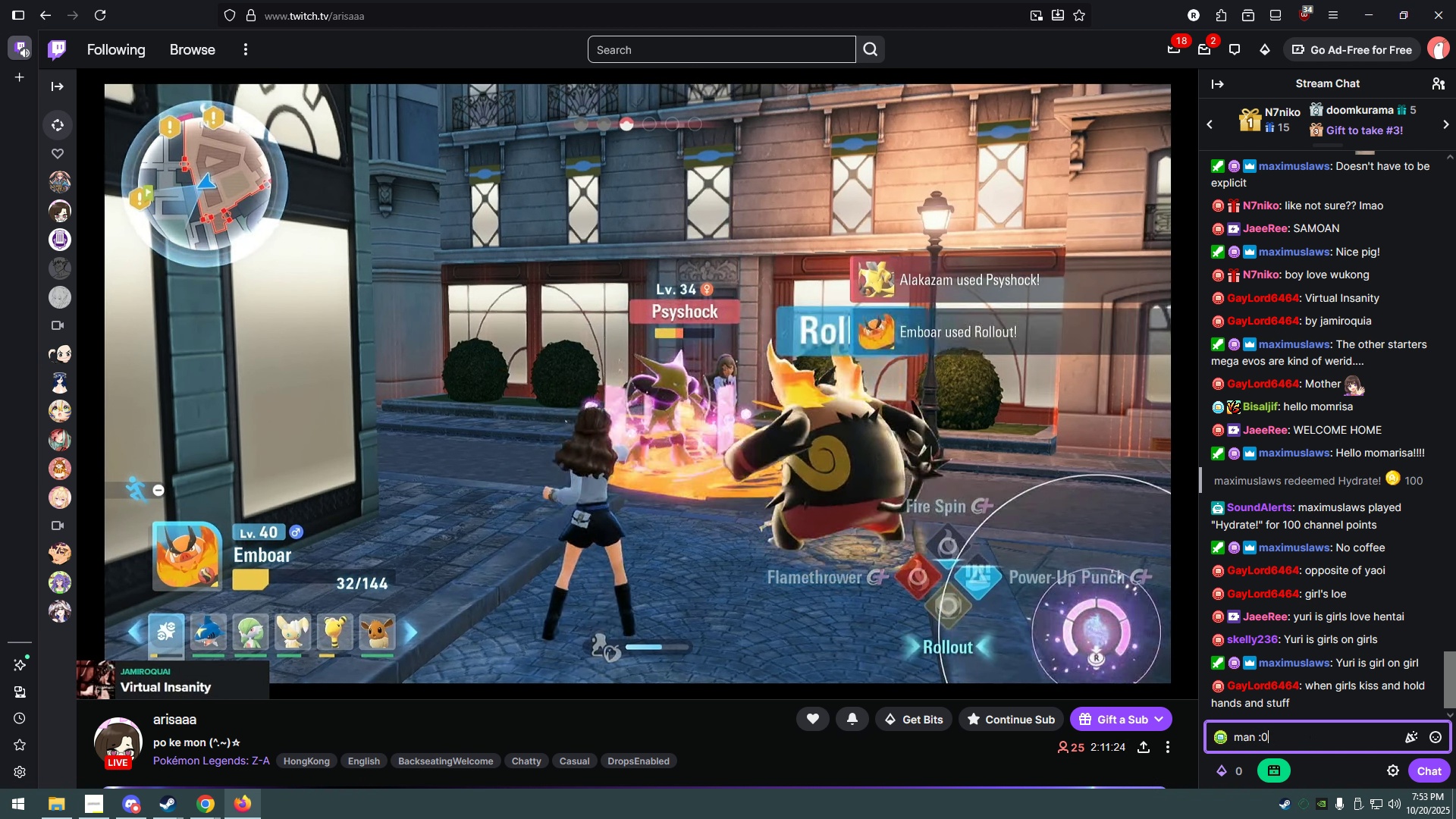 
key(Enter)
 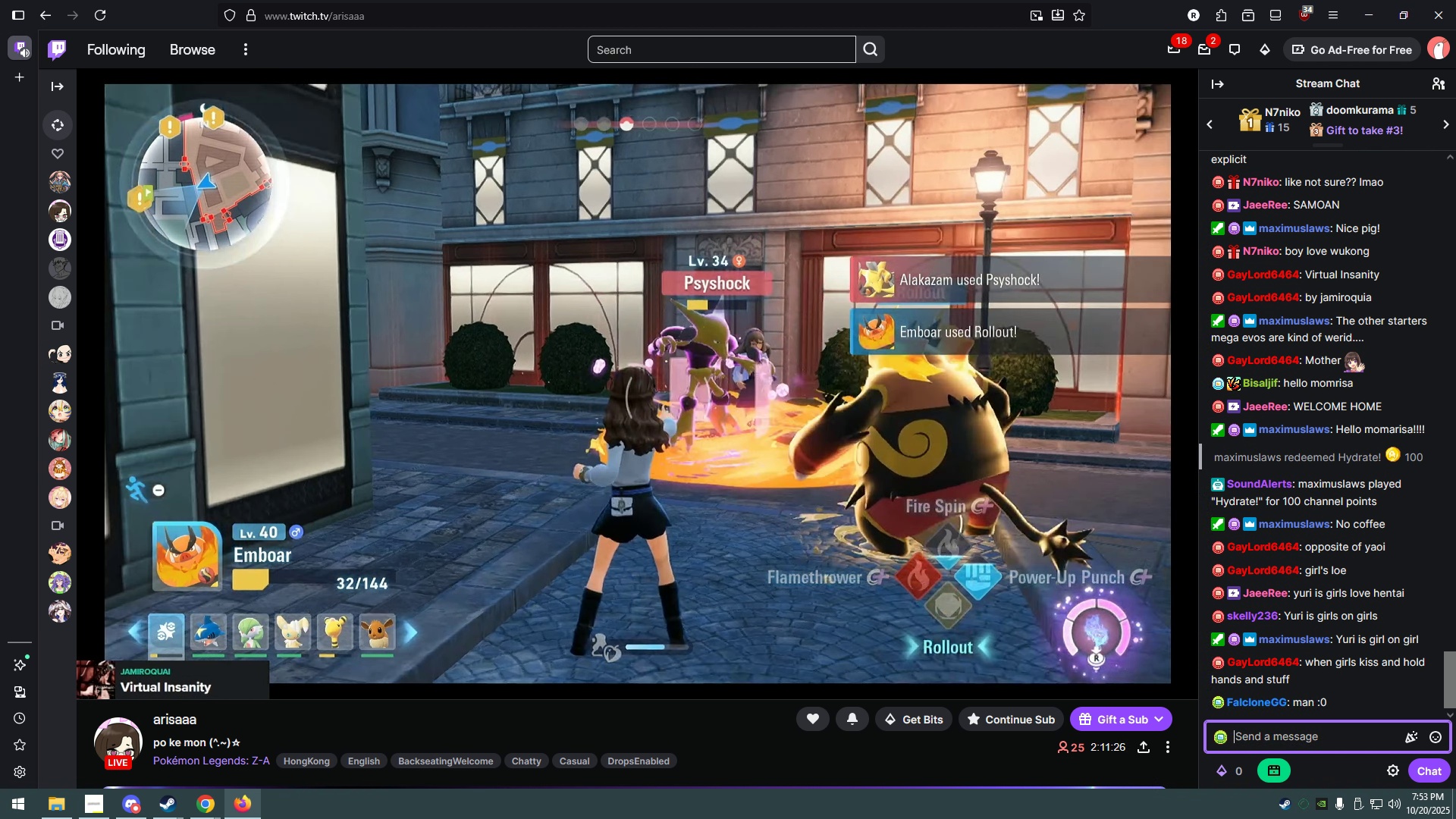 
key(Alt+Tab)
 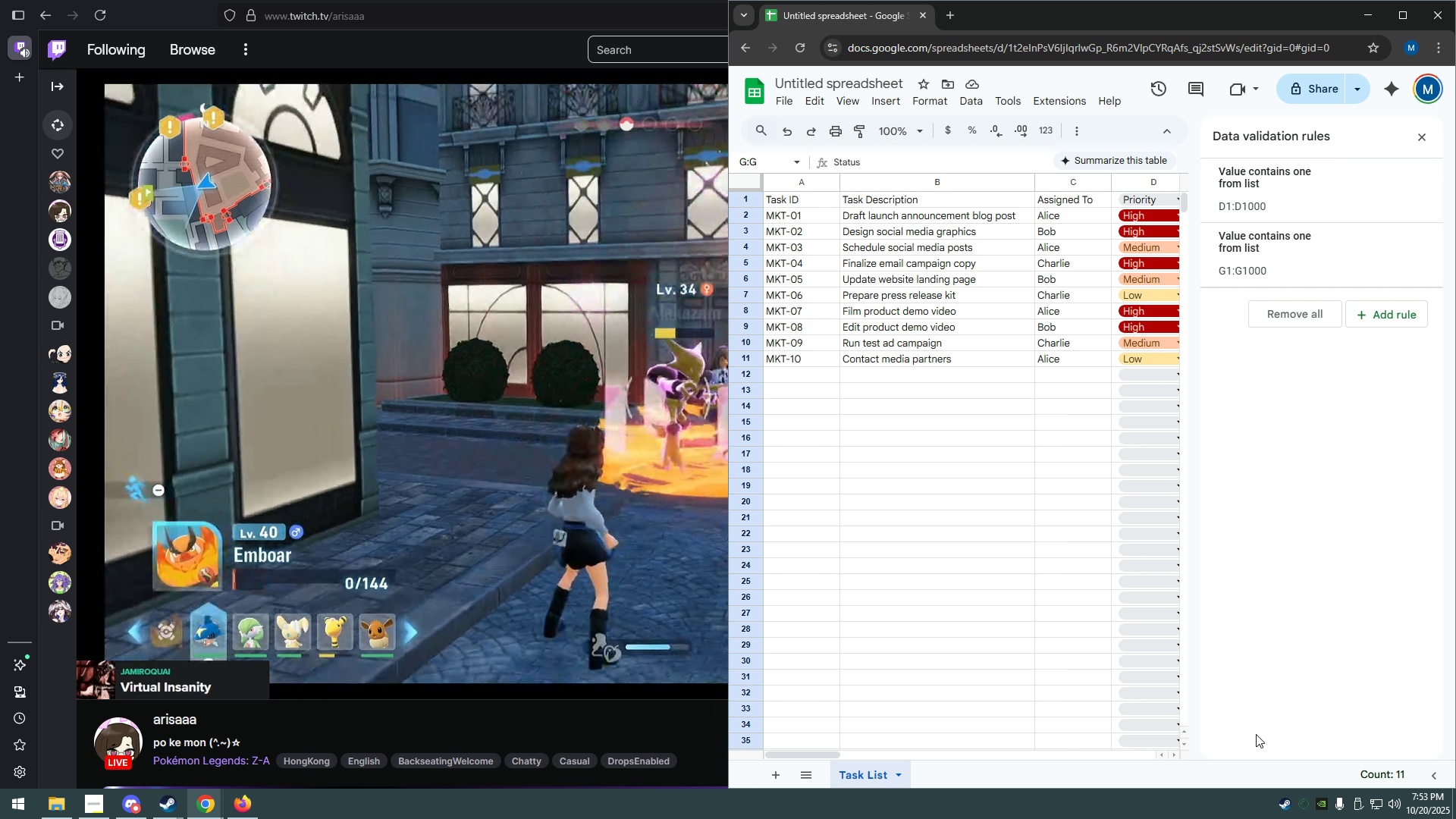 
key(Alt+Tab)
 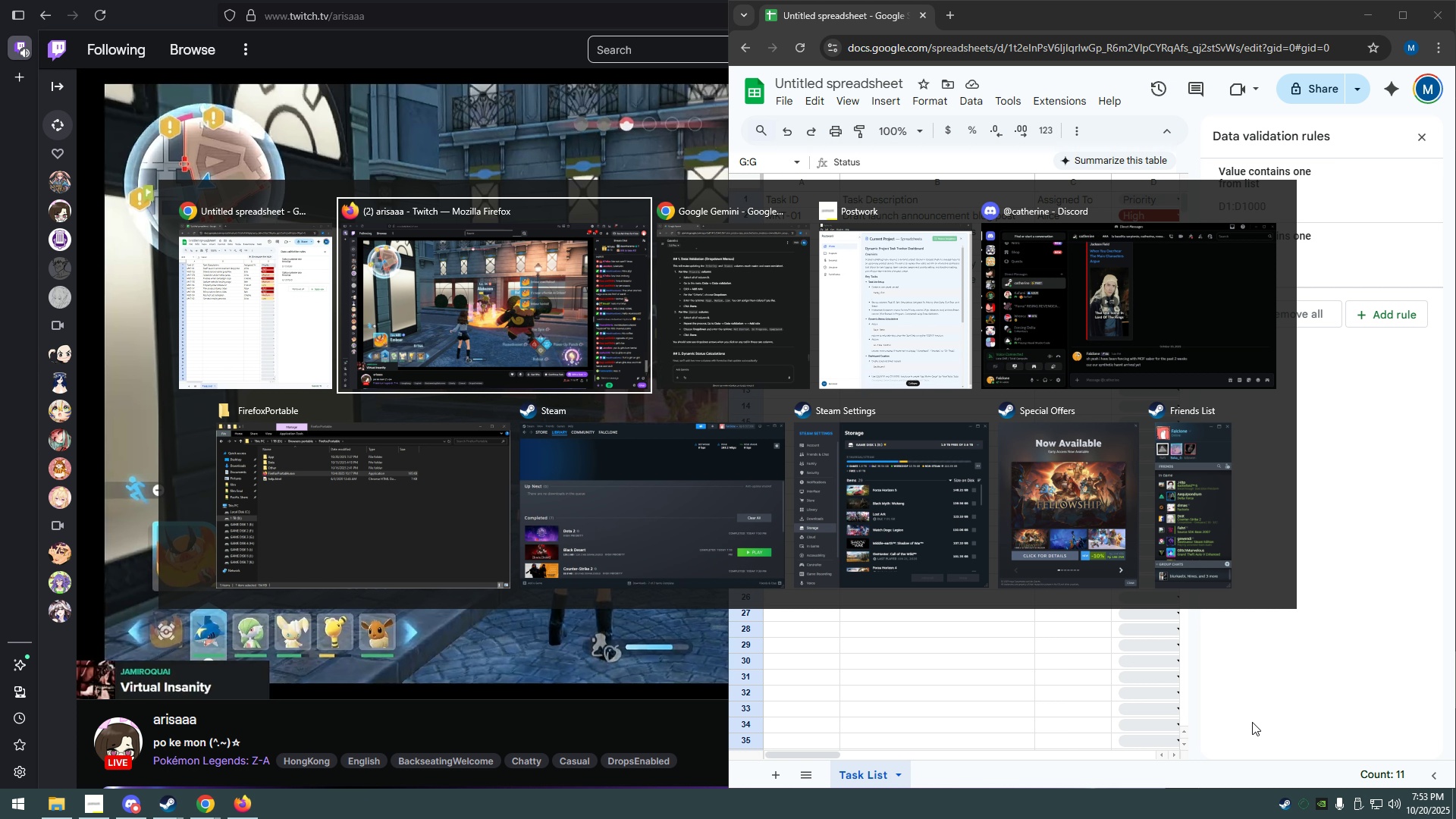 
key(Alt+Tab)
 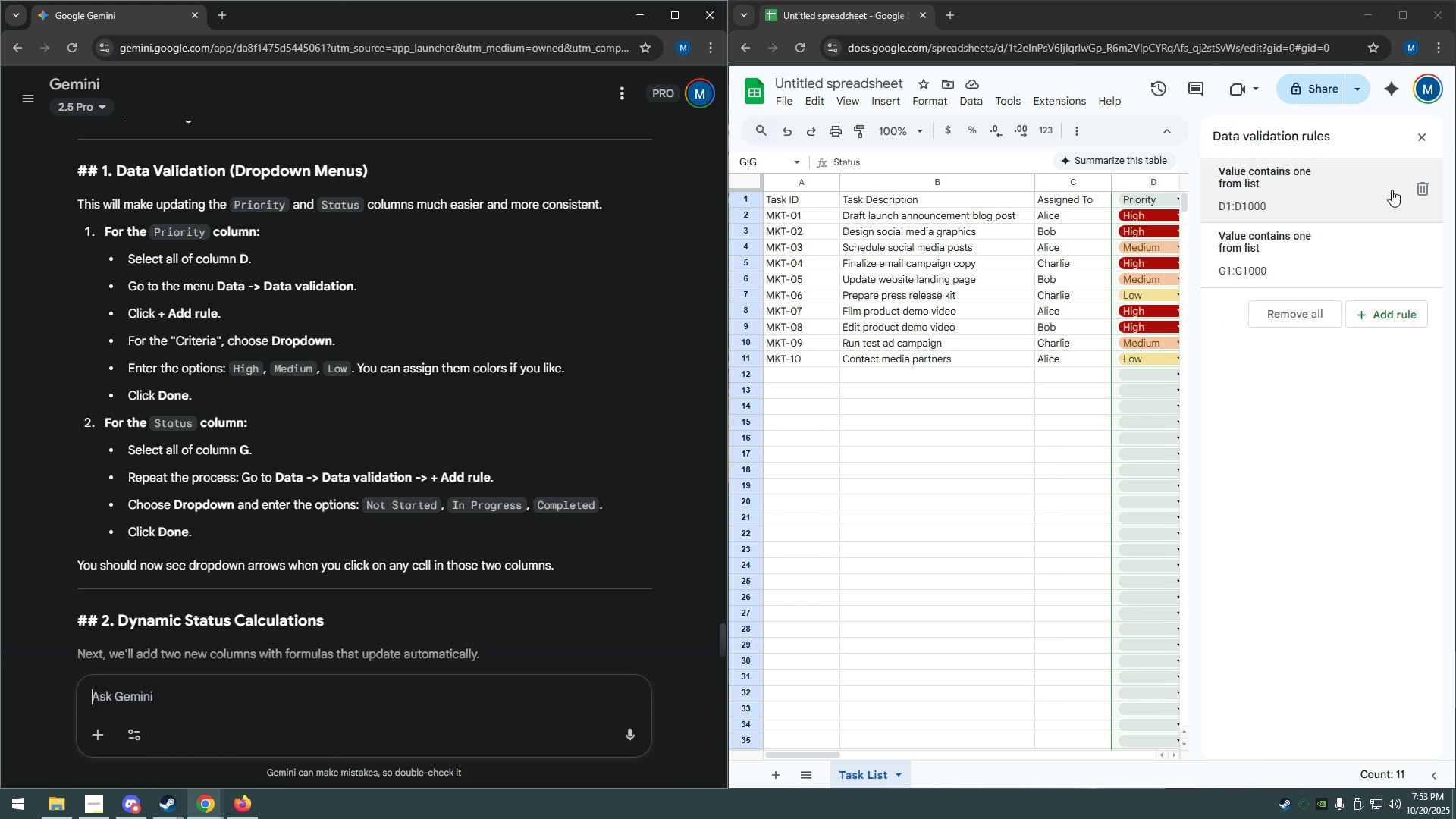 
left_click([1420, 136])
 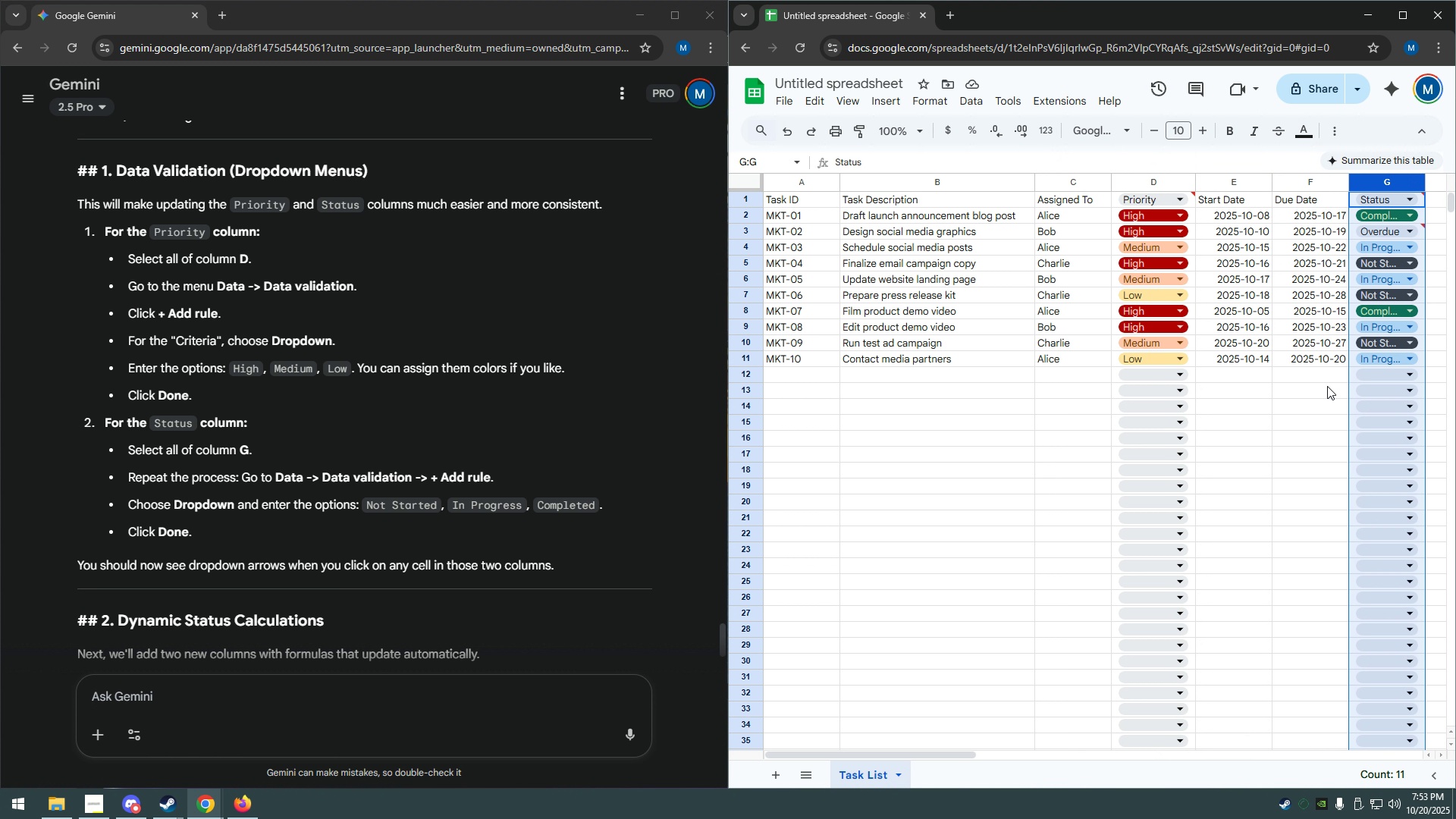 
left_click([1323, 389])
 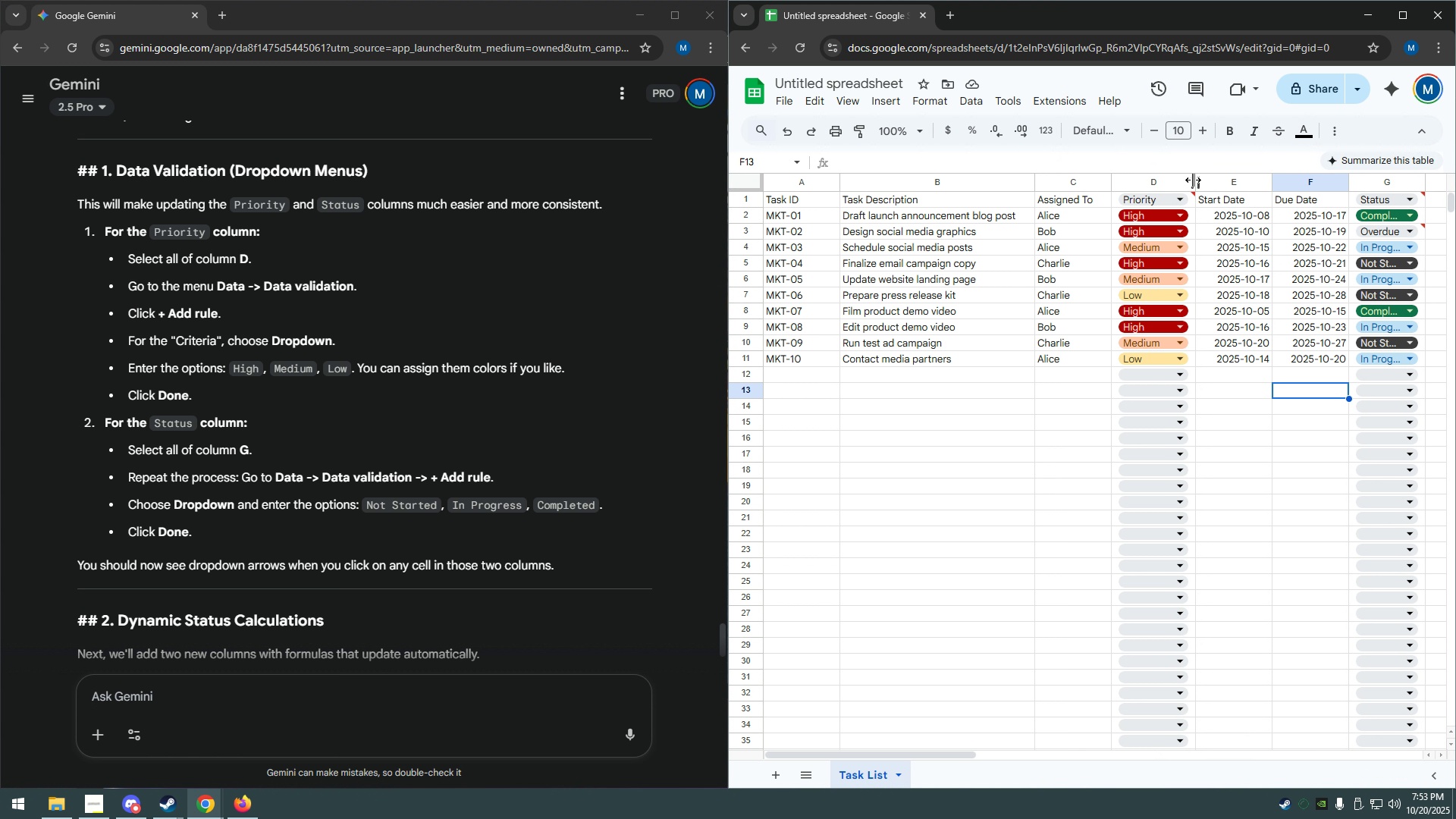 
left_click_drag(start_coordinate=[1194, 179], to_coordinate=[1221, 177])
 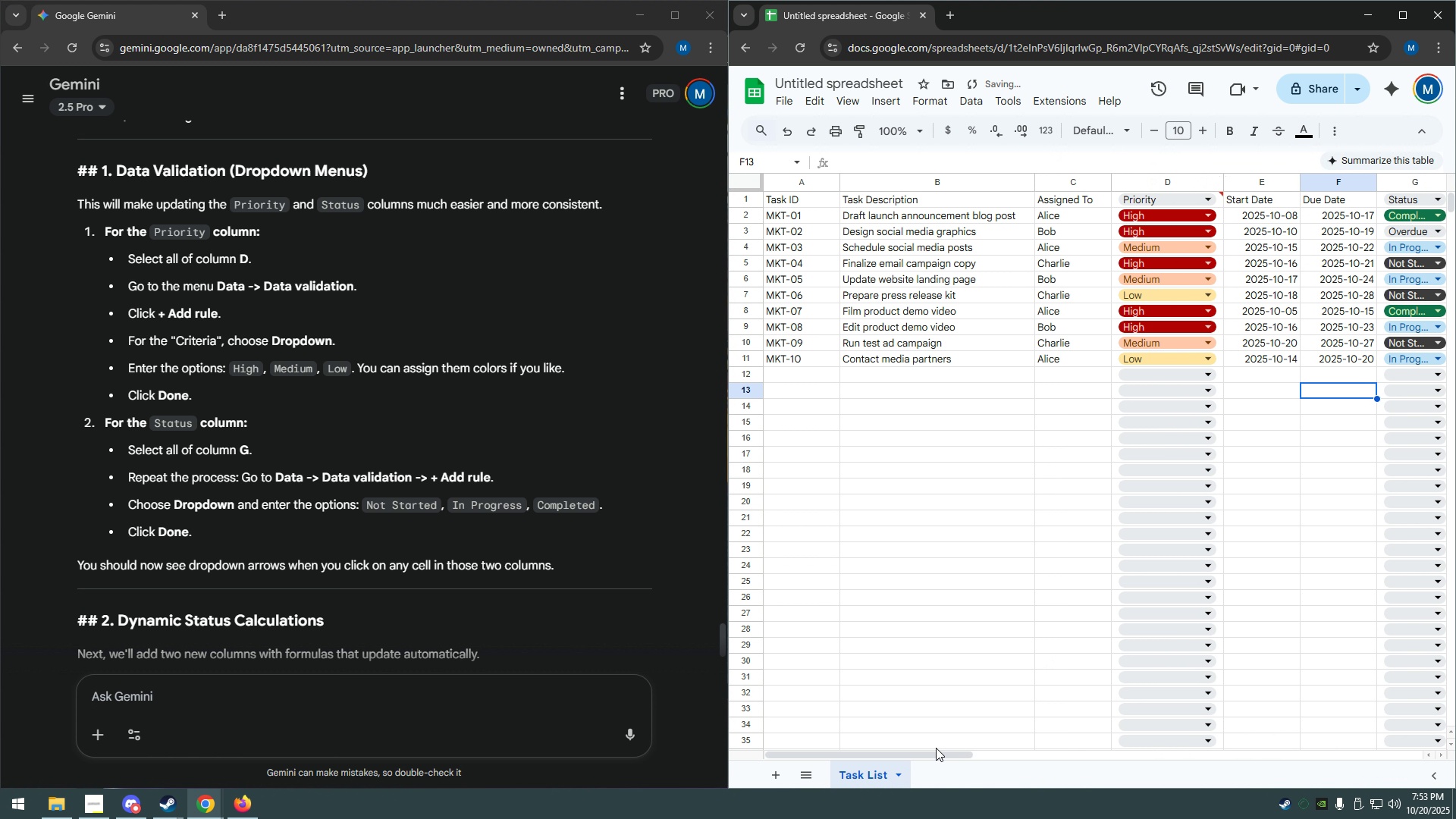 
left_click_drag(start_coordinate=[935, 757], to_coordinate=[1059, 753])
 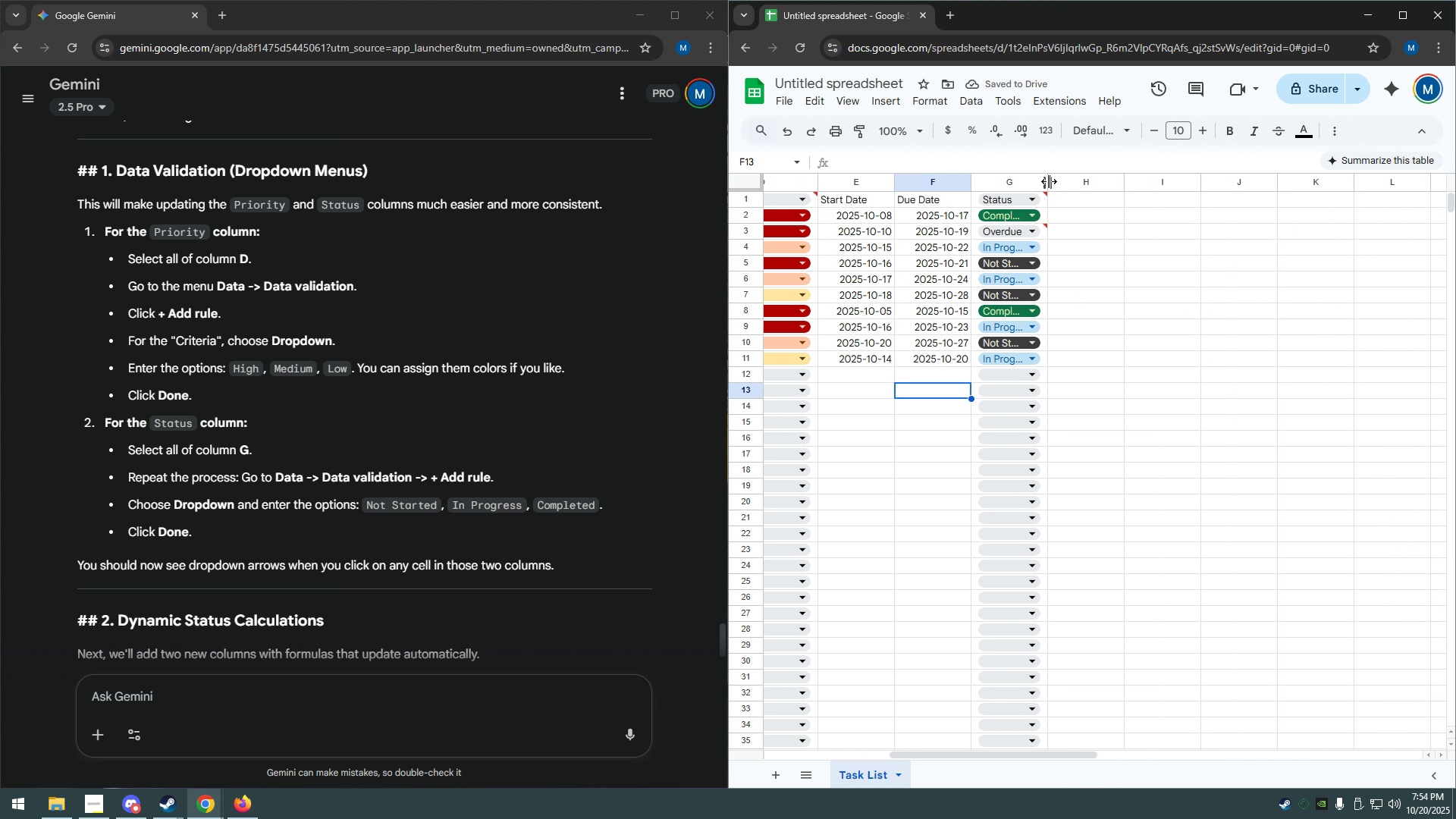 
left_click_drag(start_coordinate=[1049, 182], to_coordinate=[1081, 180])
 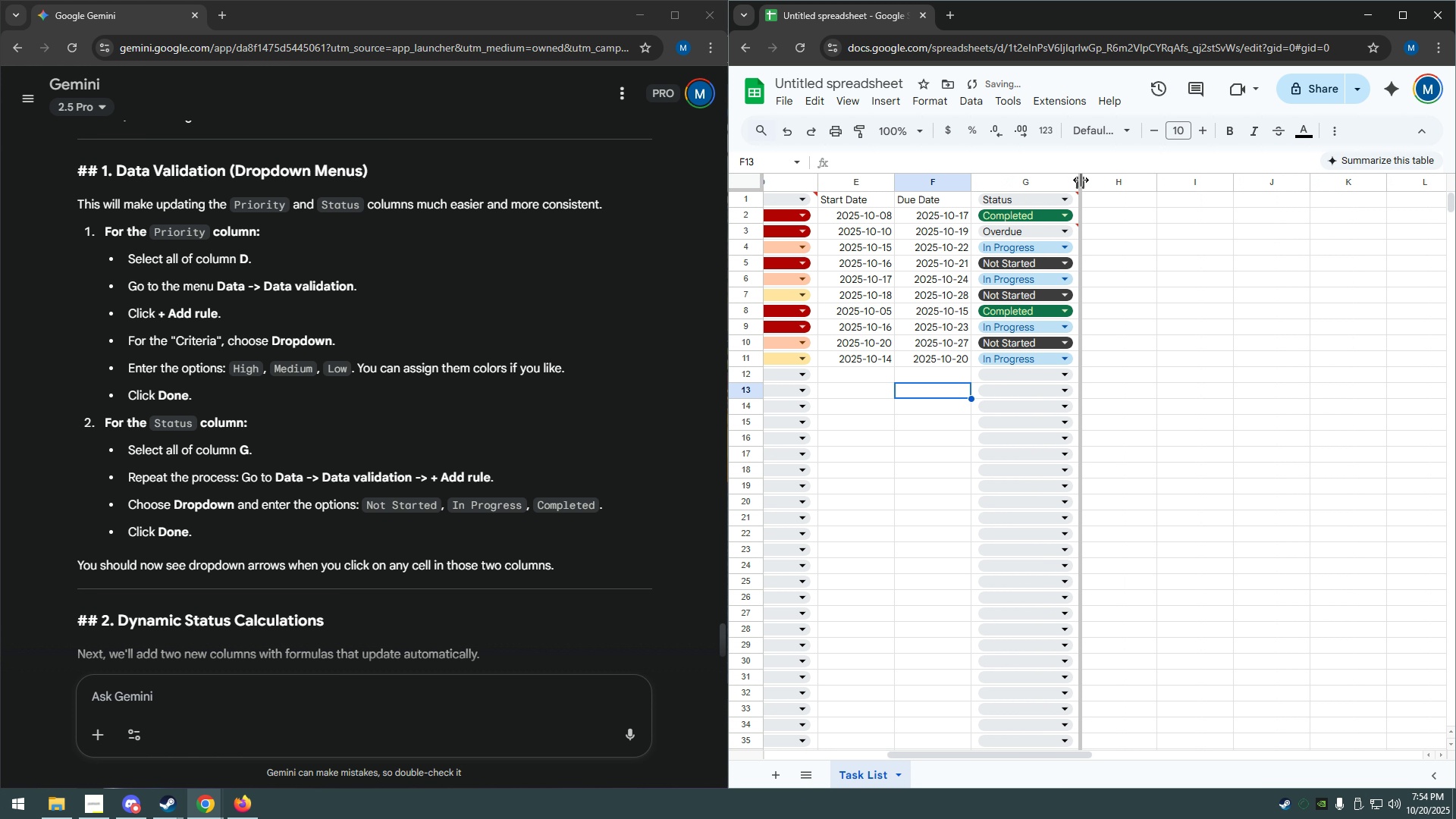 
left_click_drag(start_coordinate=[1081, 180], to_coordinate=[1108, 177])
 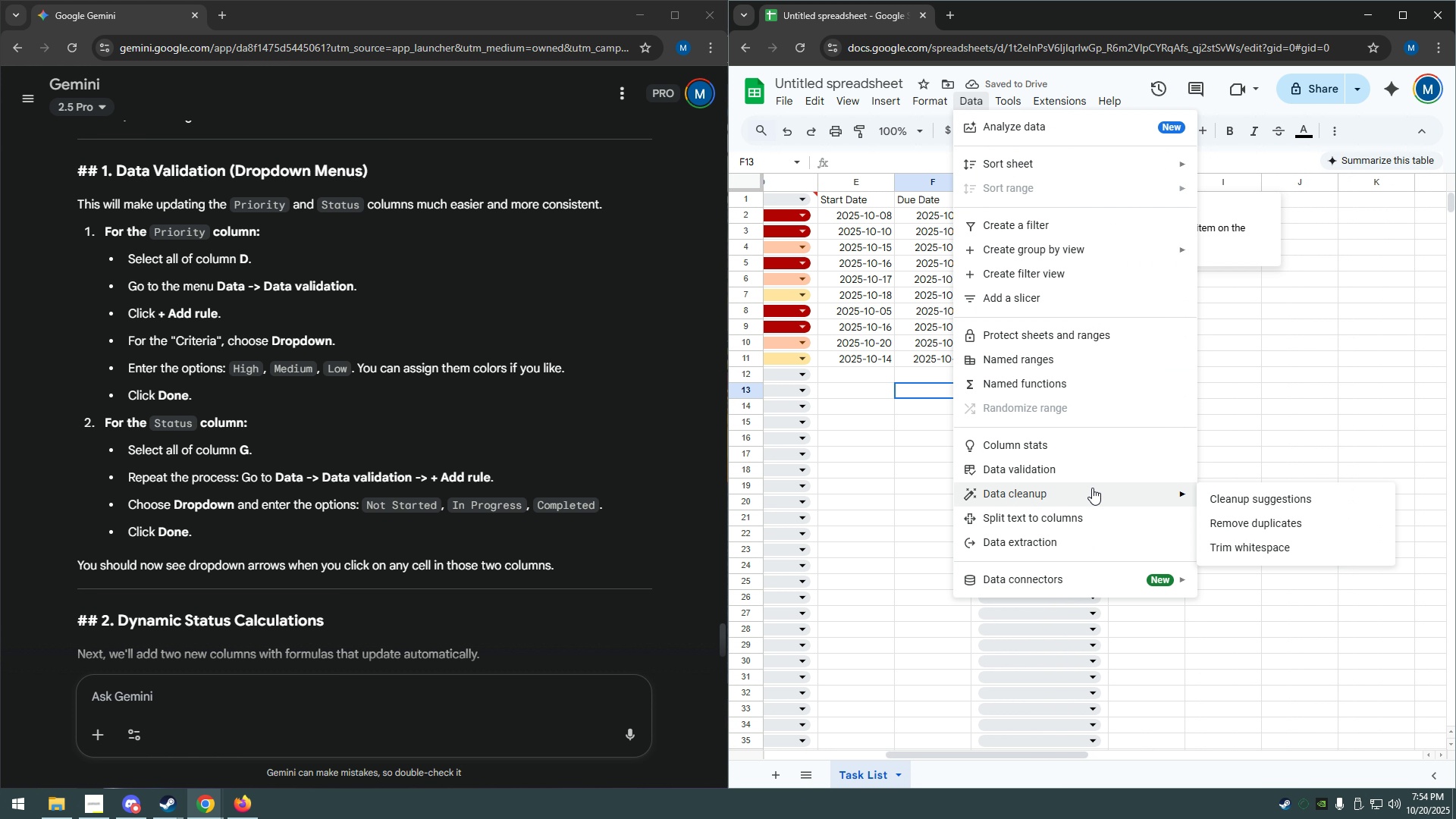 
wait(6.1)
 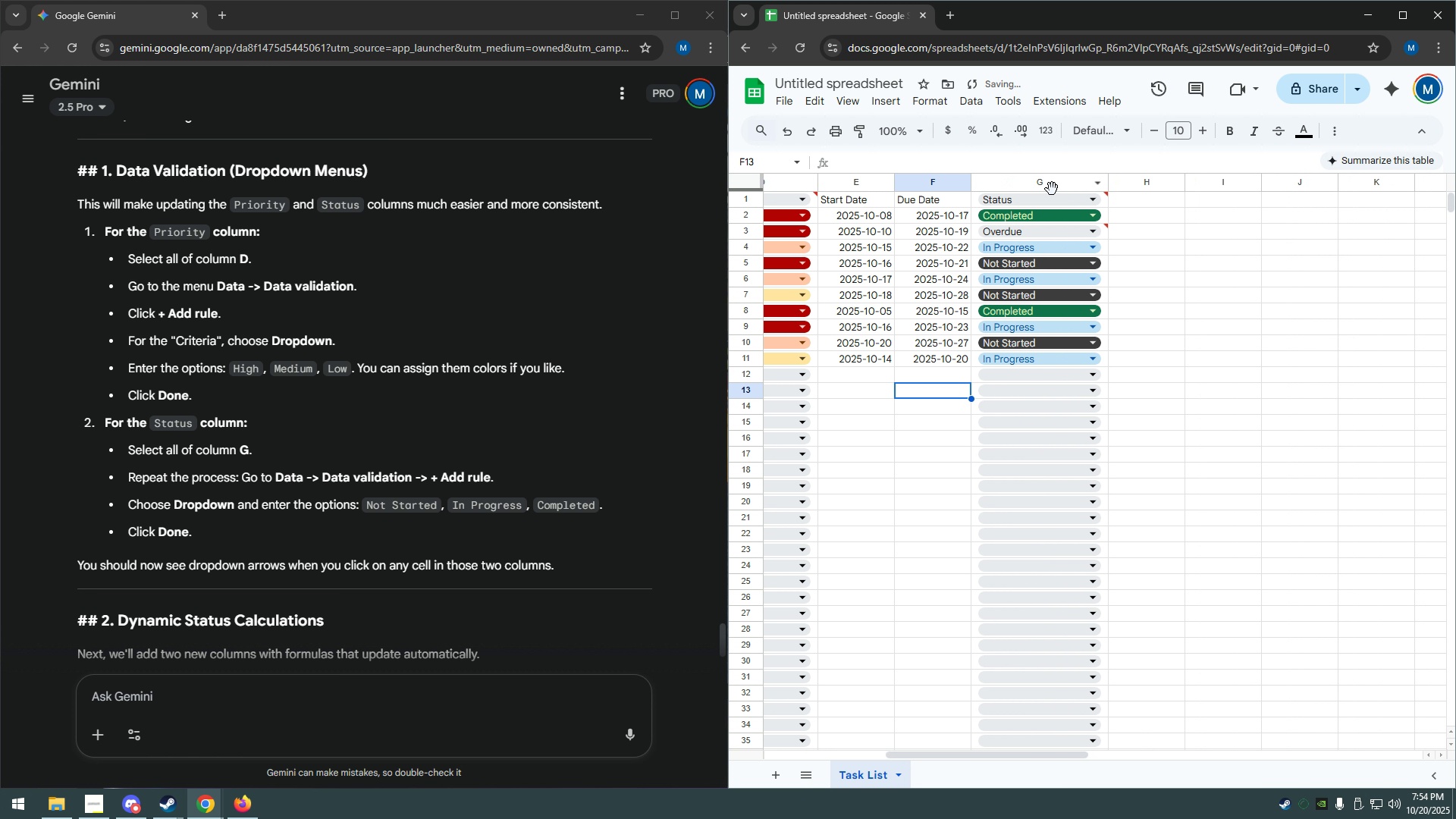 
left_click([1096, 477])
 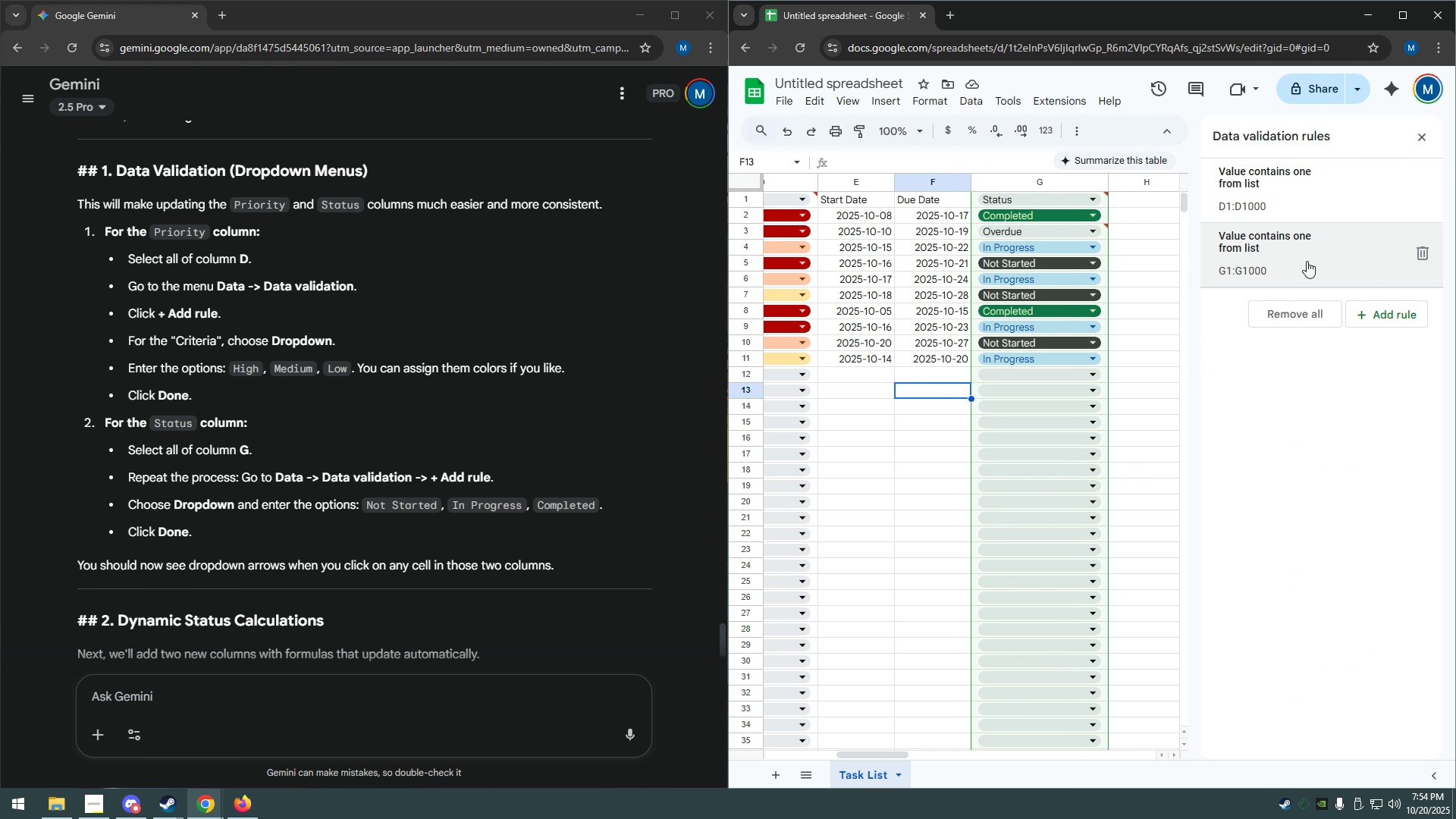 
left_click([1307, 262])
 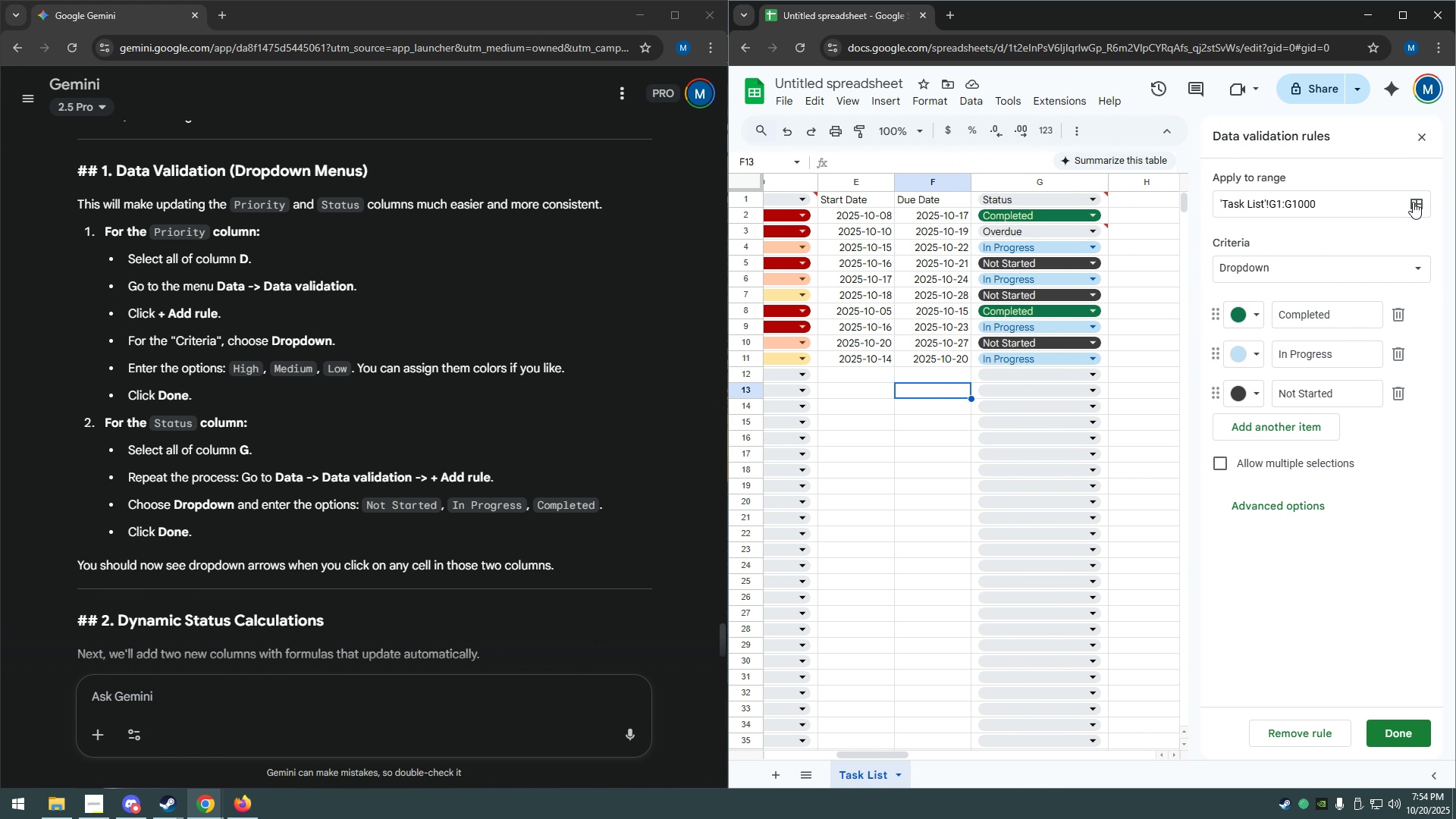 
left_click([1416, 202])
 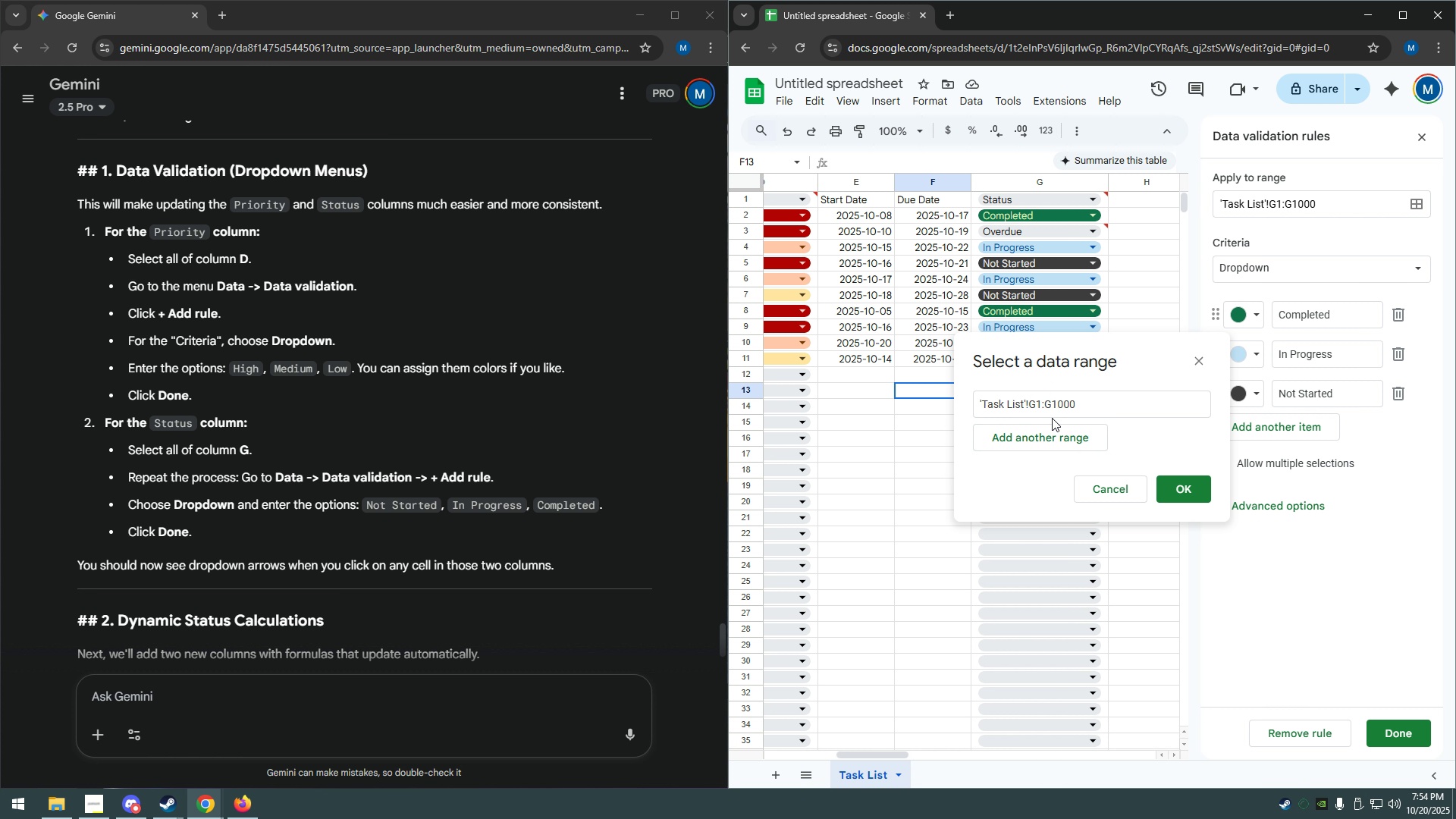 
left_click([1038, 403])
 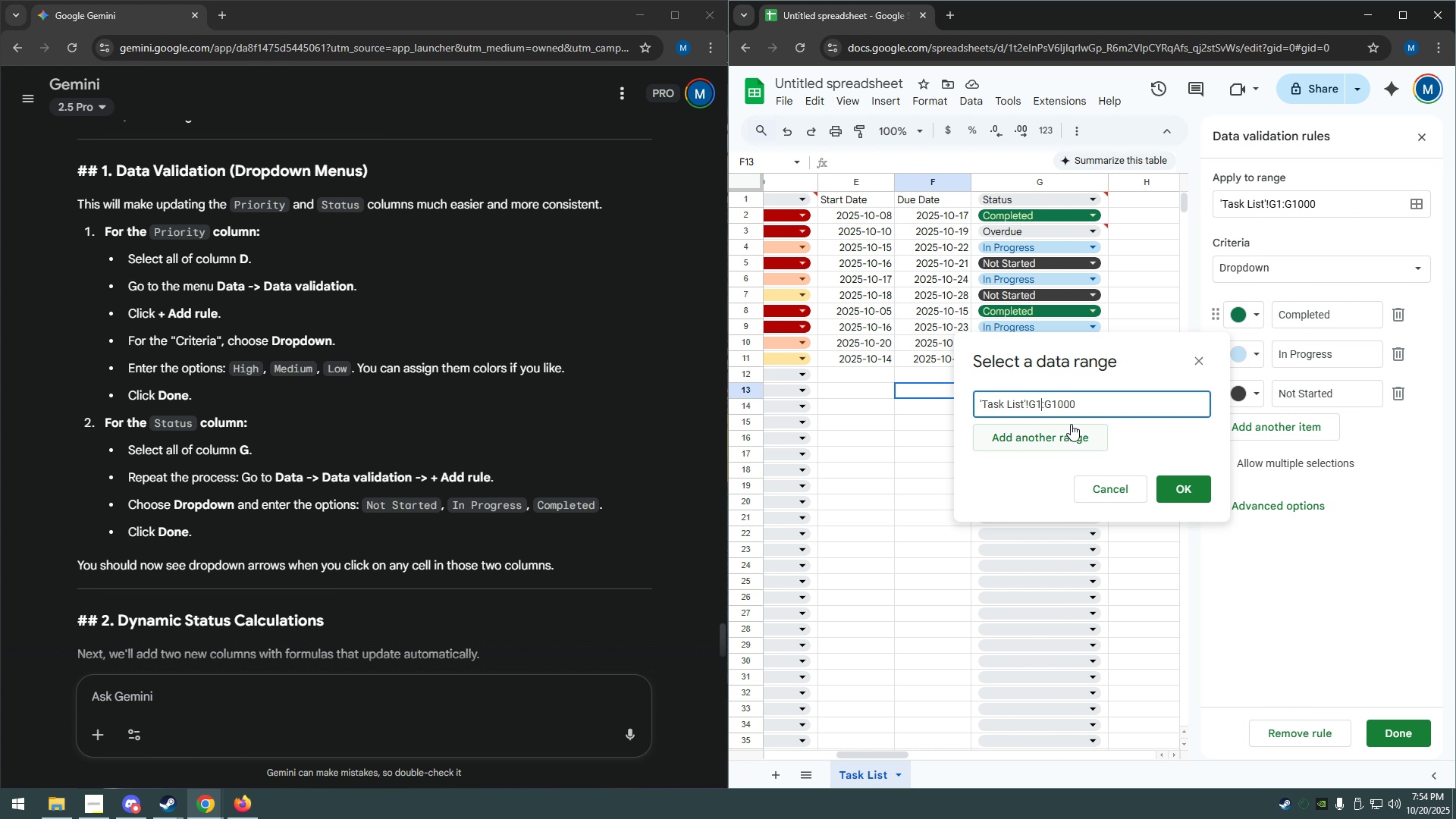 
key(ArrowRight)
 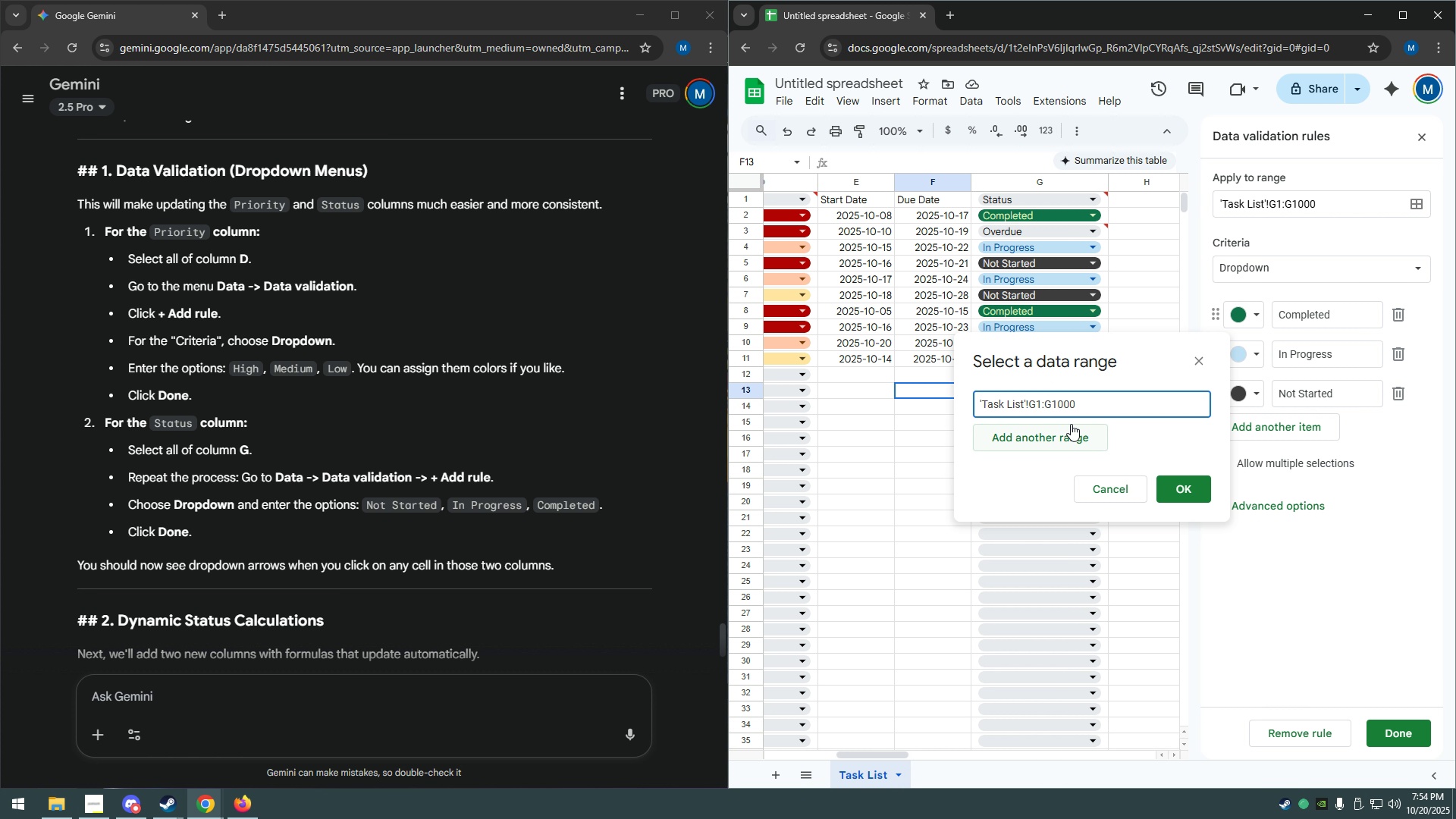 
key(Backspace)
 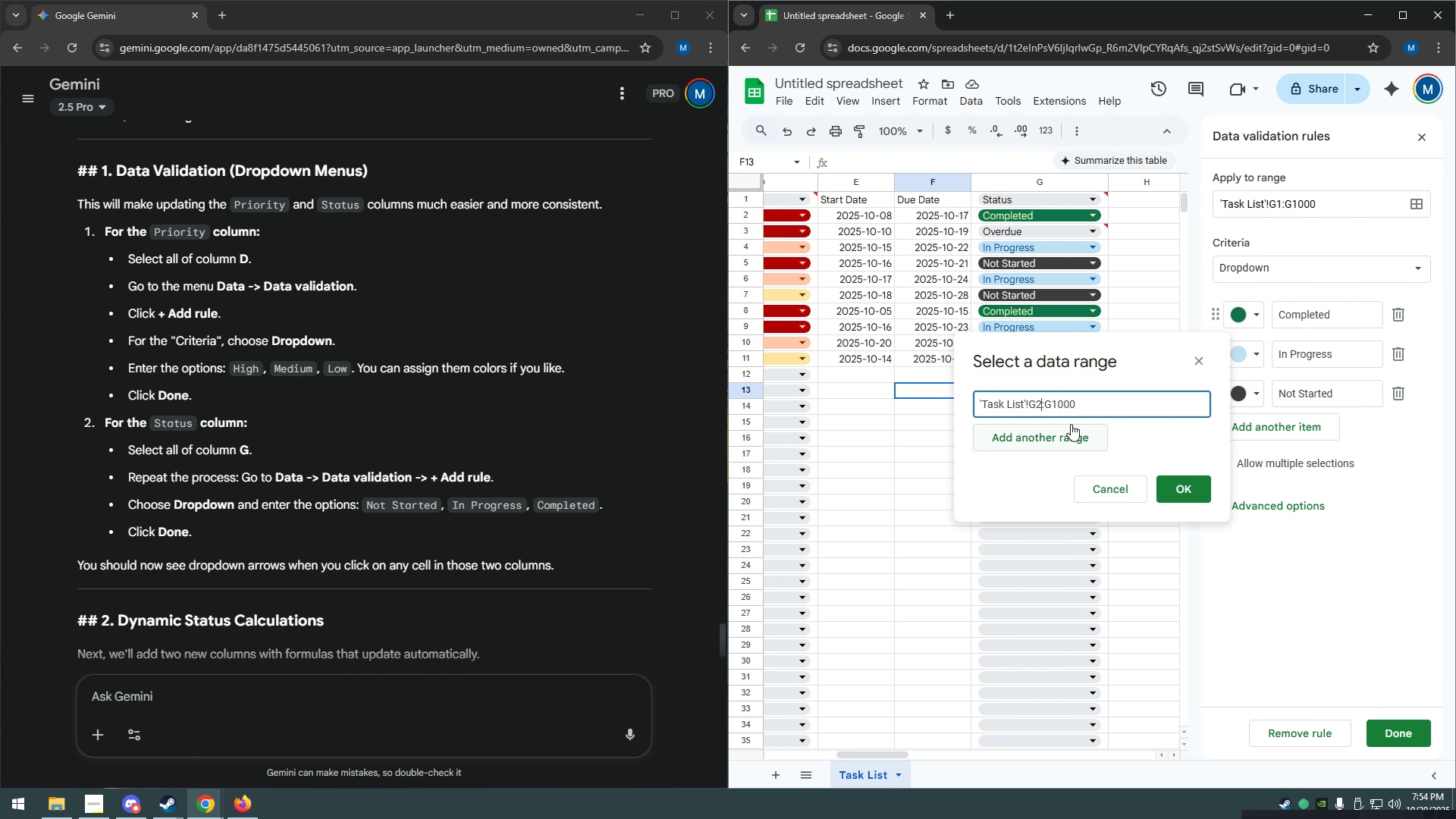 
key(2)
 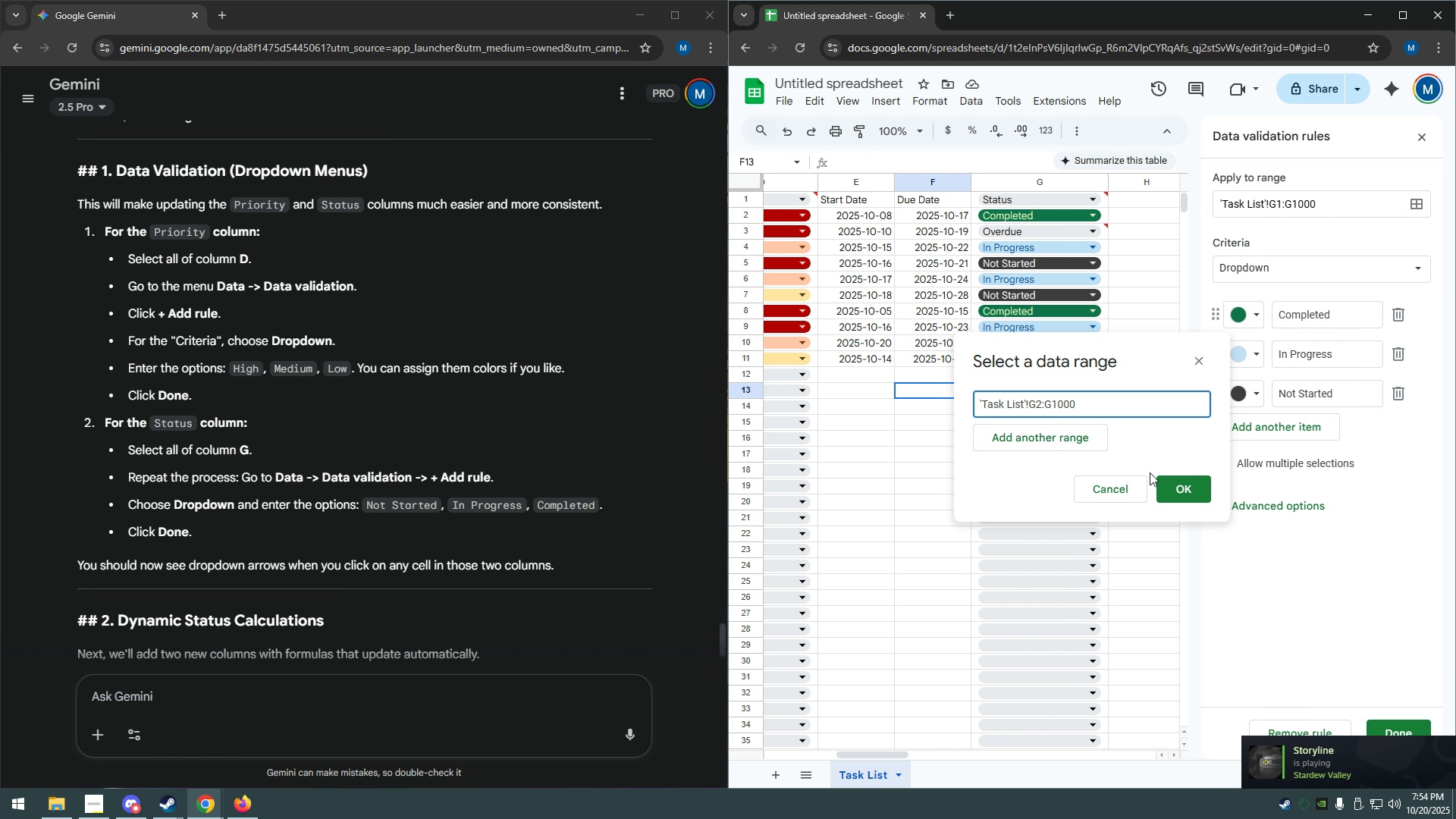 
left_click([1180, 477])
 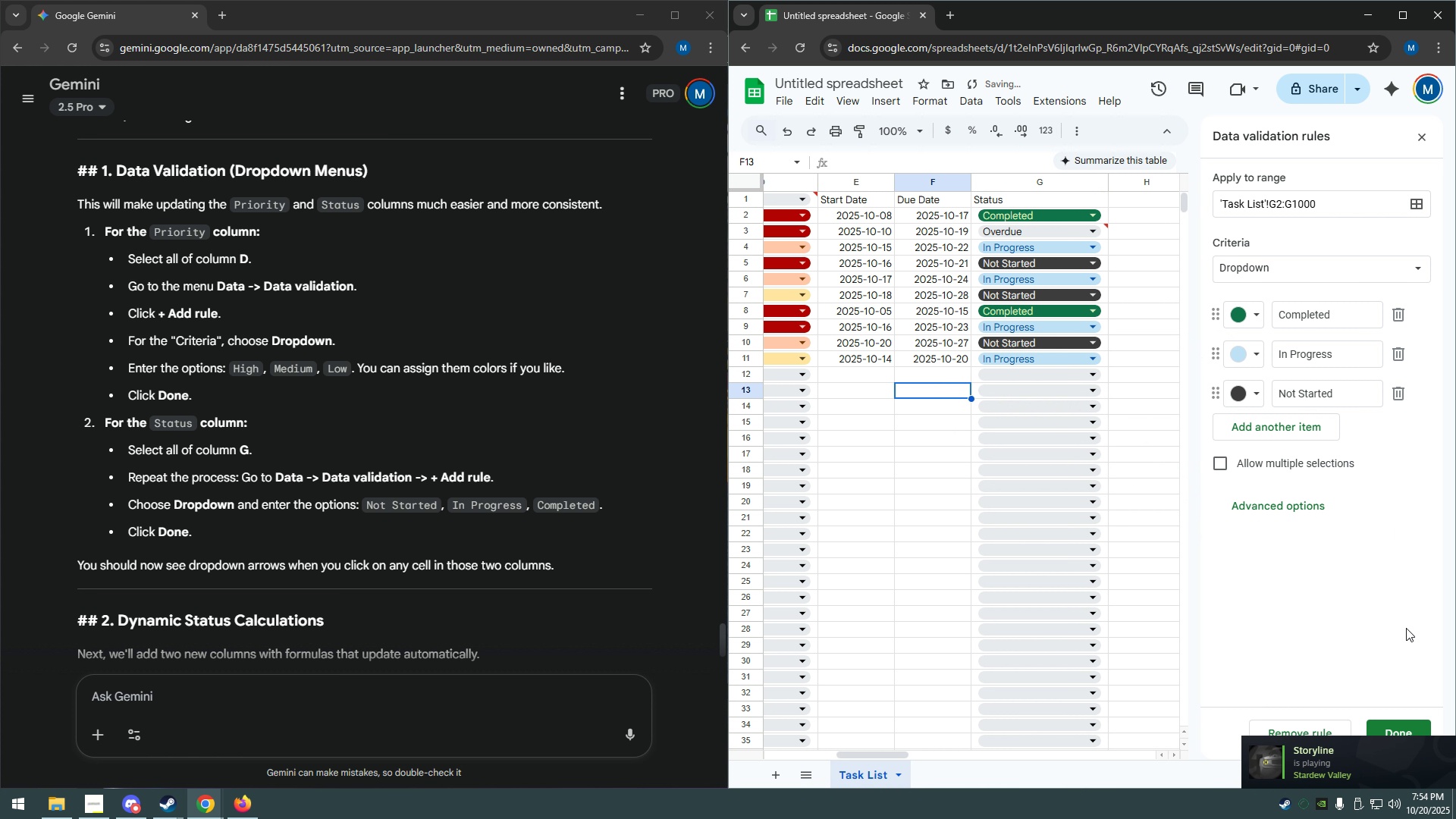 
left_click([1391, 730])
 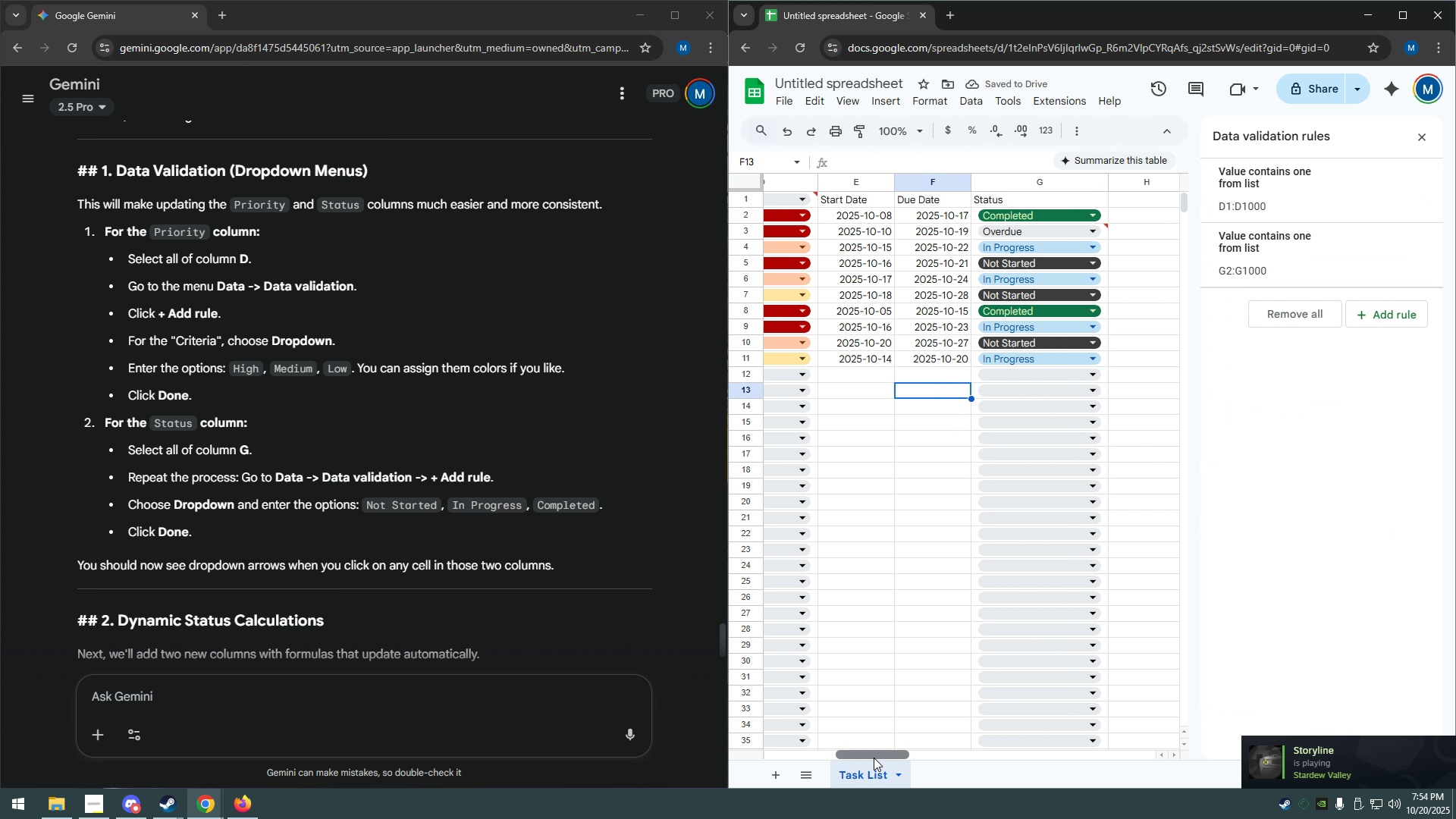 
left_click_drag(start_coordinate=[874, 758], to_coordinate=[822, 758])
 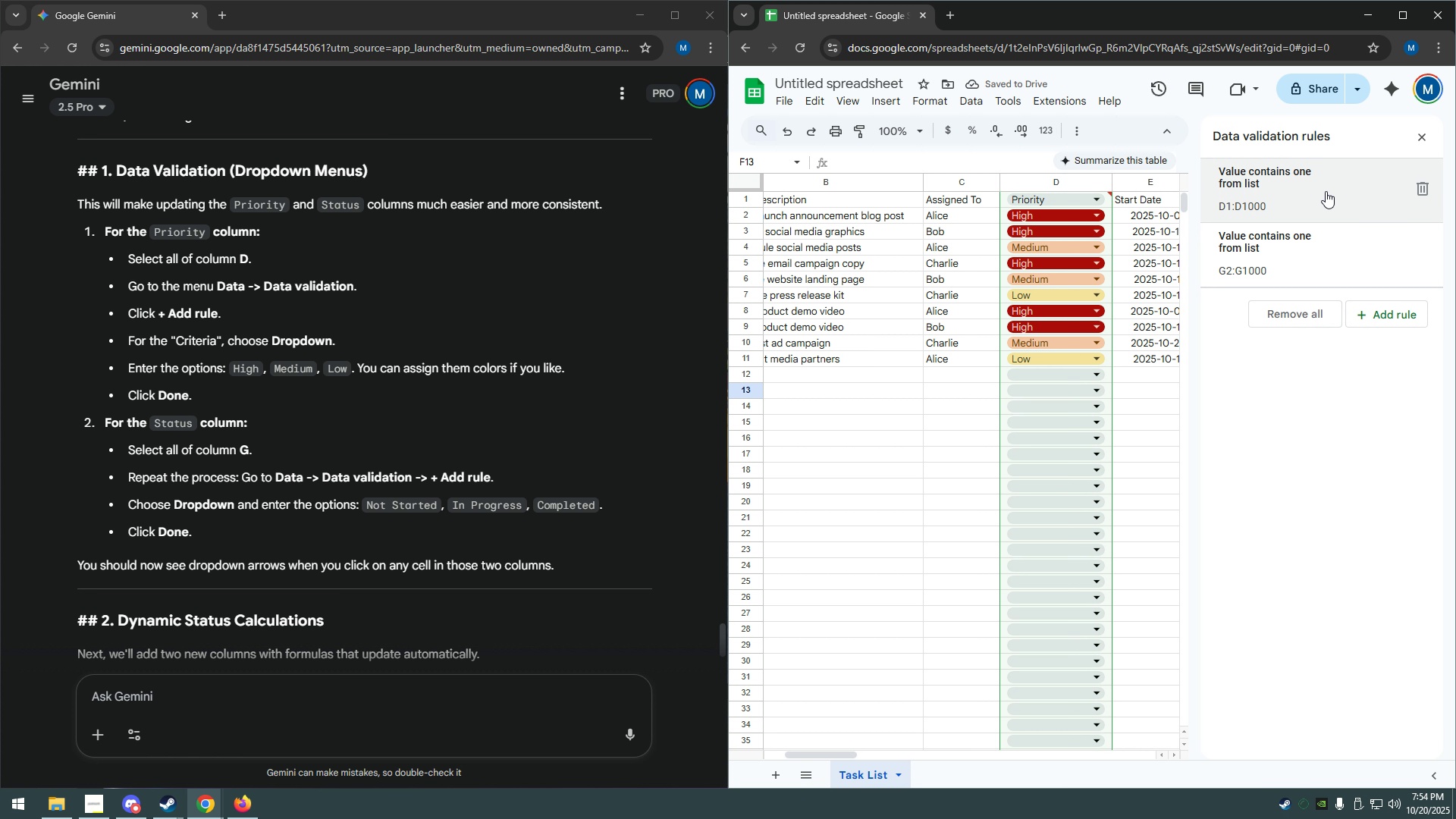 
left_click([1326, 191])
 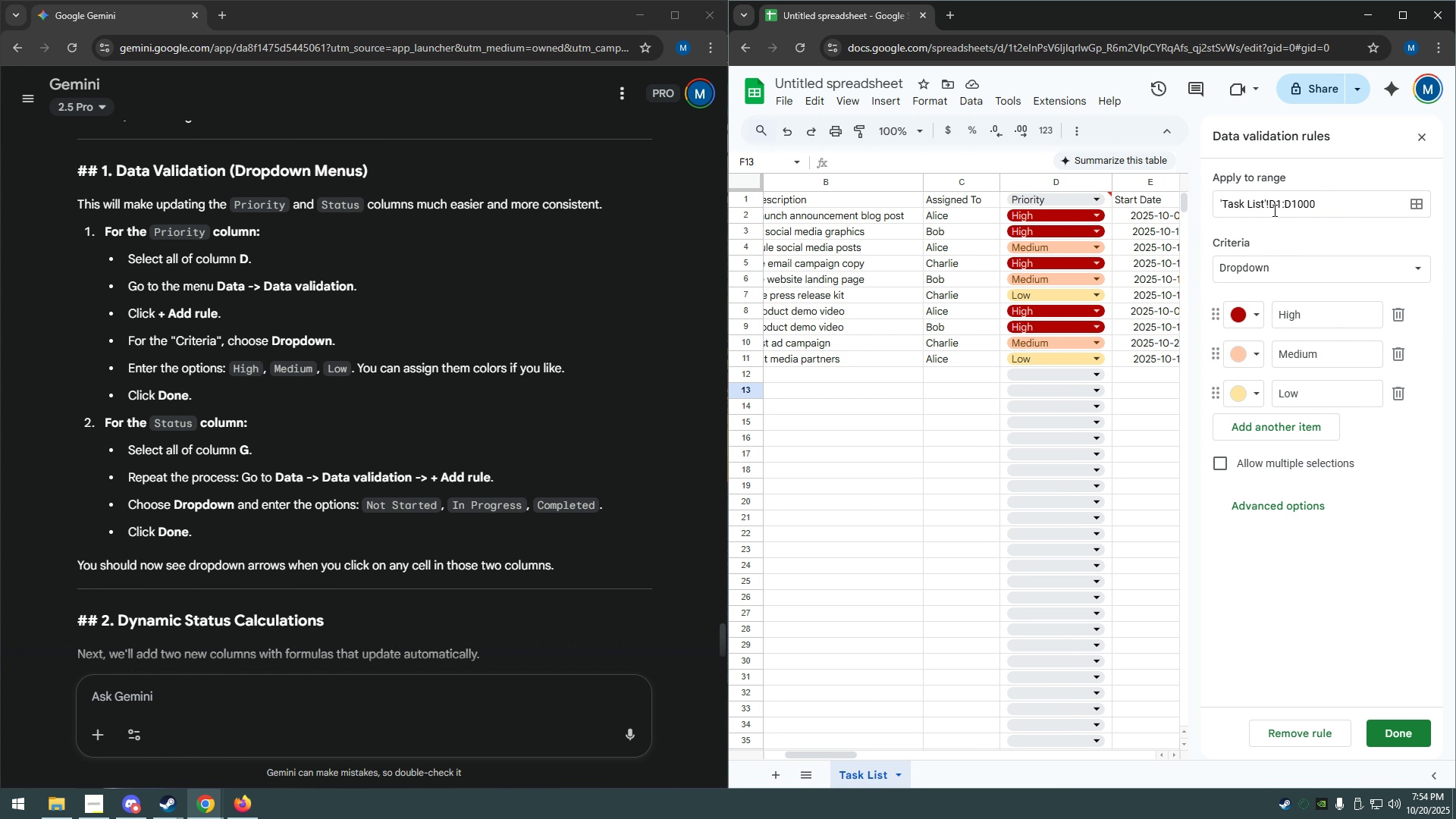 
left_click([1282, 204])
 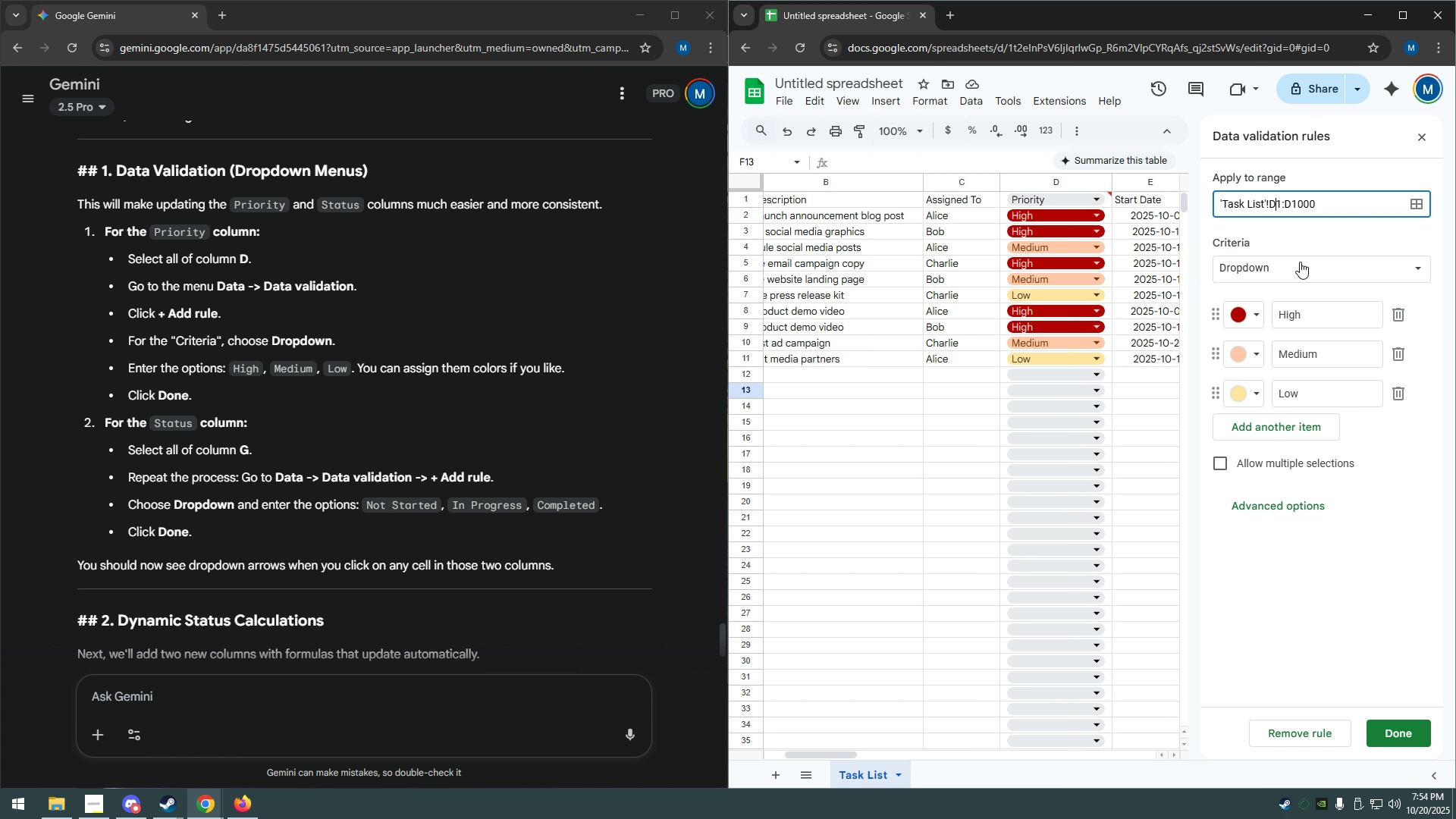 
key(ArrowLeft)
 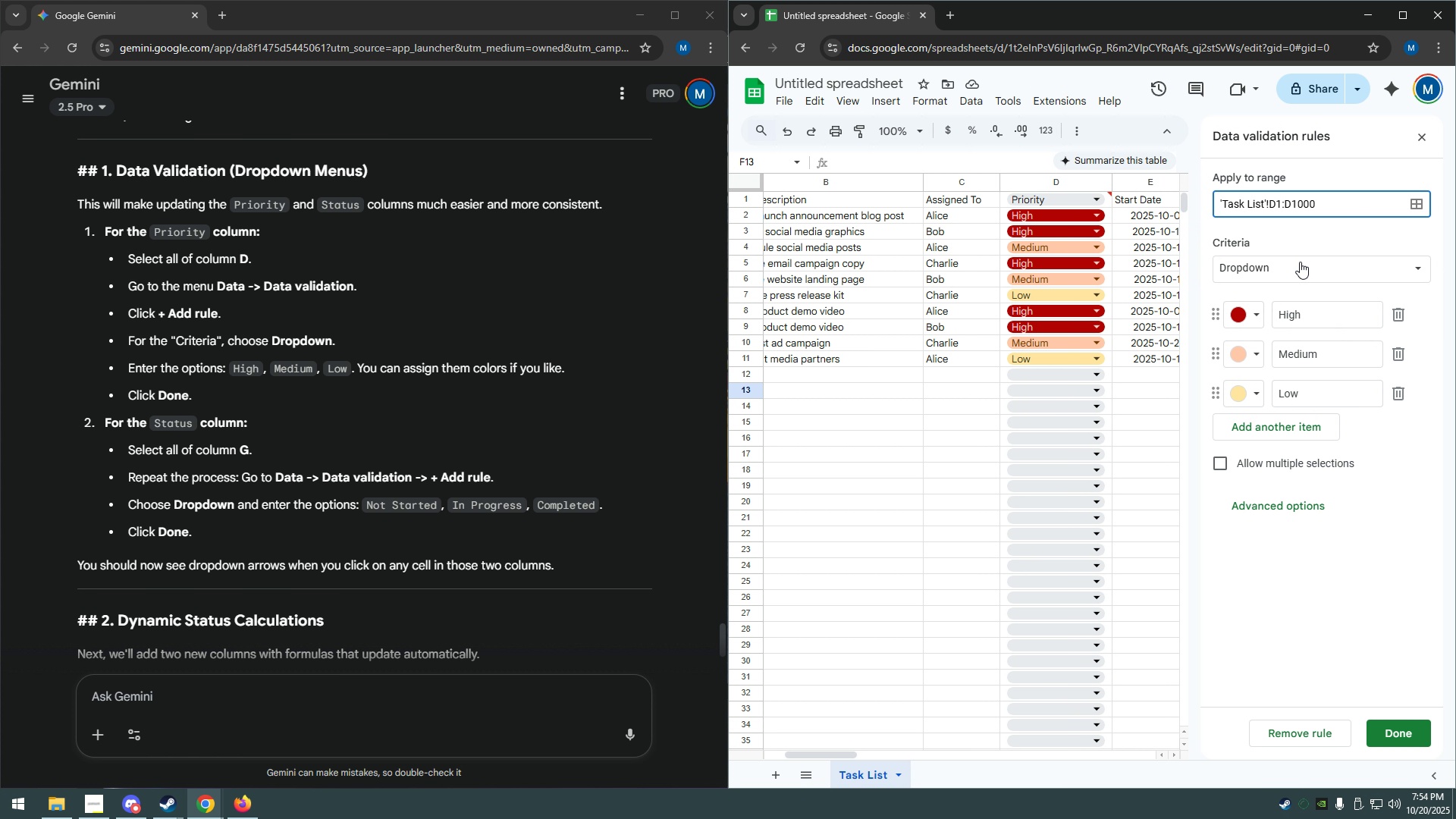 
key(Backspace)
 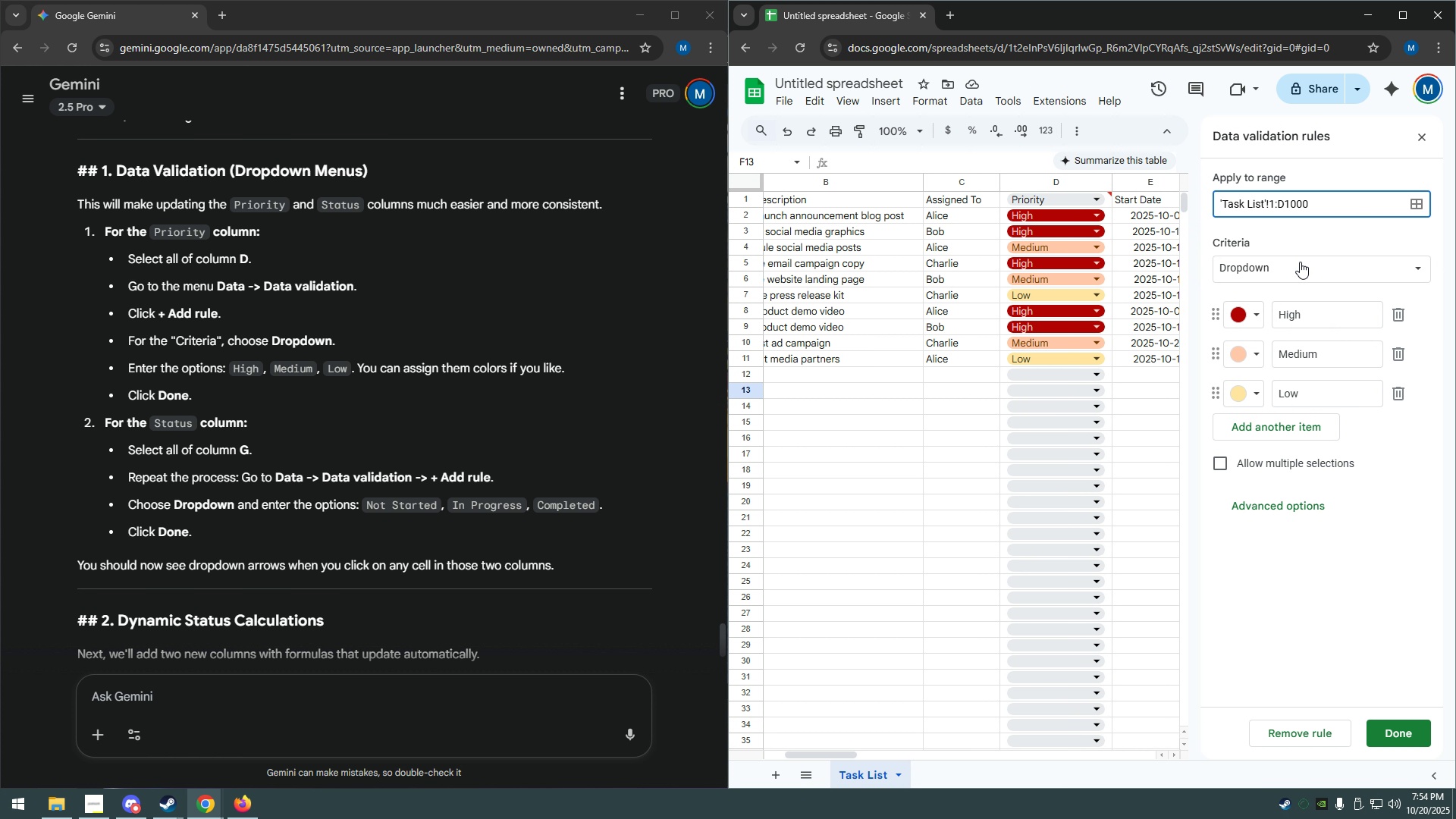 
key(Shift+ShiftRight)
 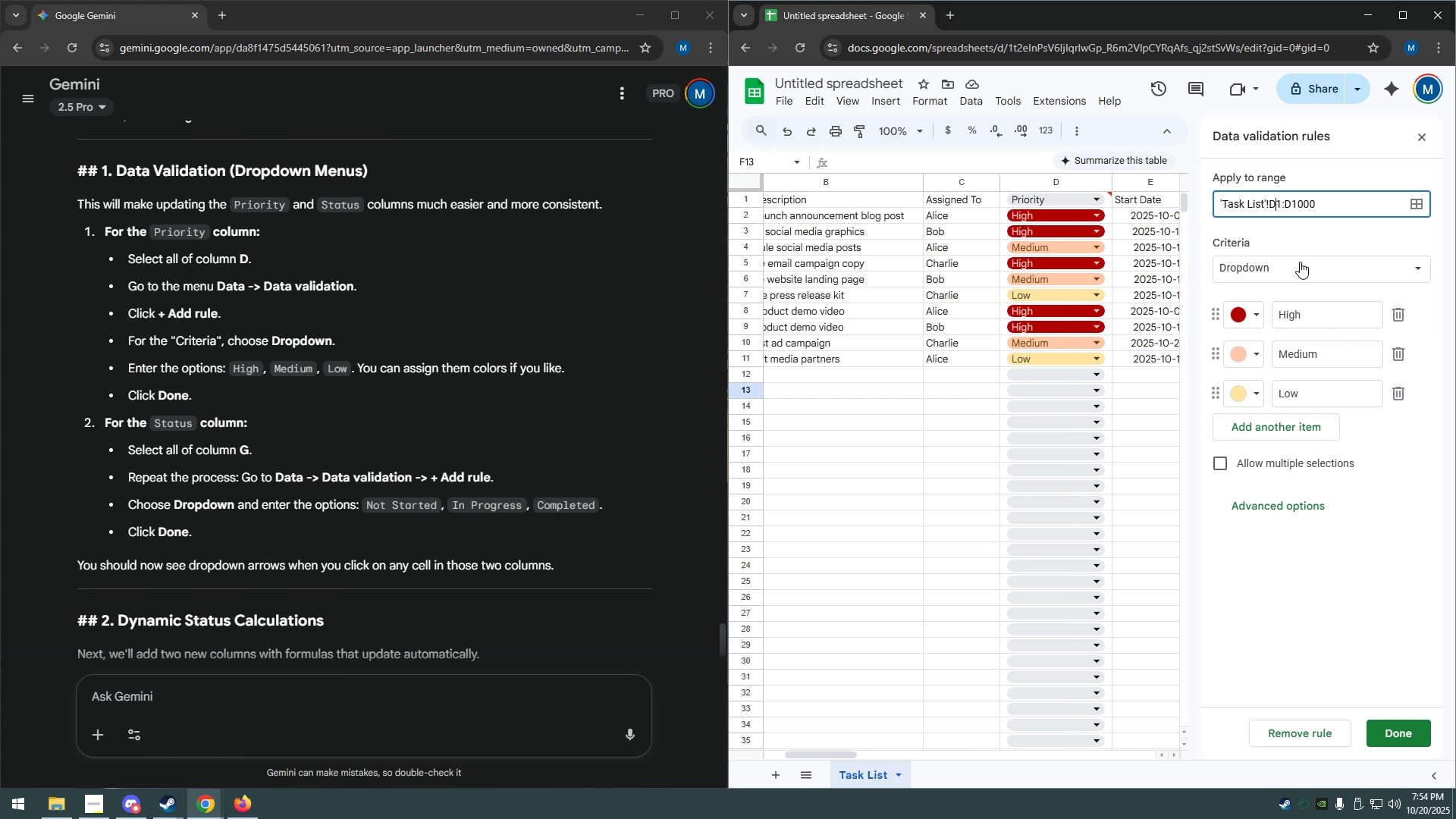 
key(Shift+D)
 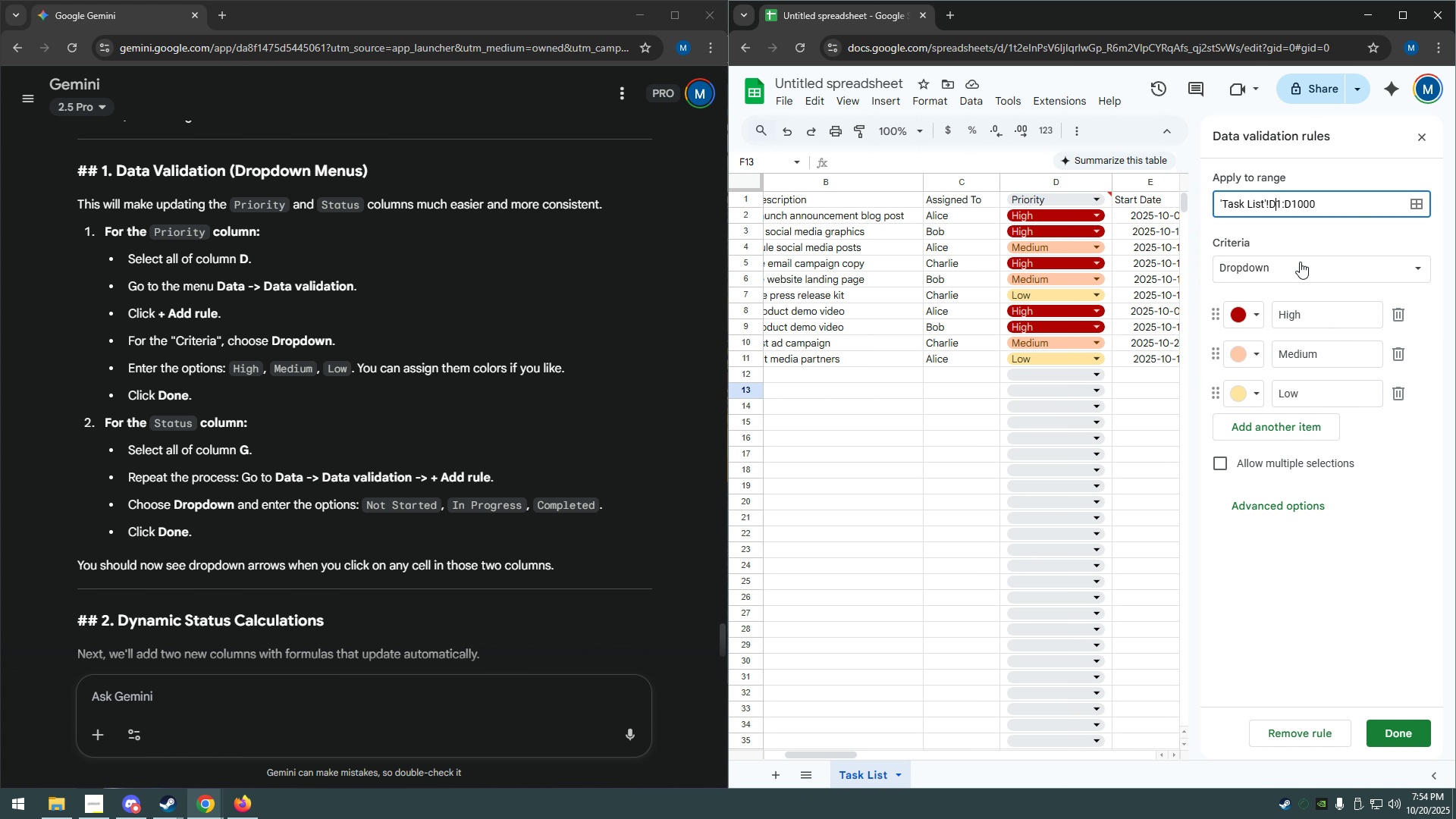 
key(Delete)
 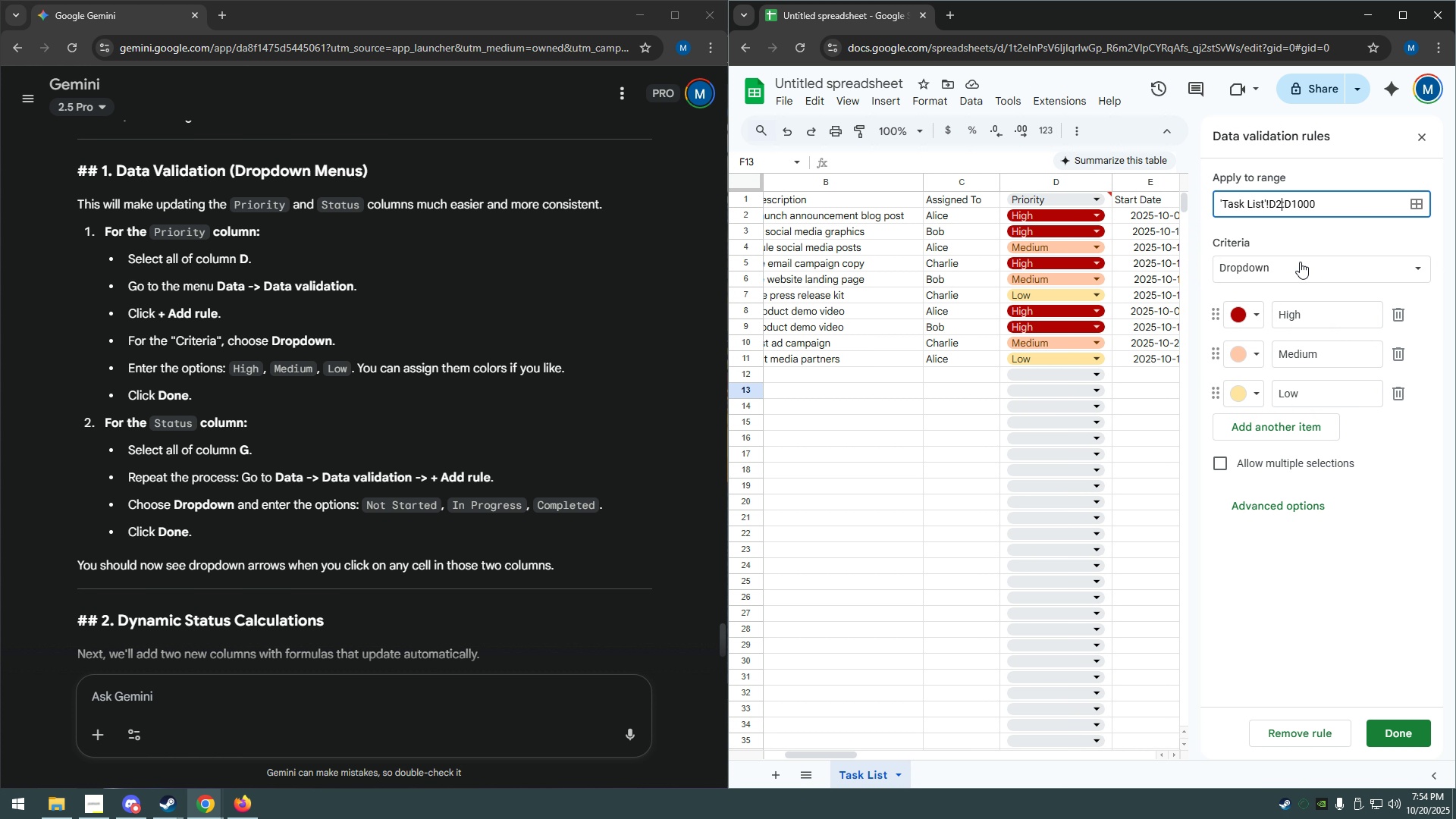 
key(2)
 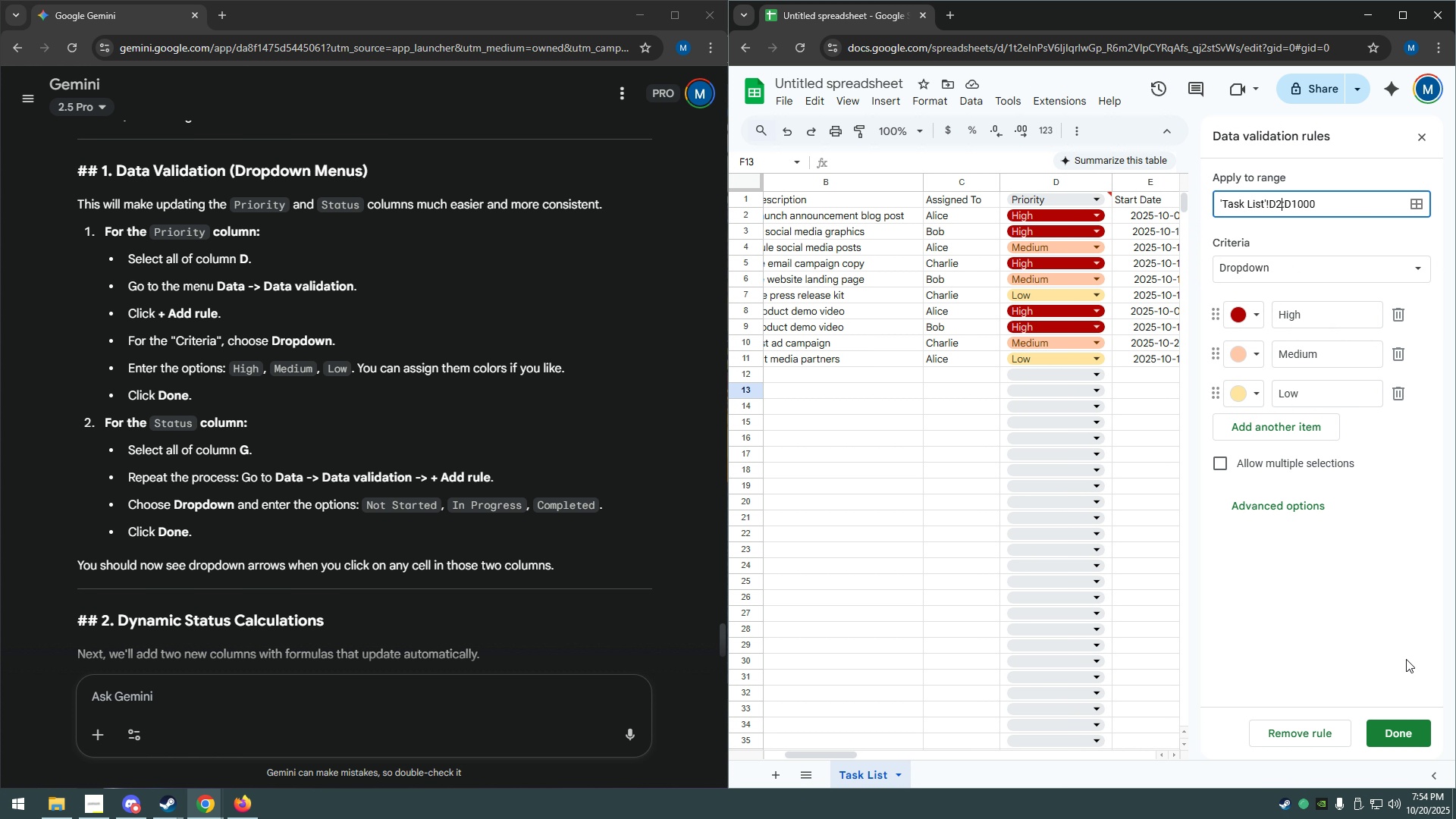 
left_click([1404, 727])
 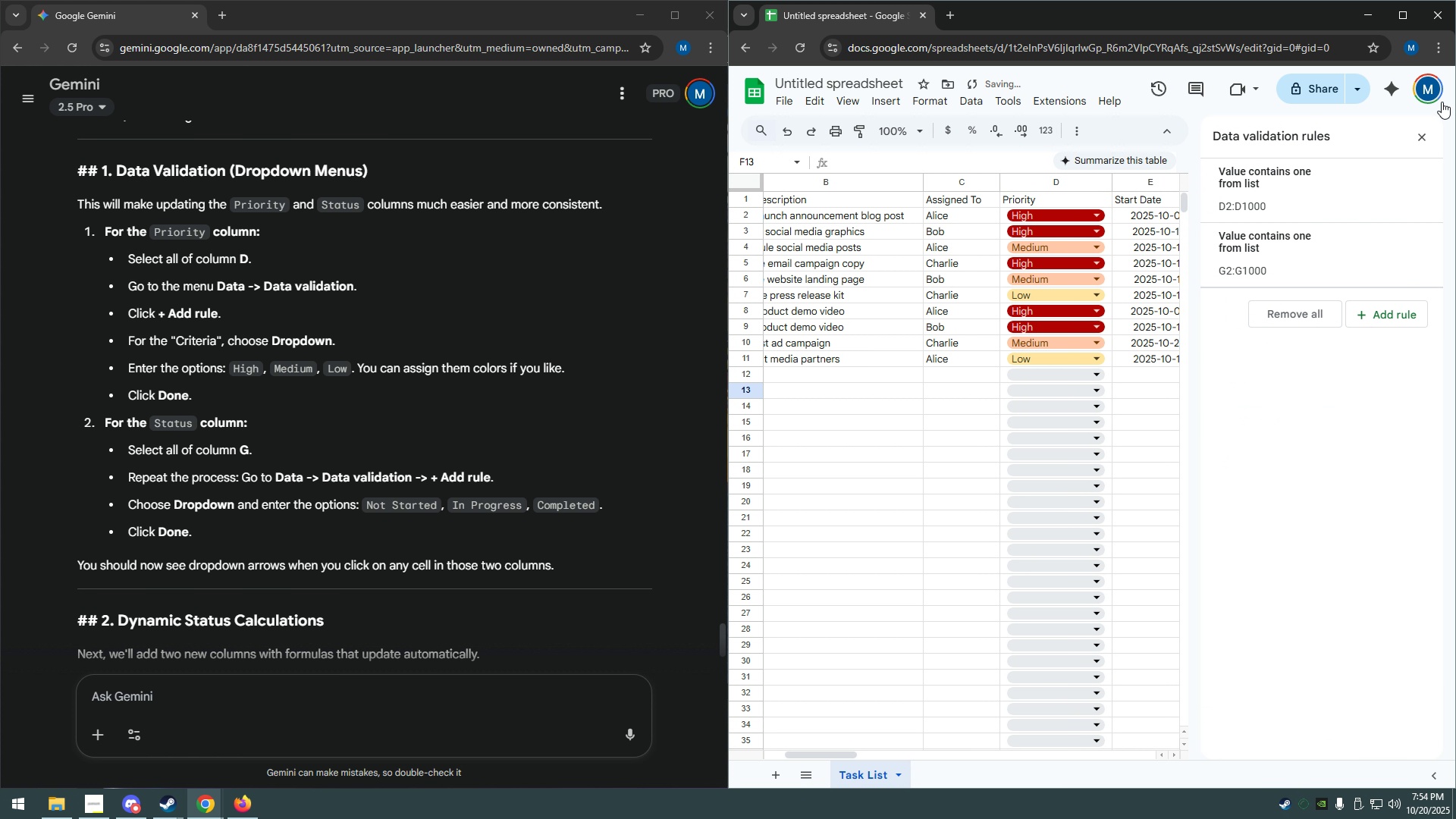 
left_click([1423, 136])
 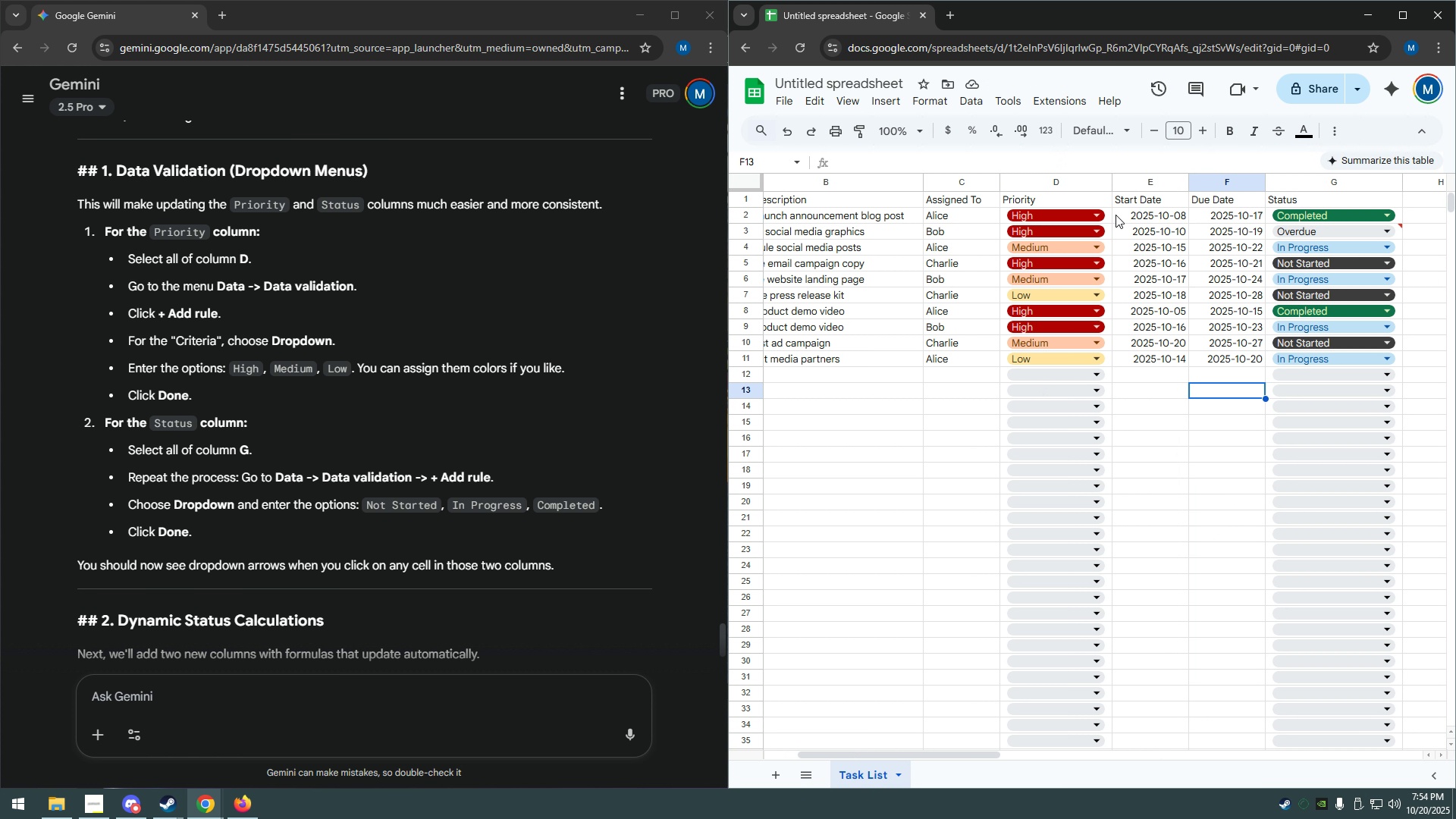 
left_click([980, 104])
 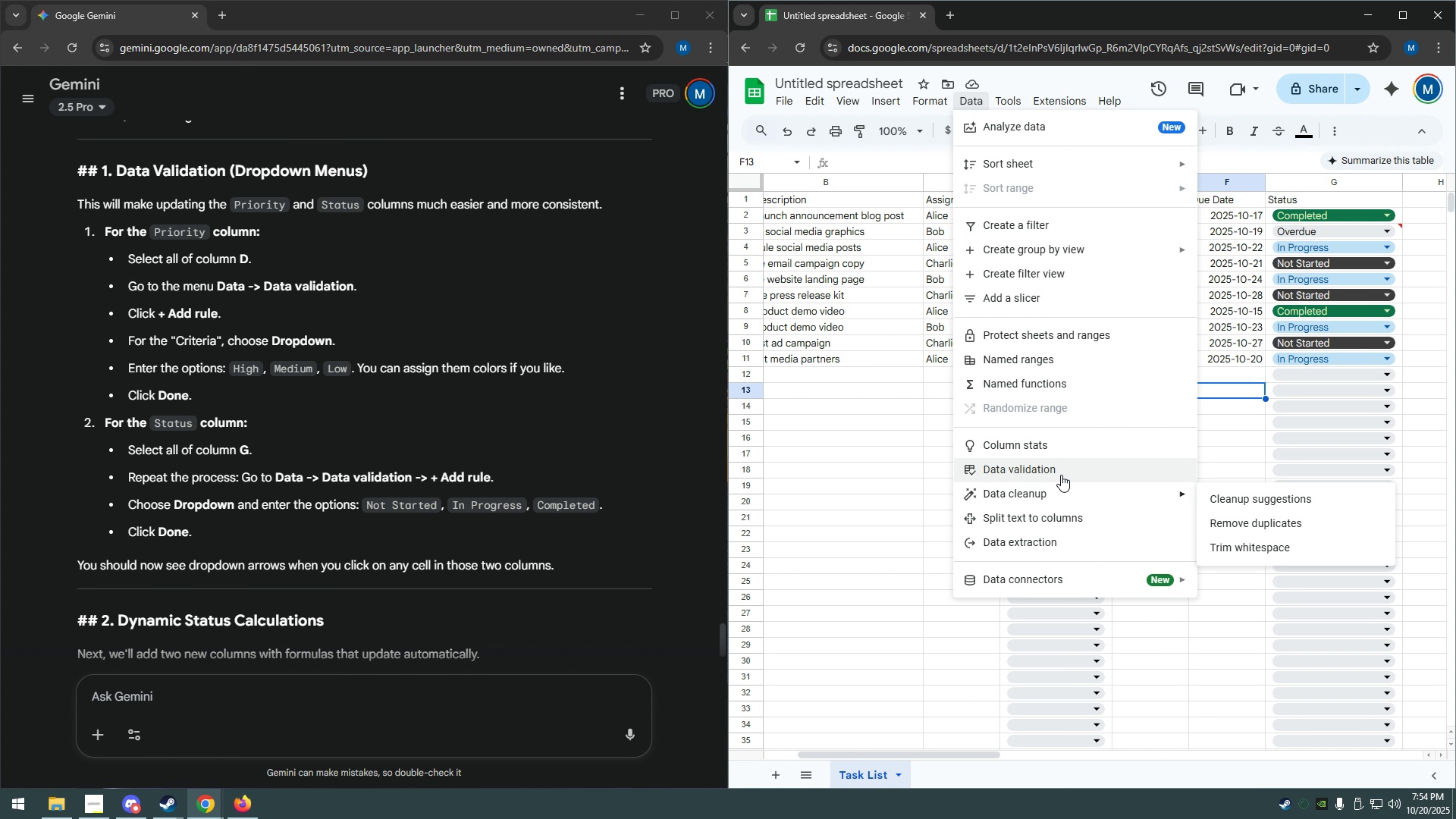 
left_click([1062, 472])
 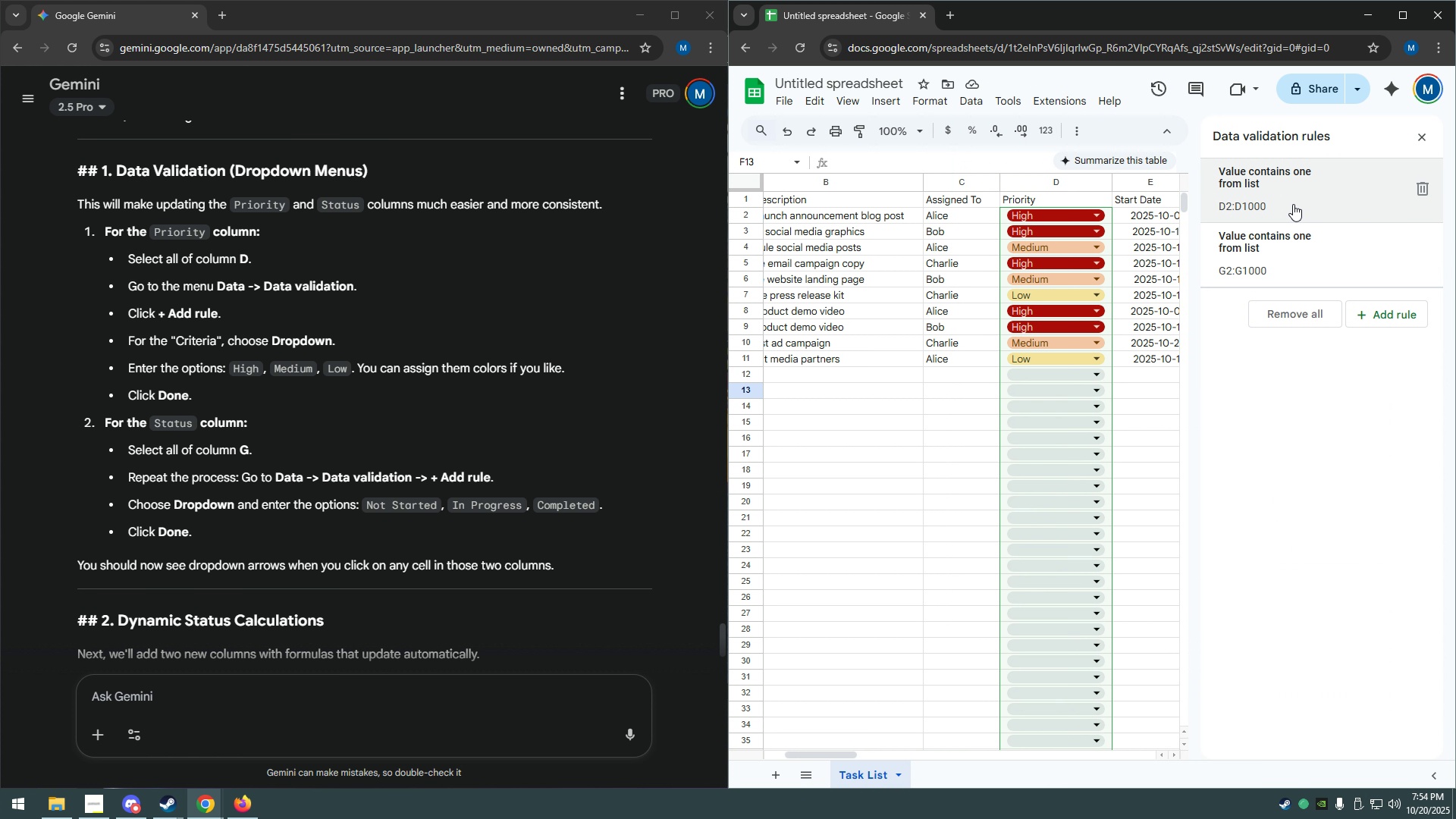 
left_click([1293, 204])
 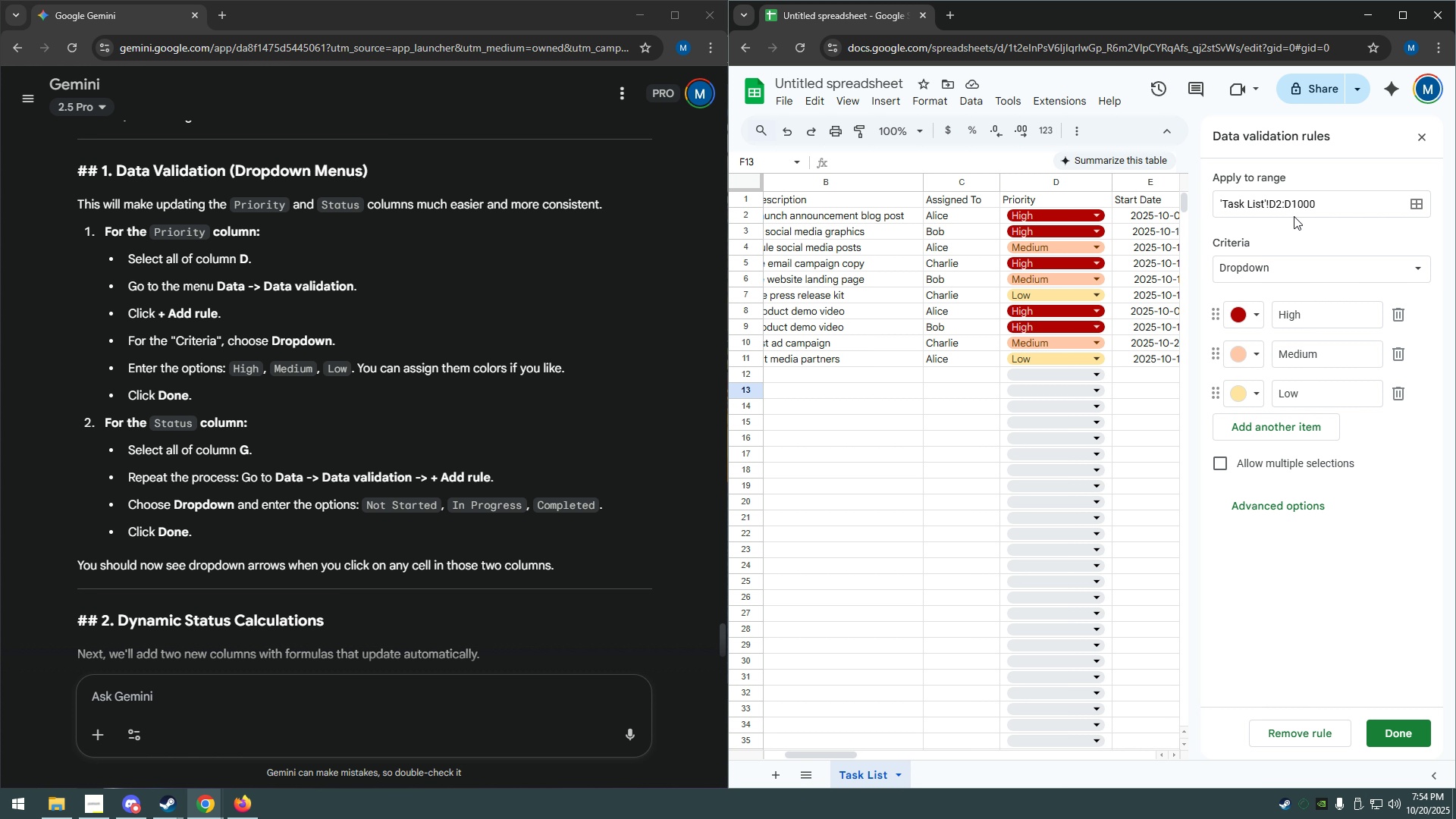 
left_click([1319, 199])
 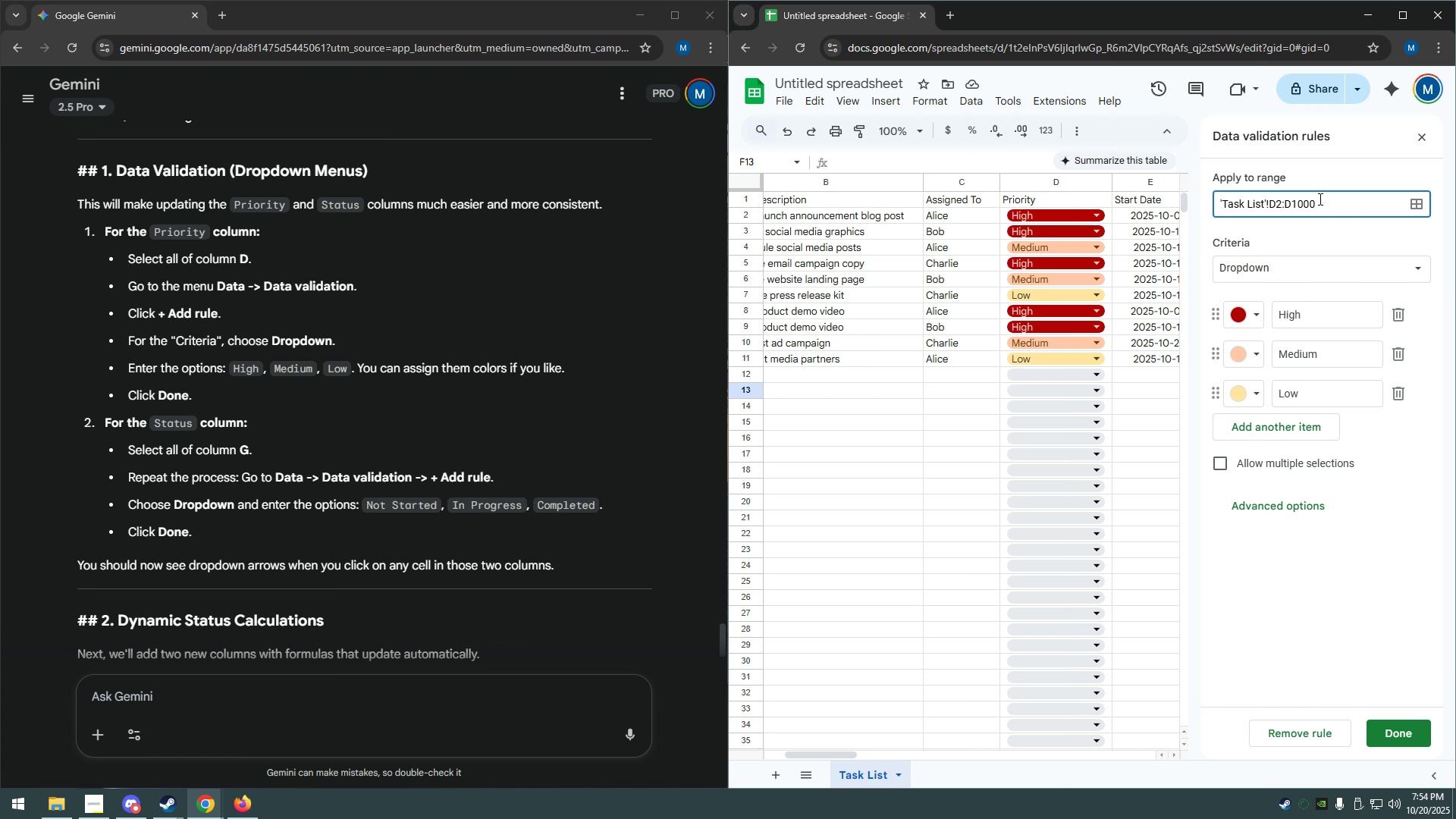 
key(Backspace)
 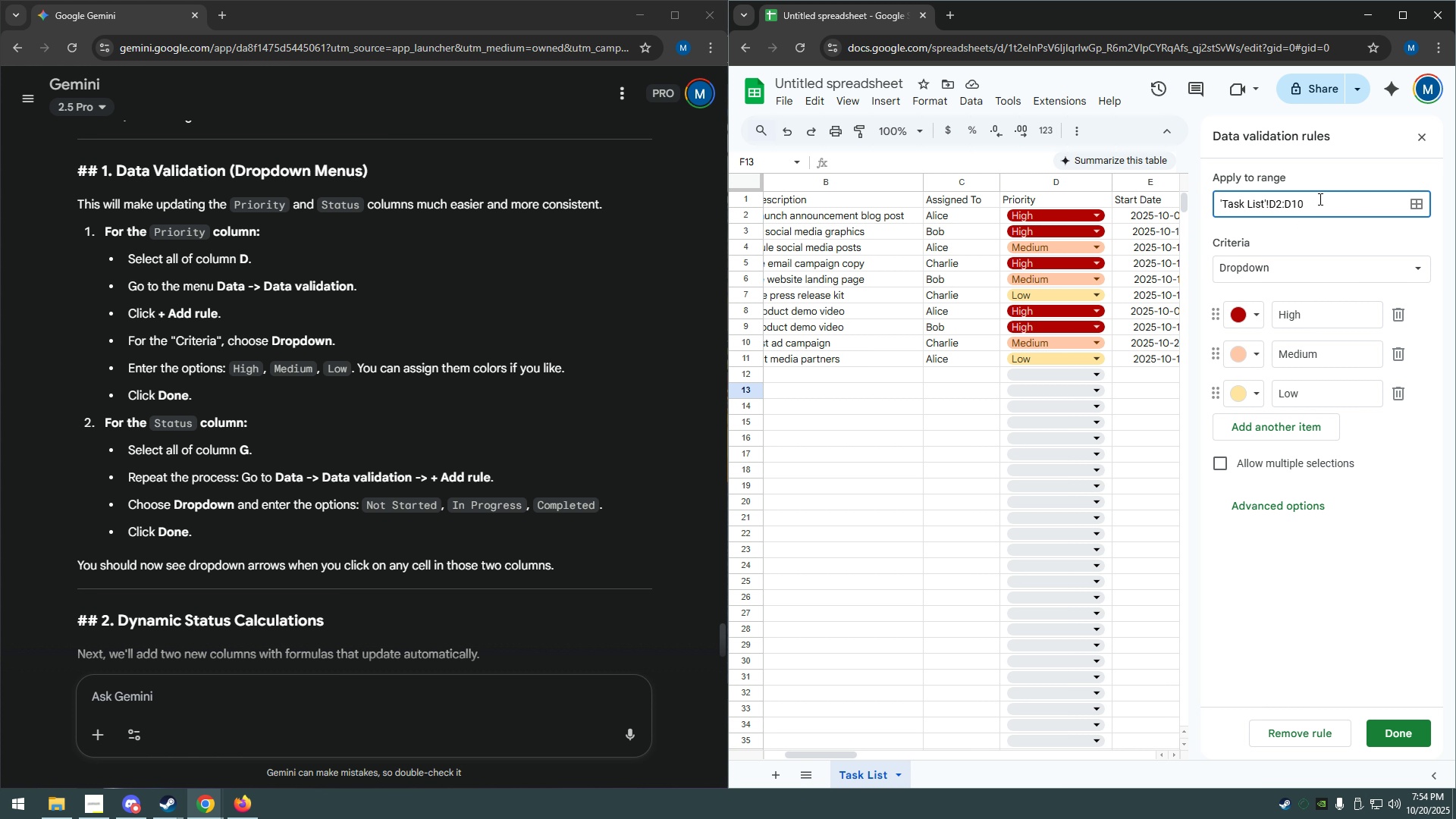 
key(Backspace)
 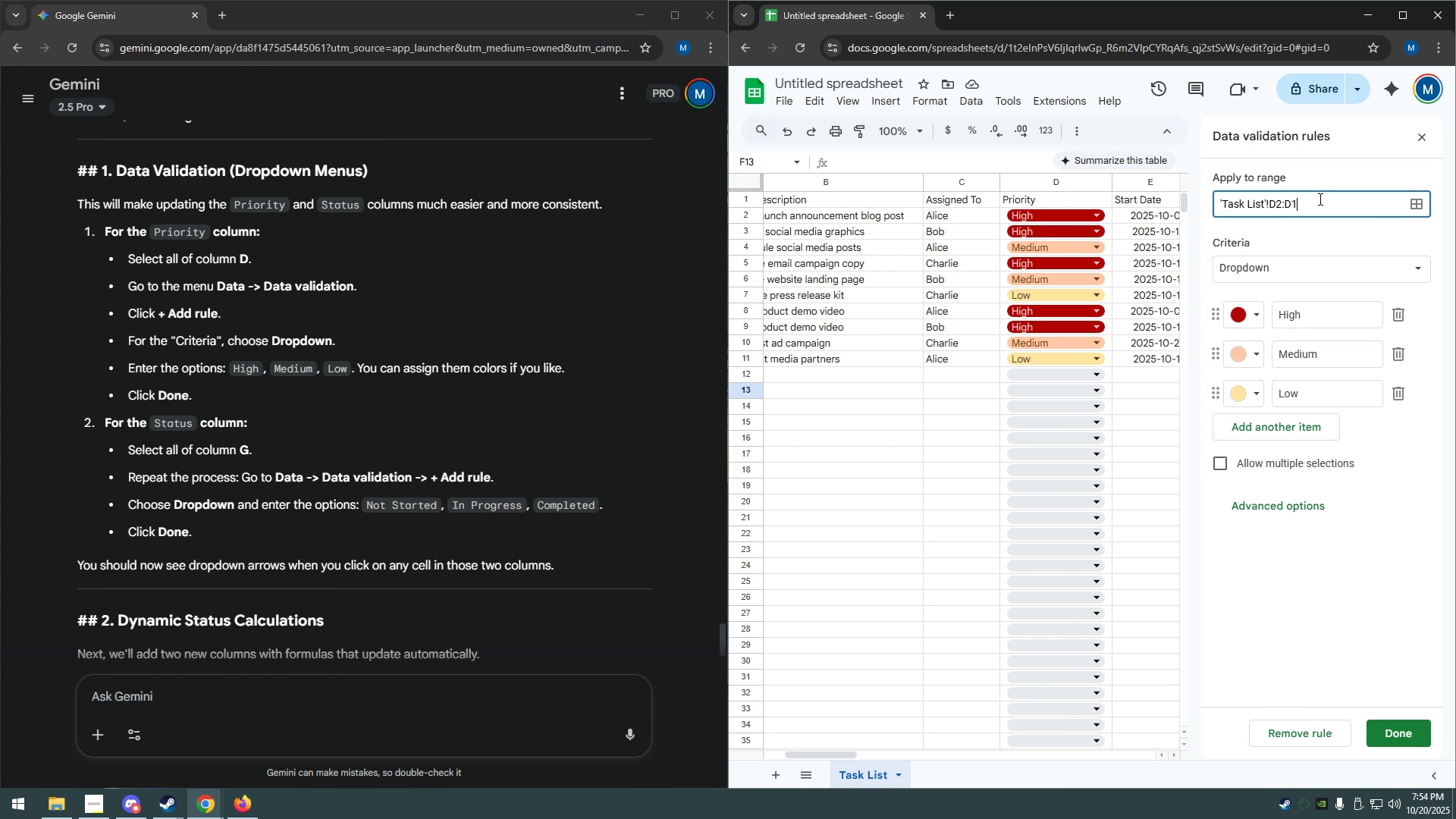 
key(Backspace)
 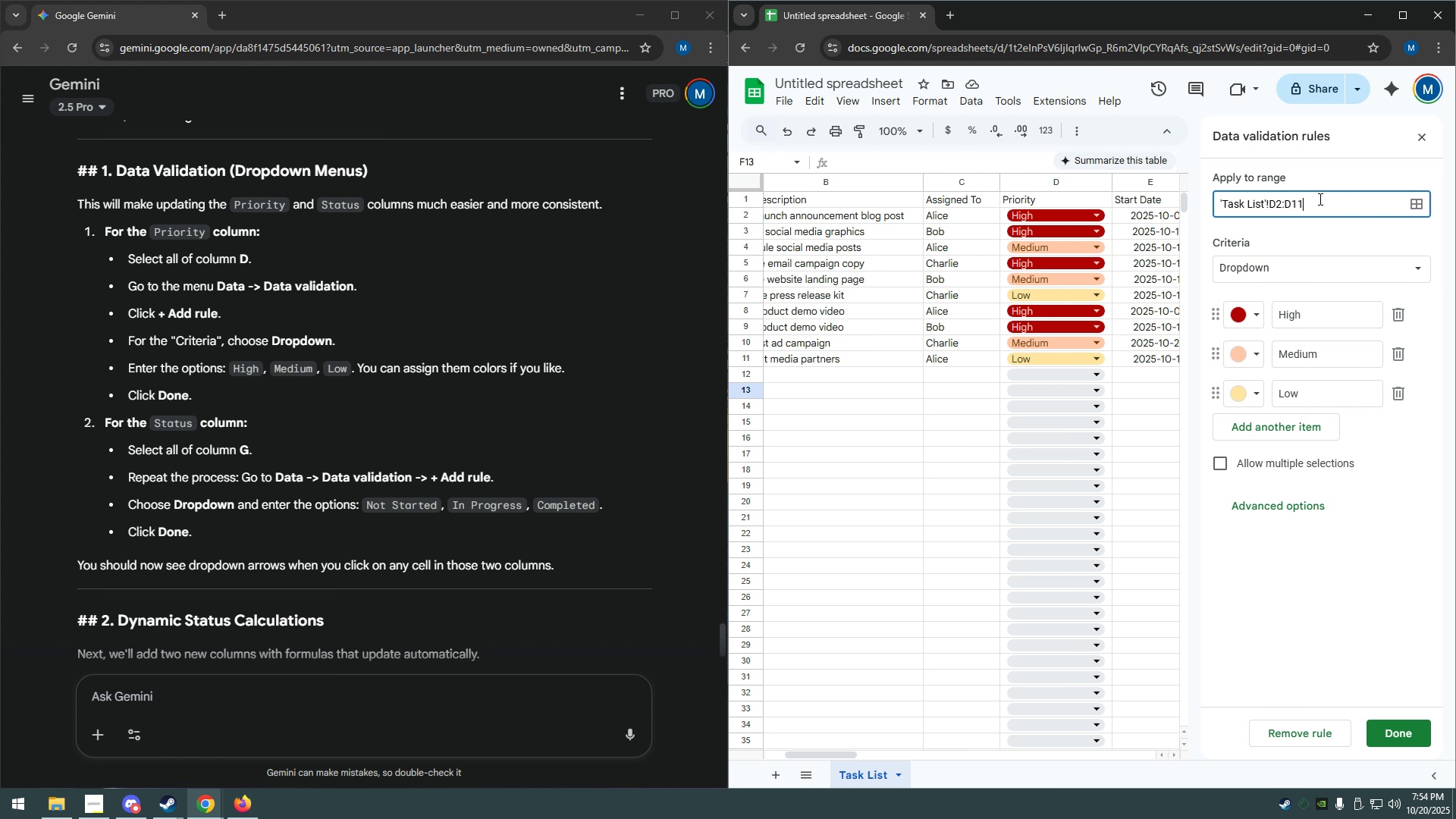 
key(1)
 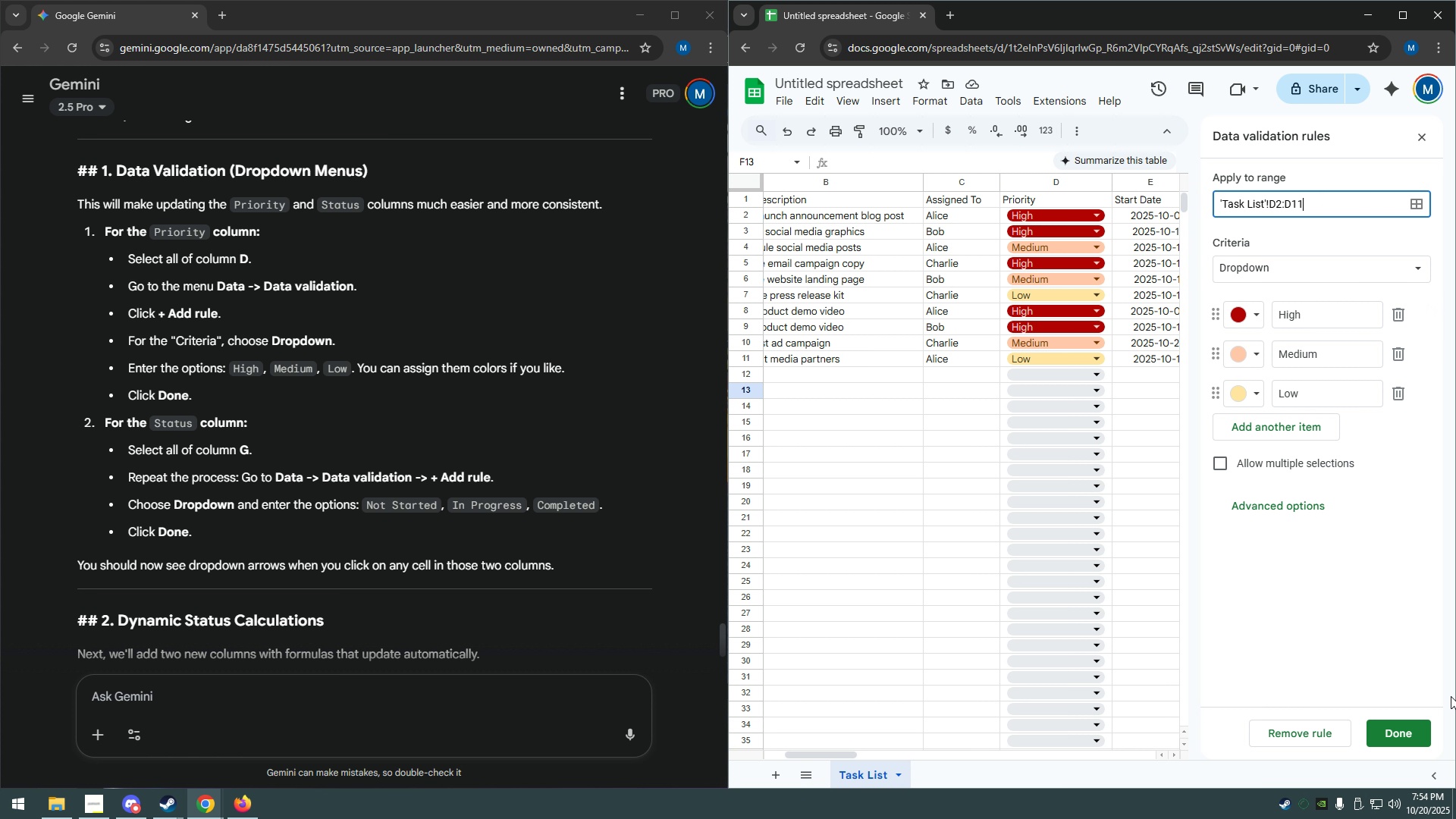 
left_click([1419, 732])
 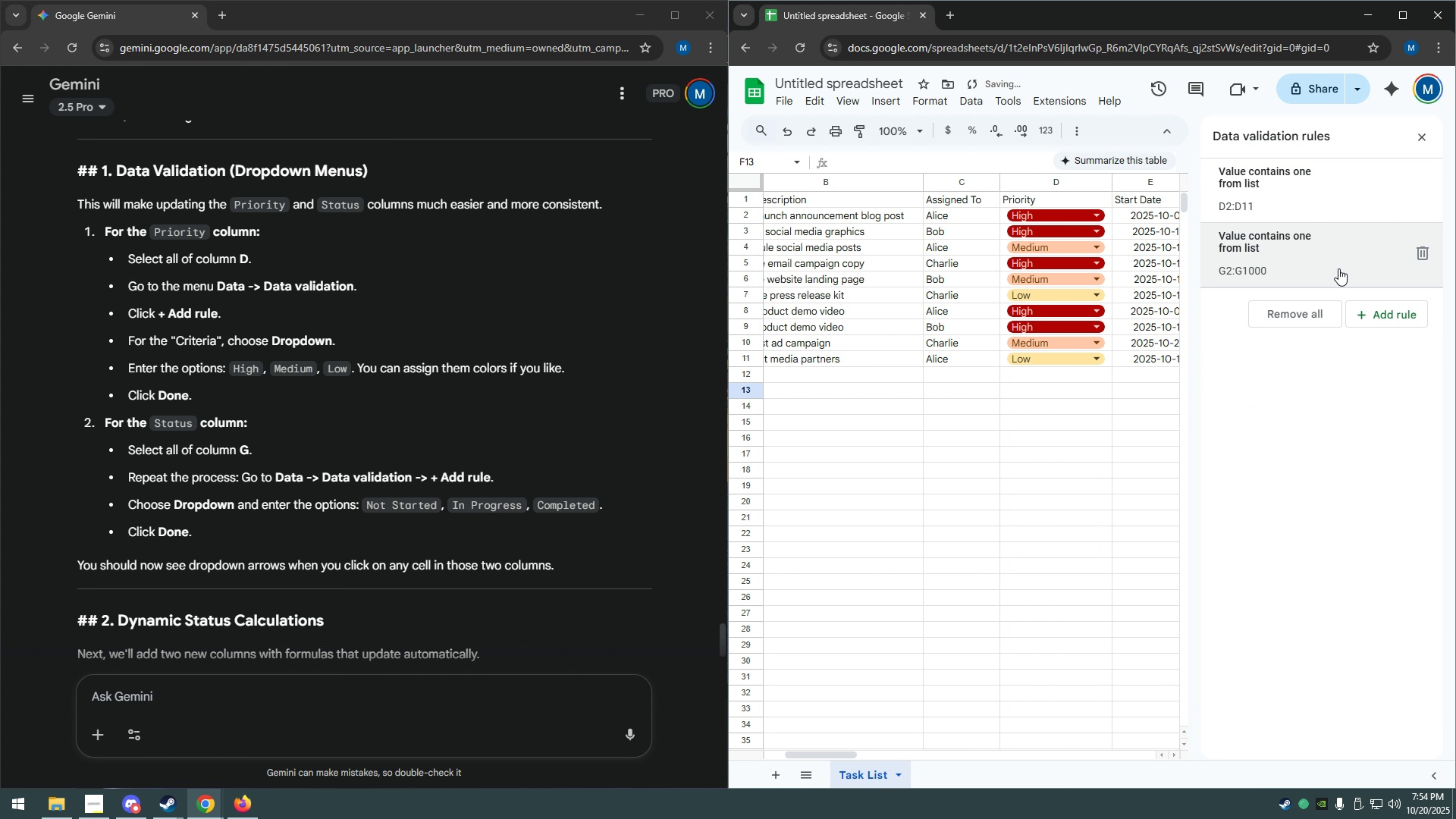 
left_click([1338, 268])
 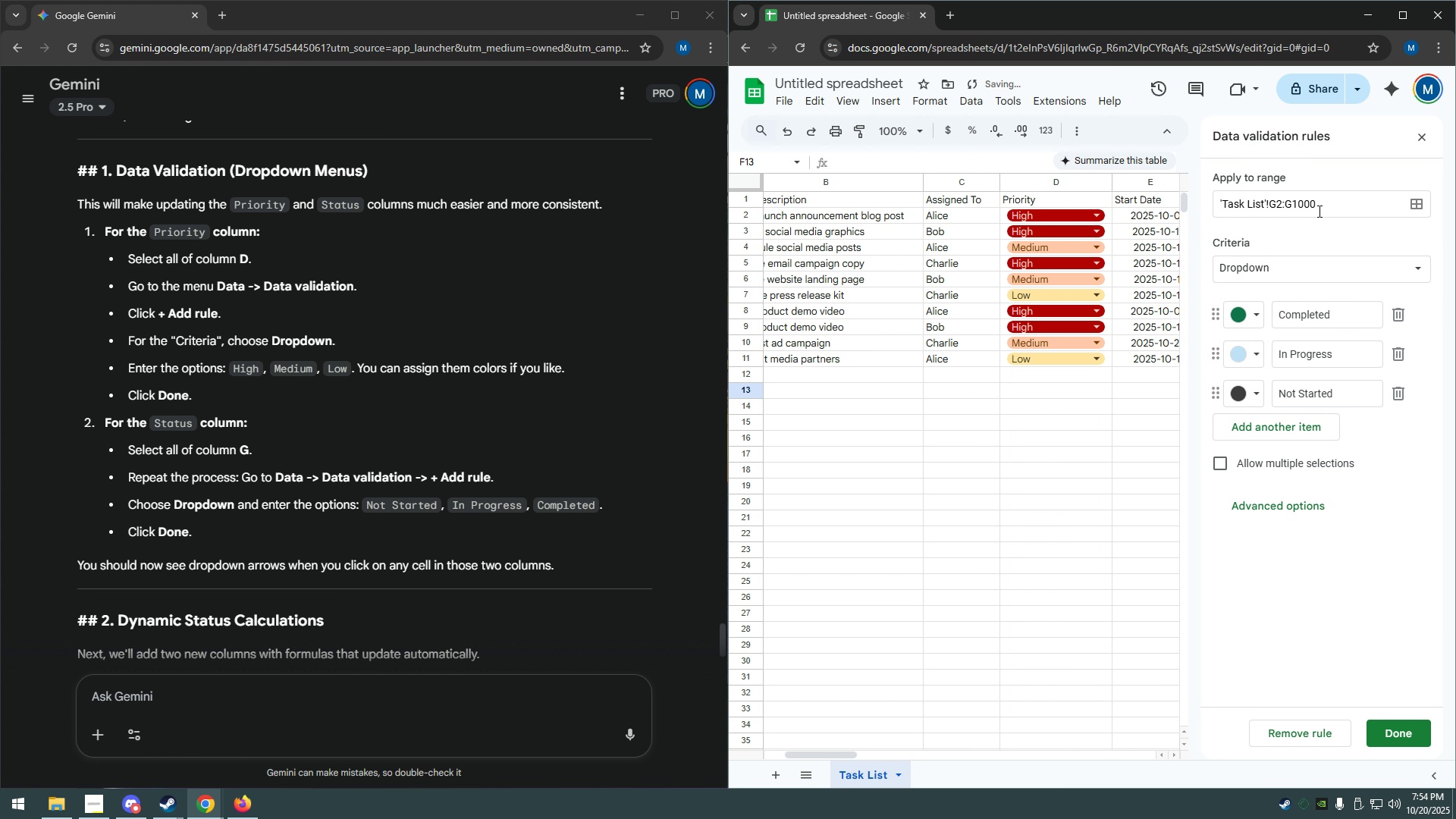 
left_click([1321, 208])
 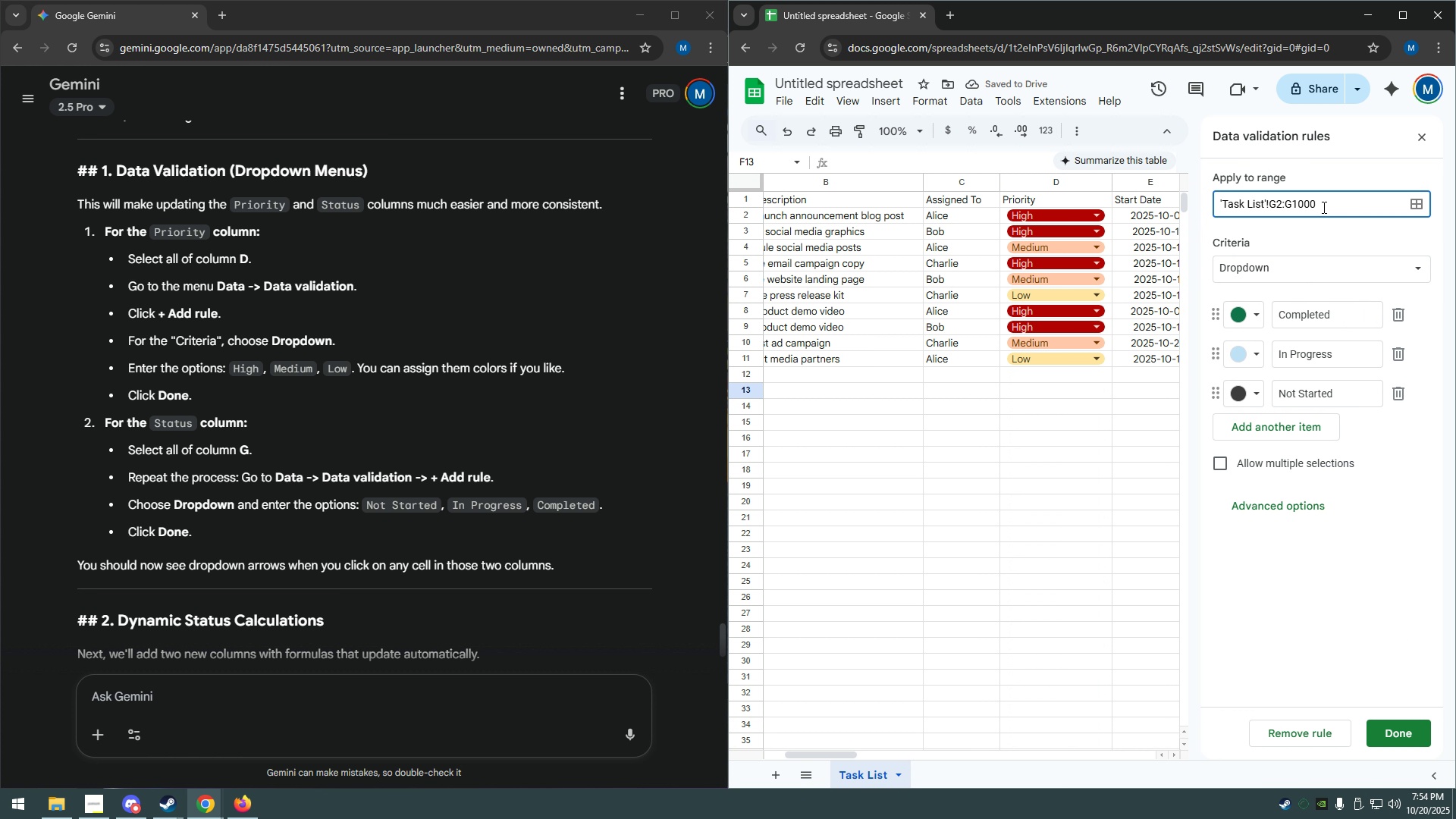 
key(Backspace)
 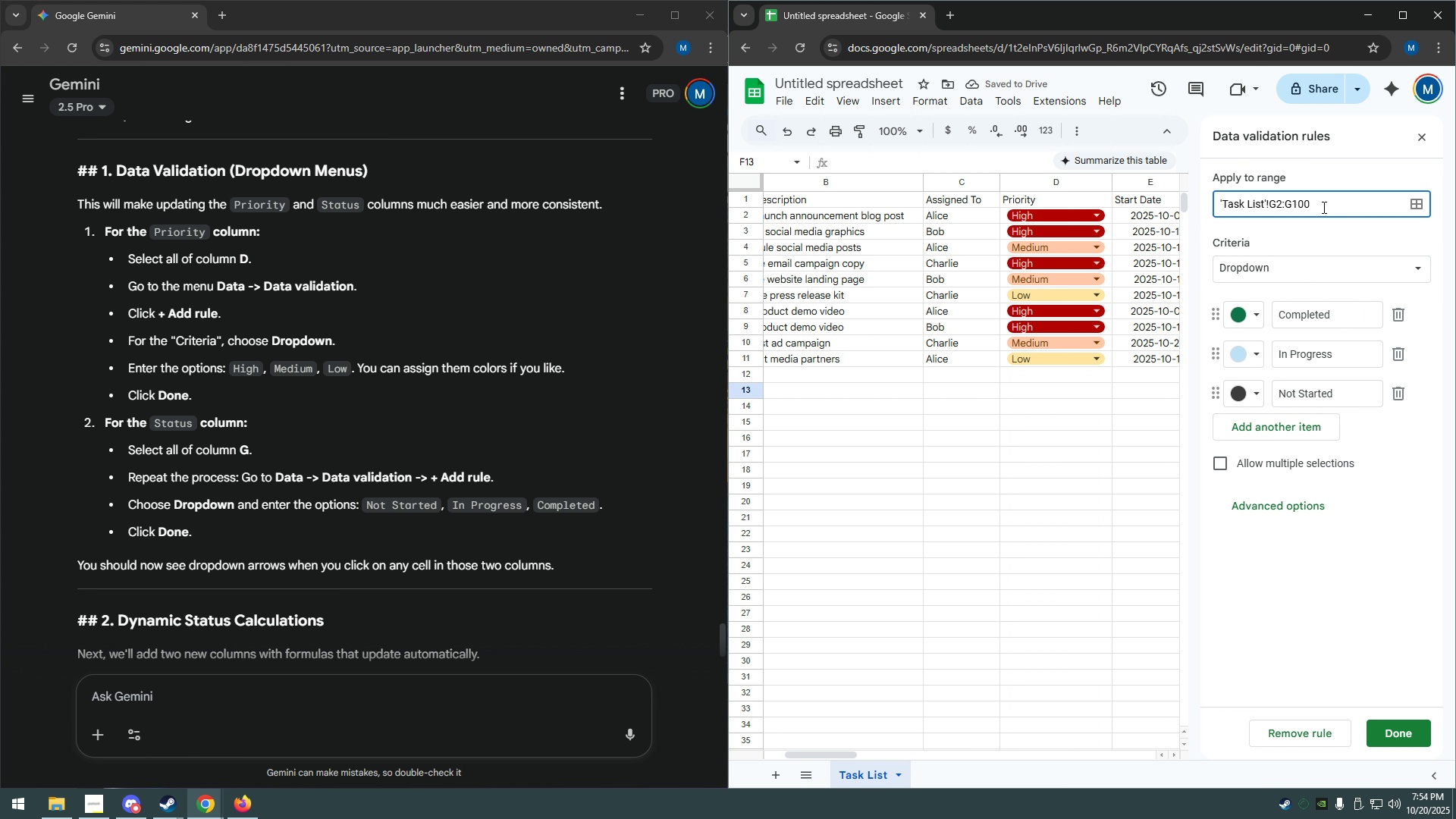 
key(Backspace)
 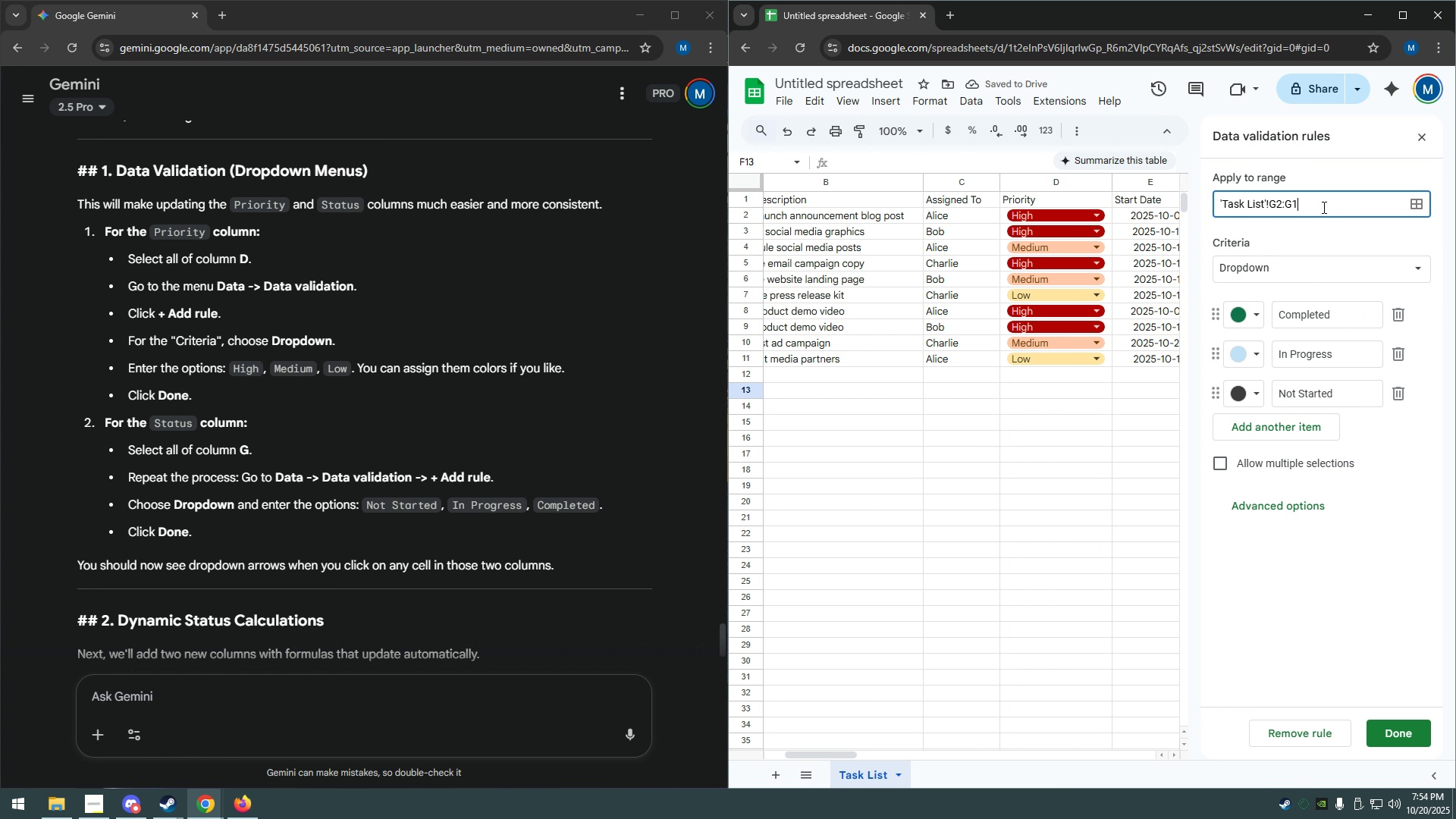 
key(Backspace)
 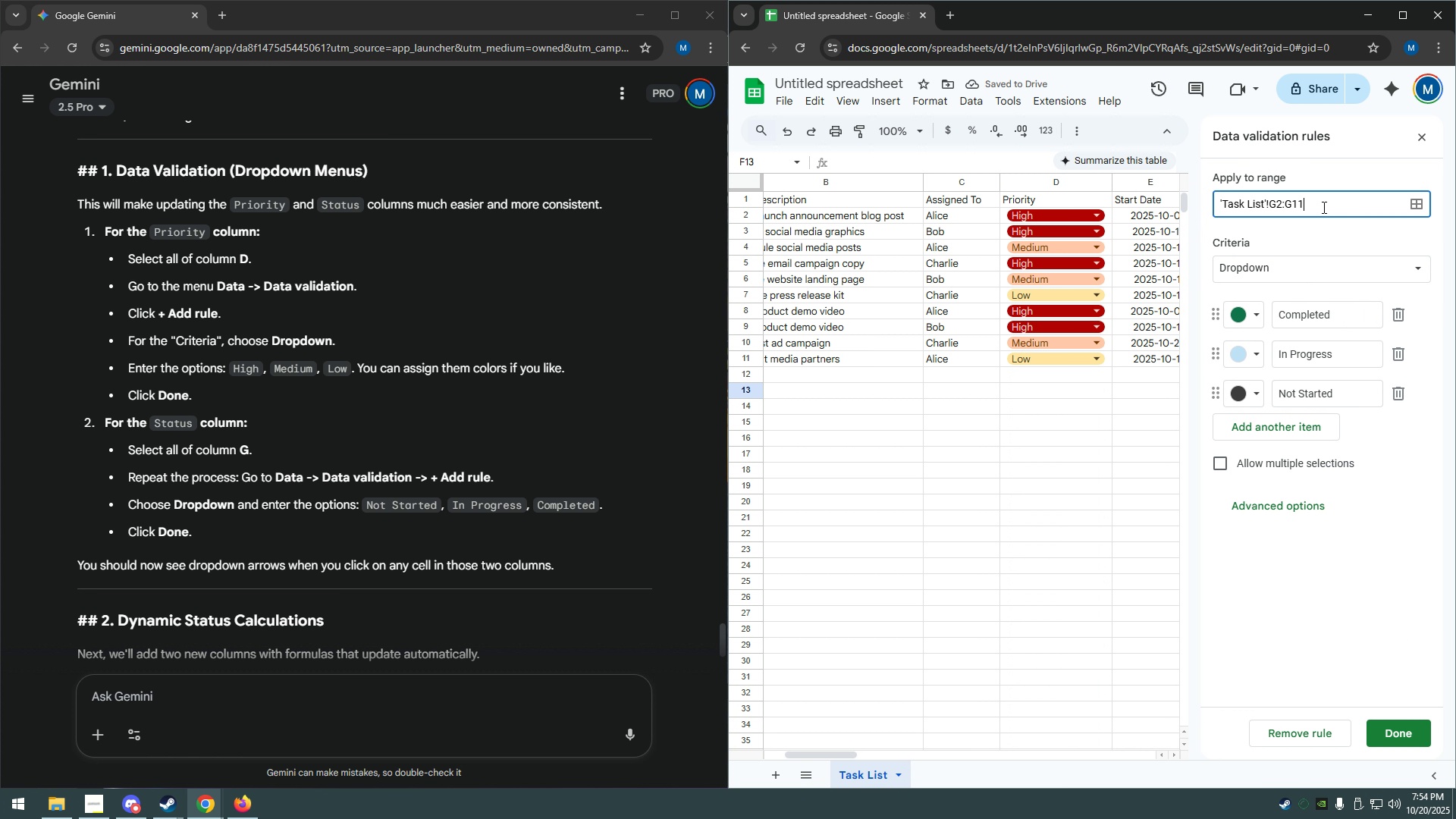 
key(1)
 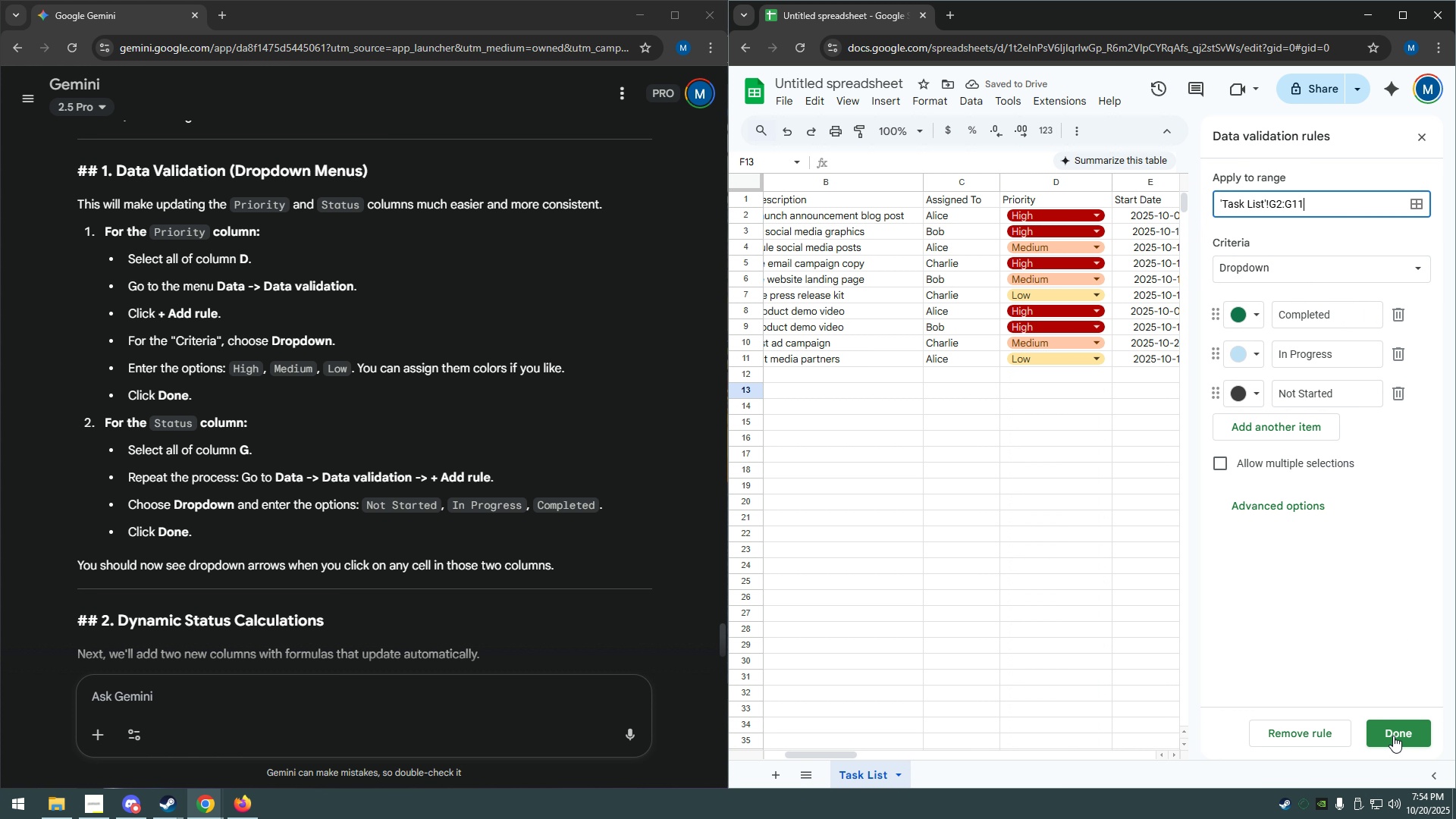 
left_click([1396, 727])
 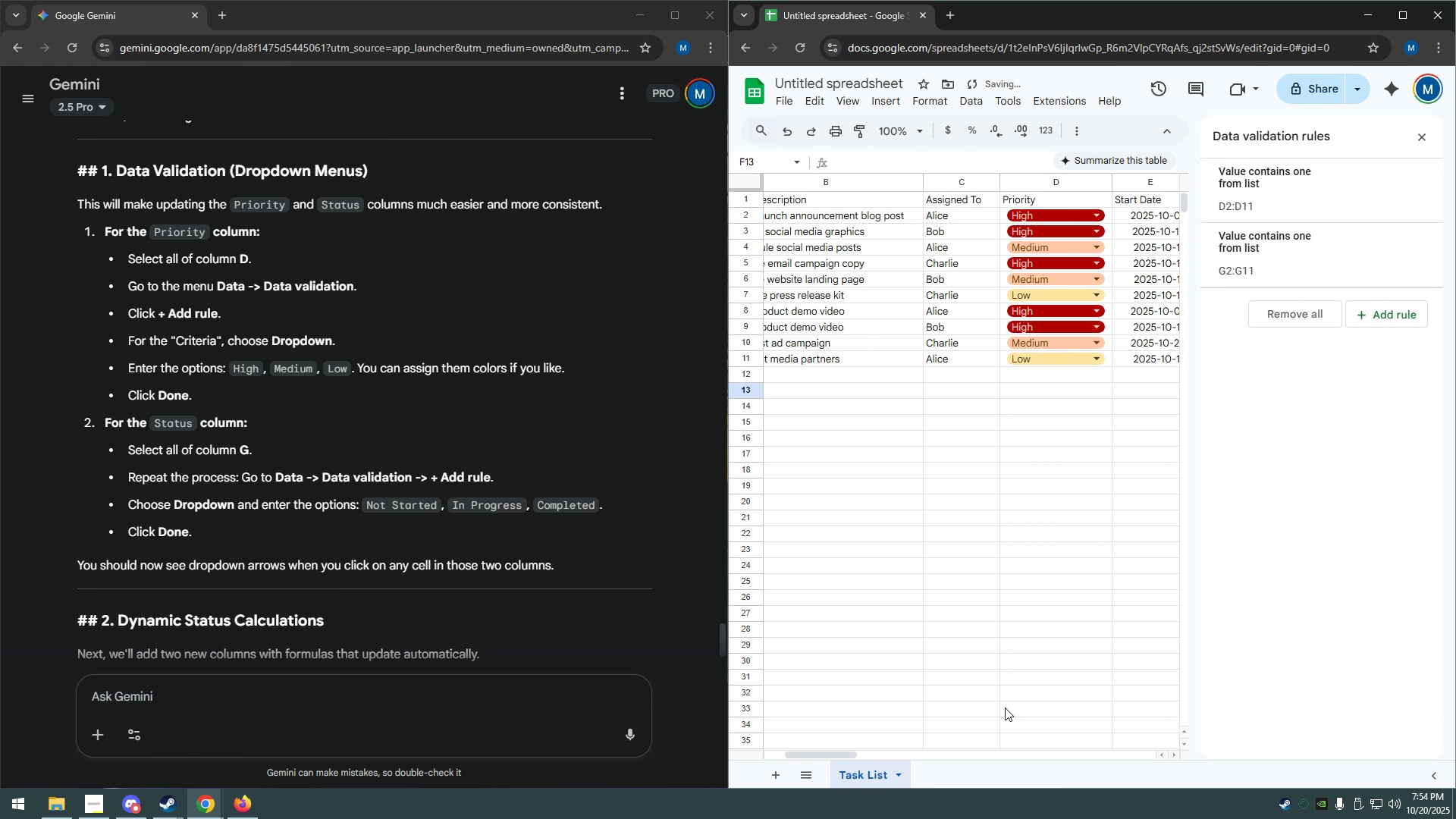 
left_click_drag(start_coordinate=[835, 752], to_coordinate=[905, 753])
 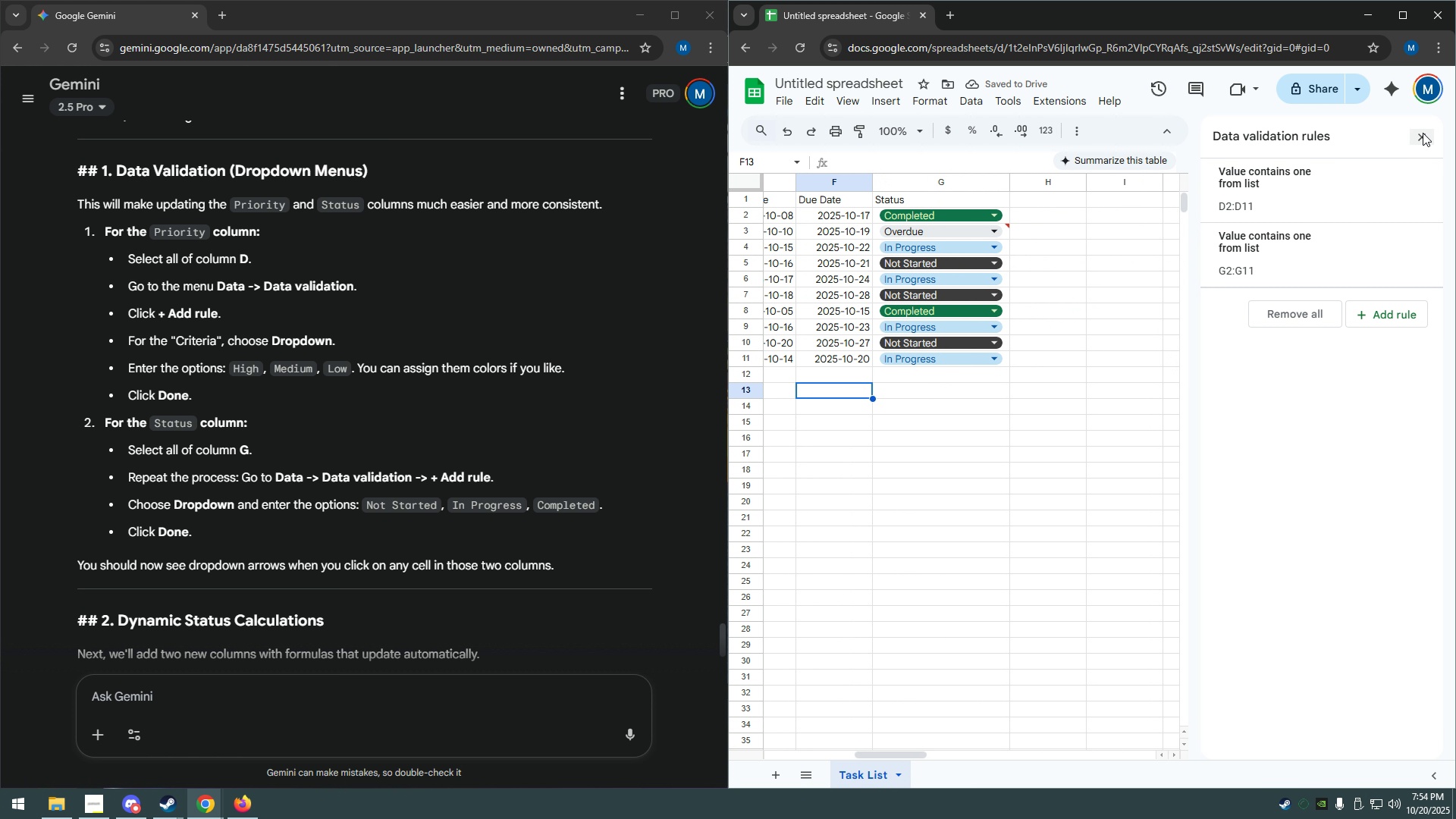 
left_click([1423, 138])
 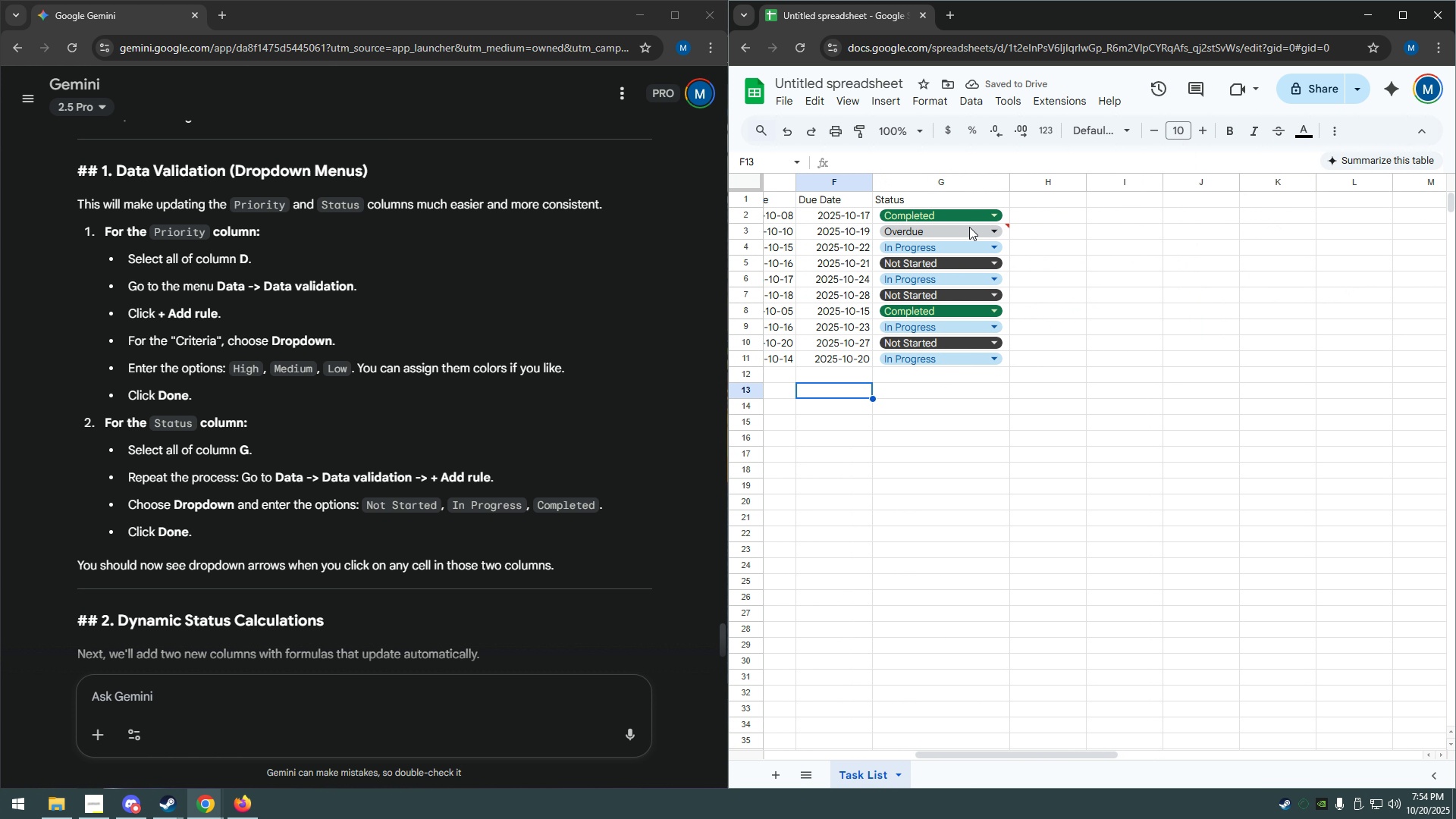 
left_click([971, 229])
 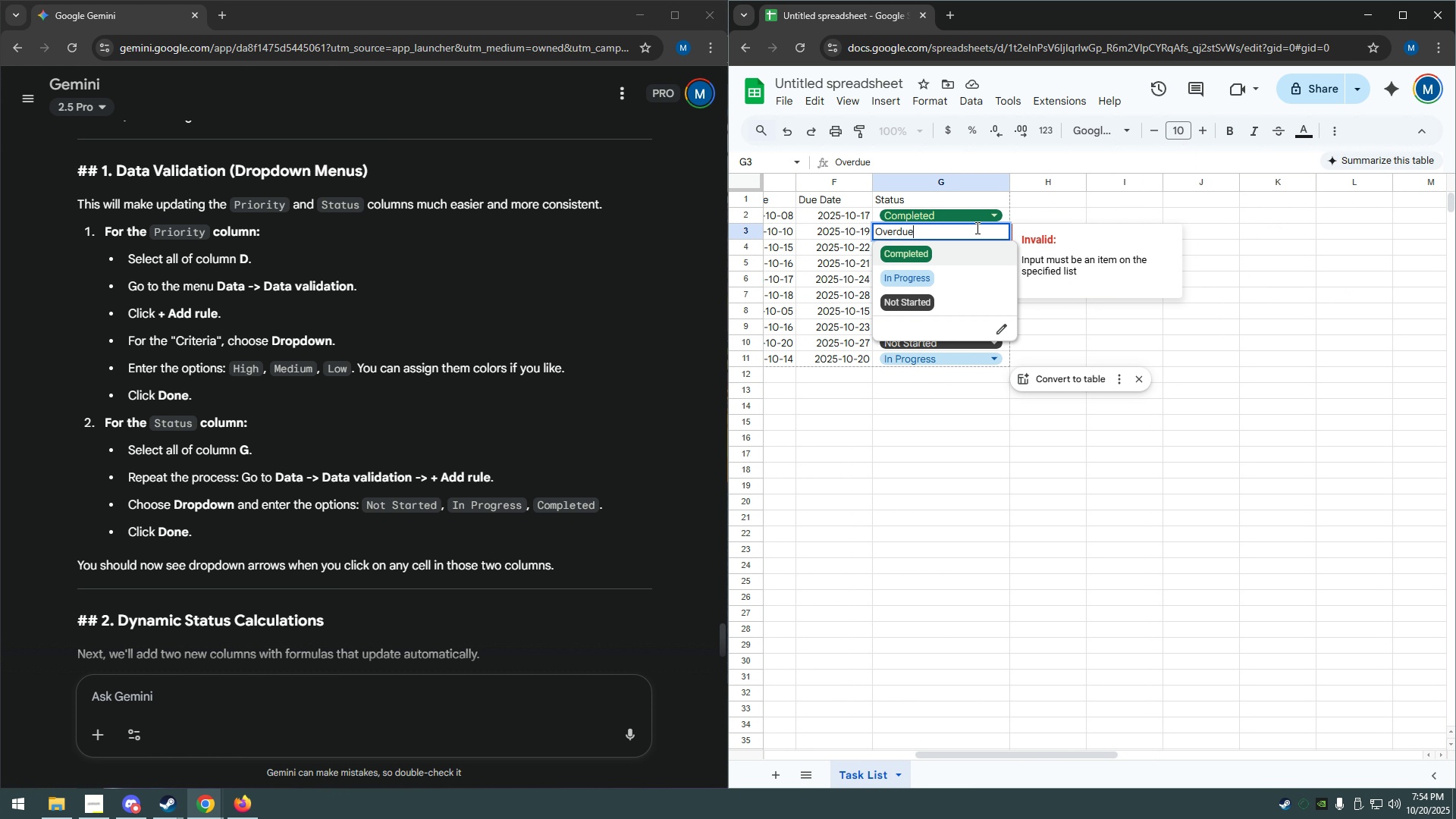 
left_click([1032, 217])
 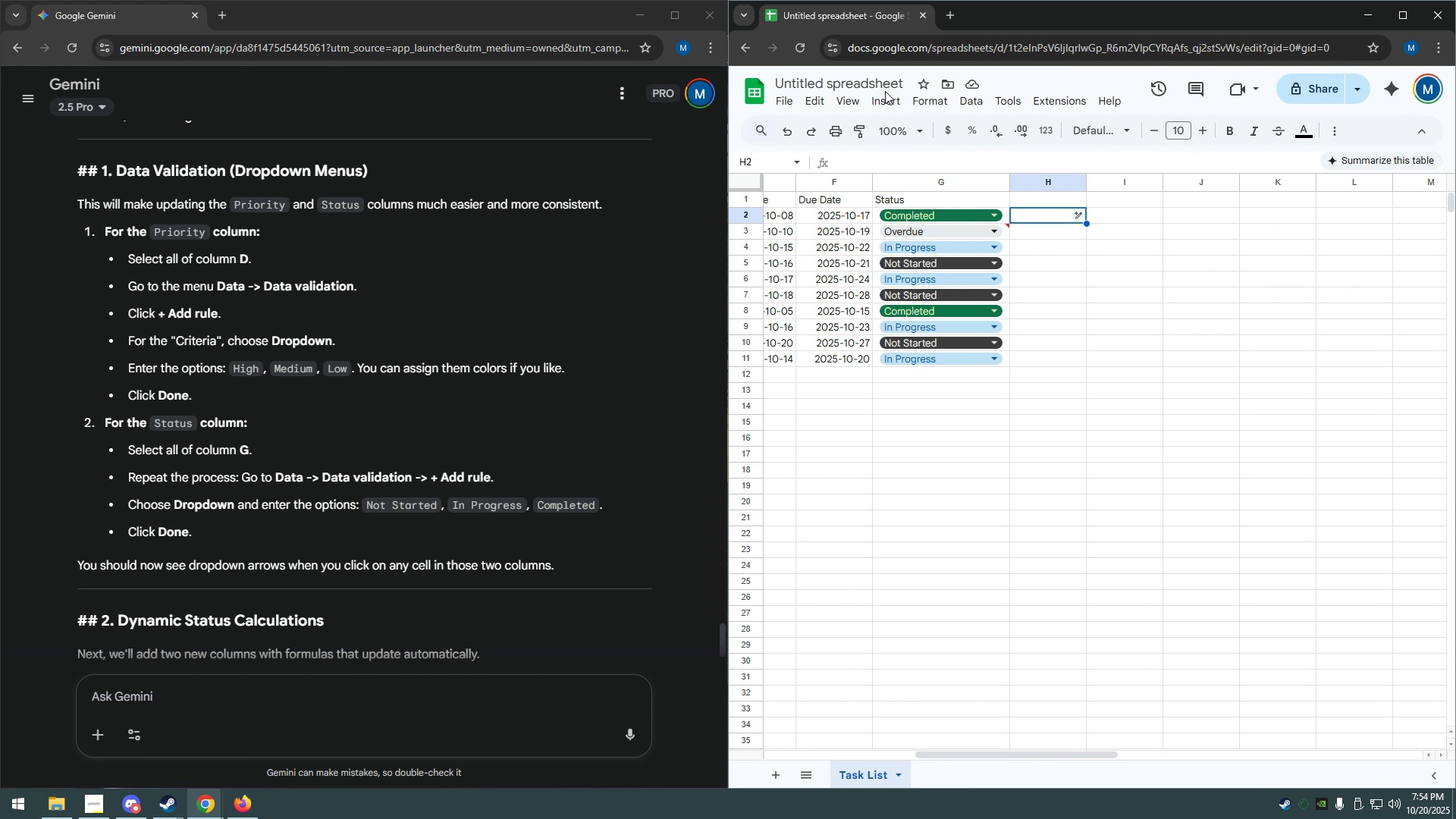 
left_click([983, 98])
 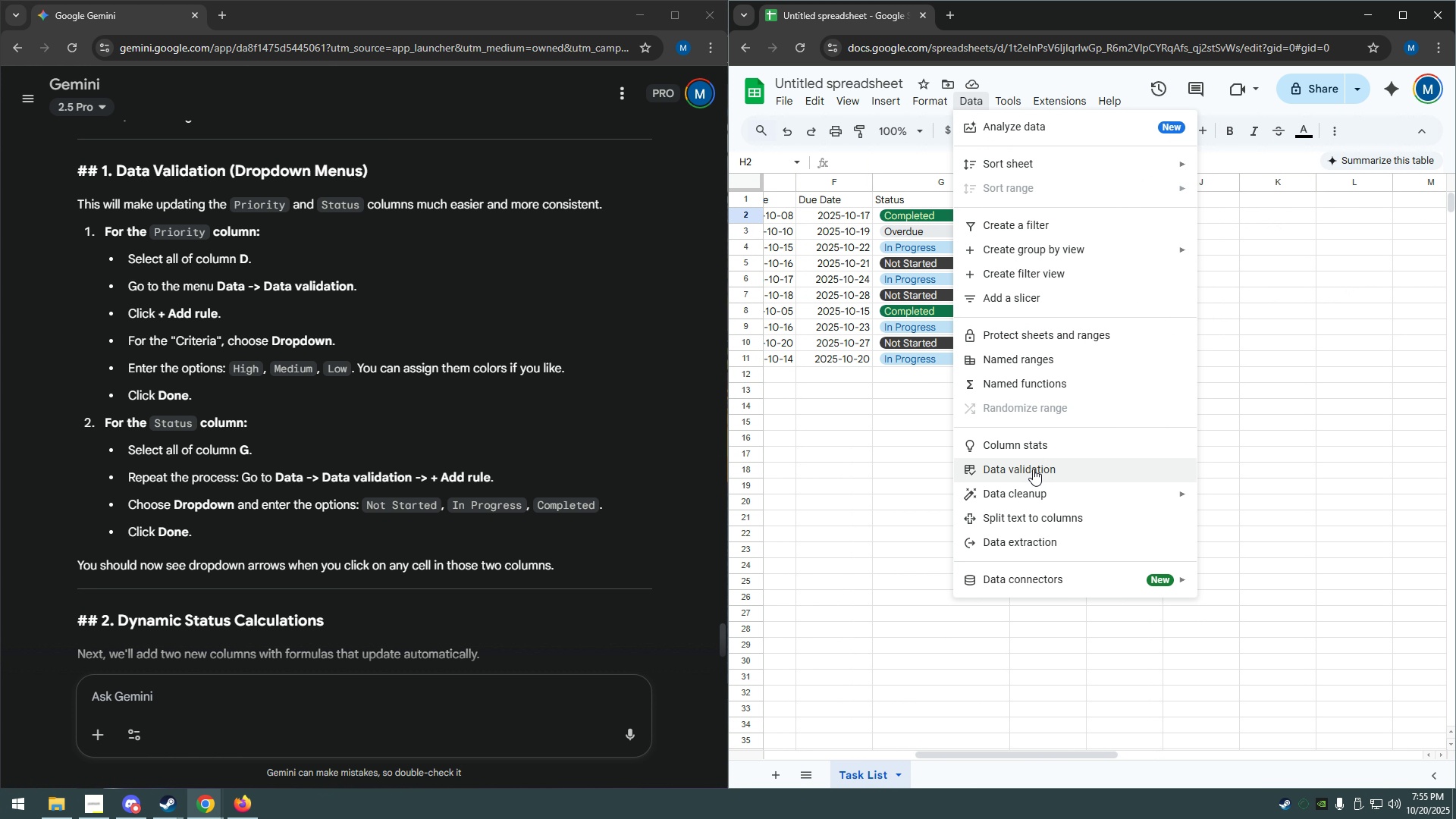 
left_click([1038, 475])
 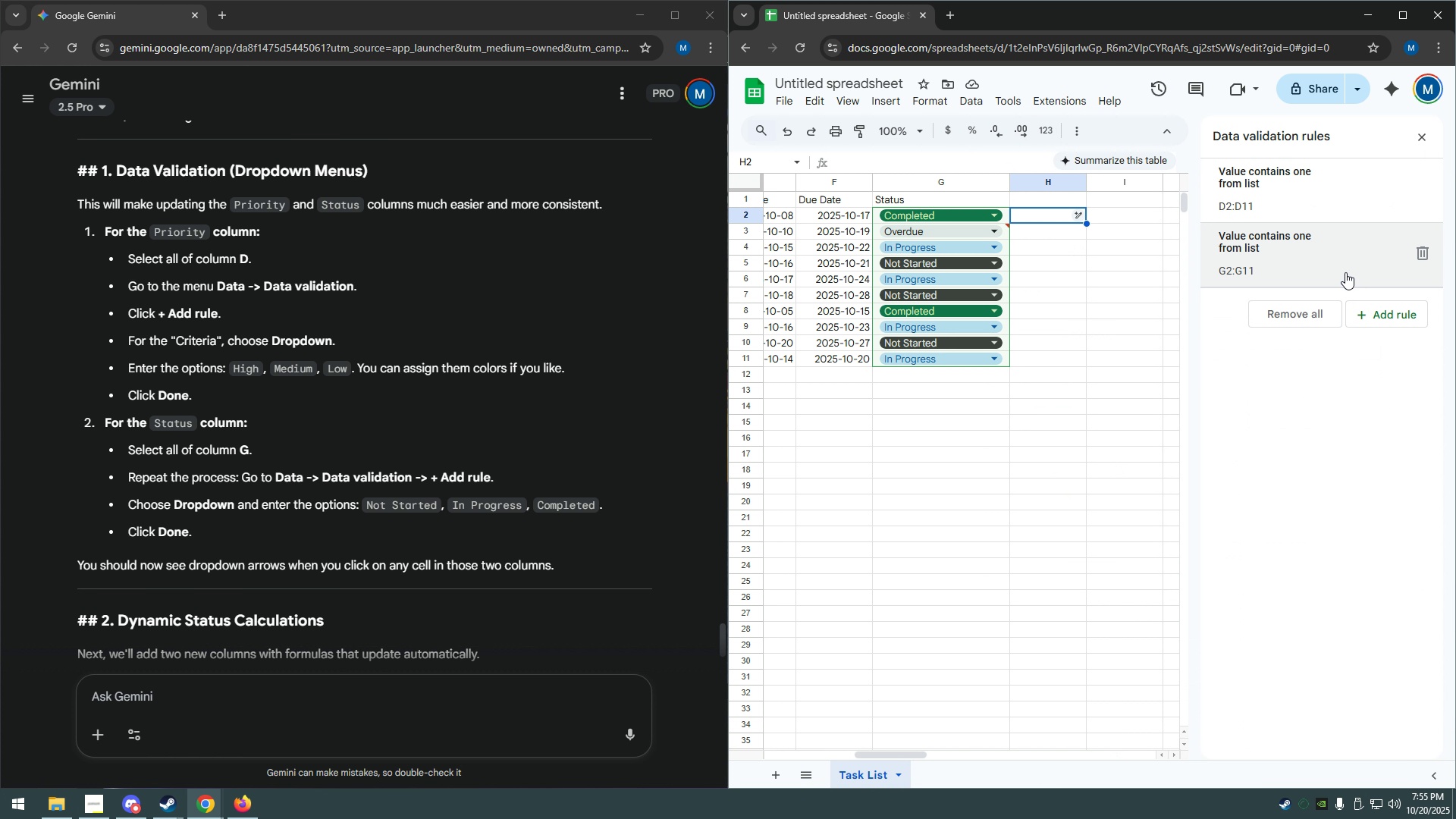 
left_click([1345, 272])
 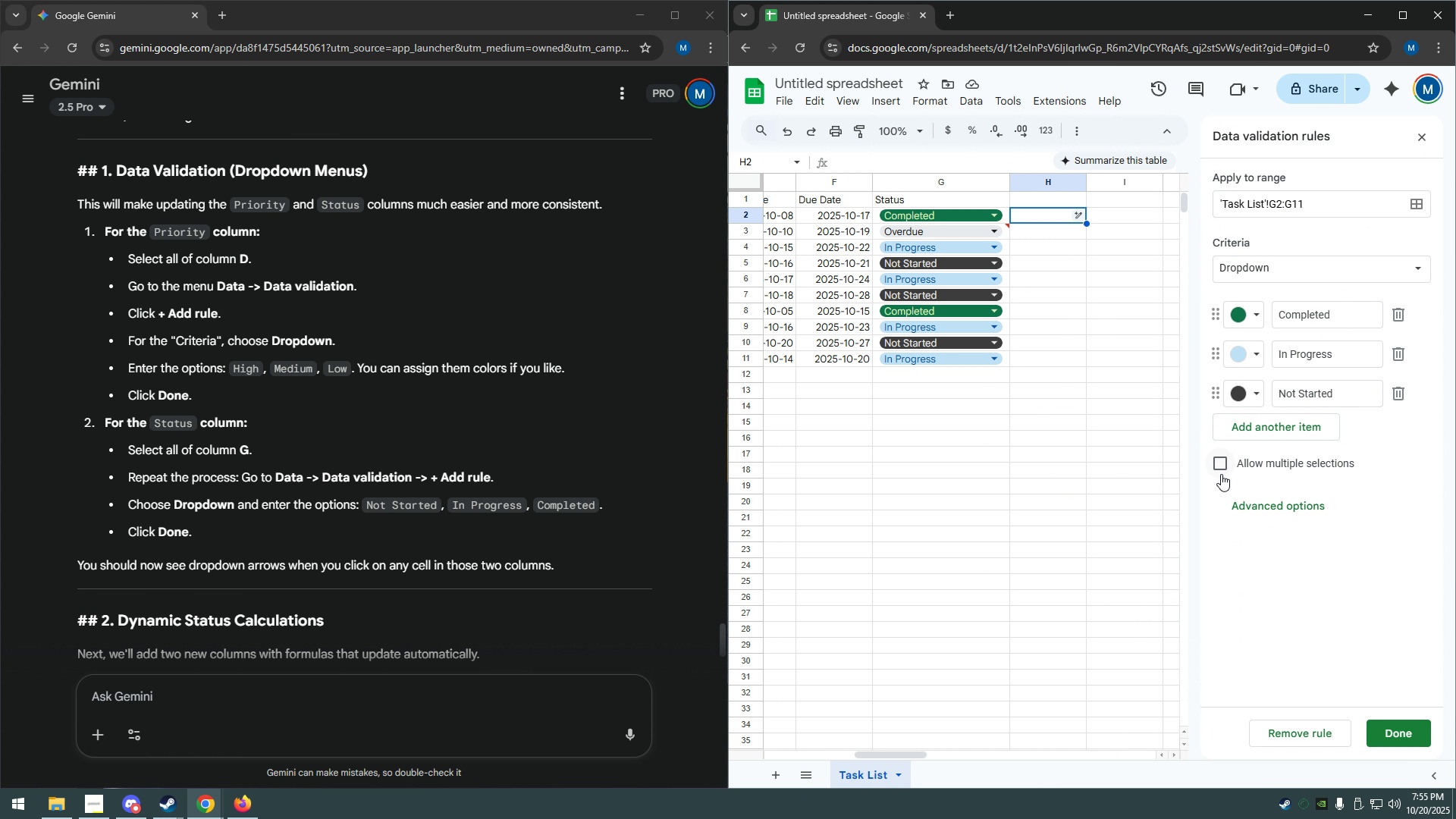 
left_click([1248, 431])
 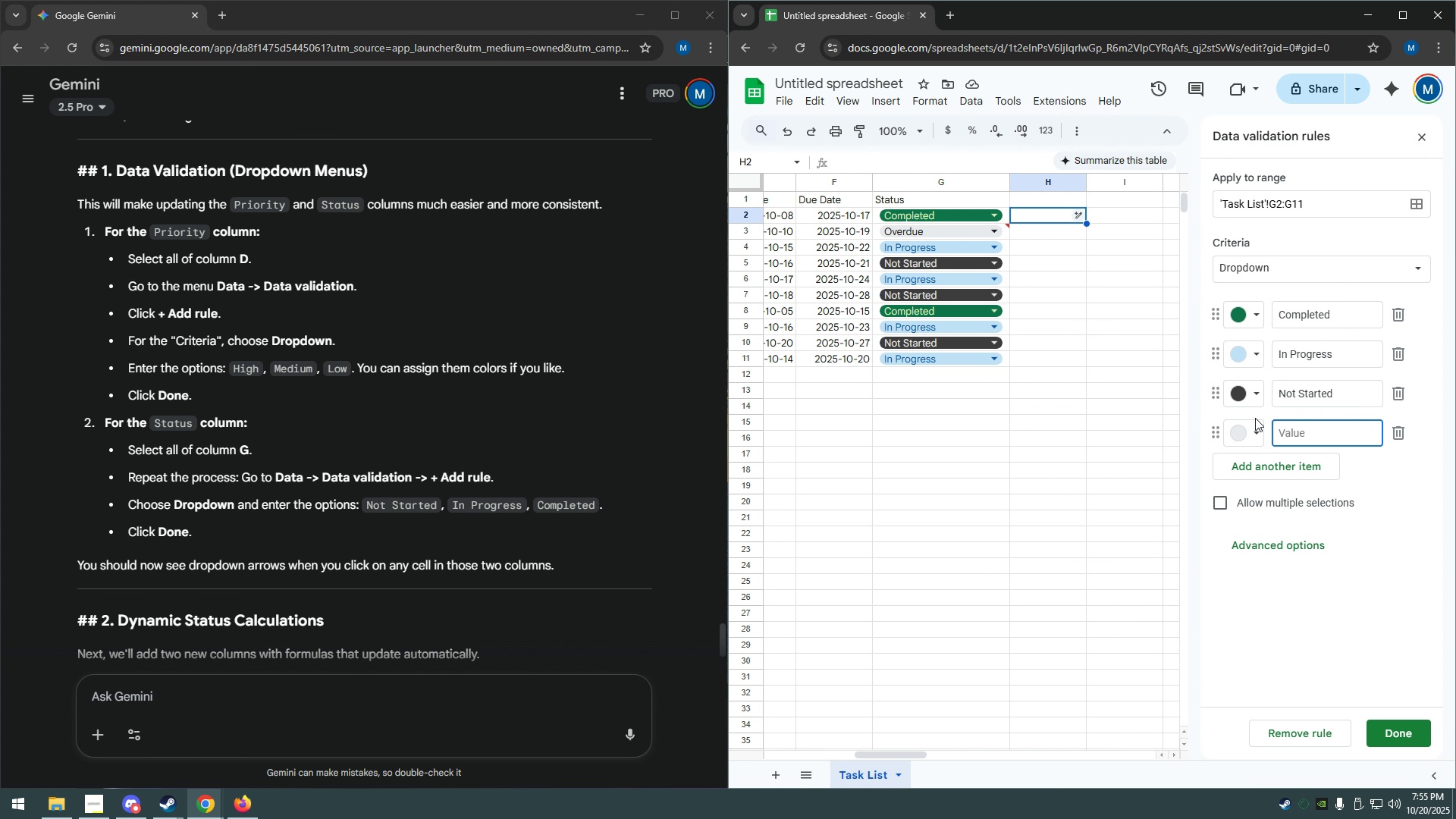 
type(Overdue)
 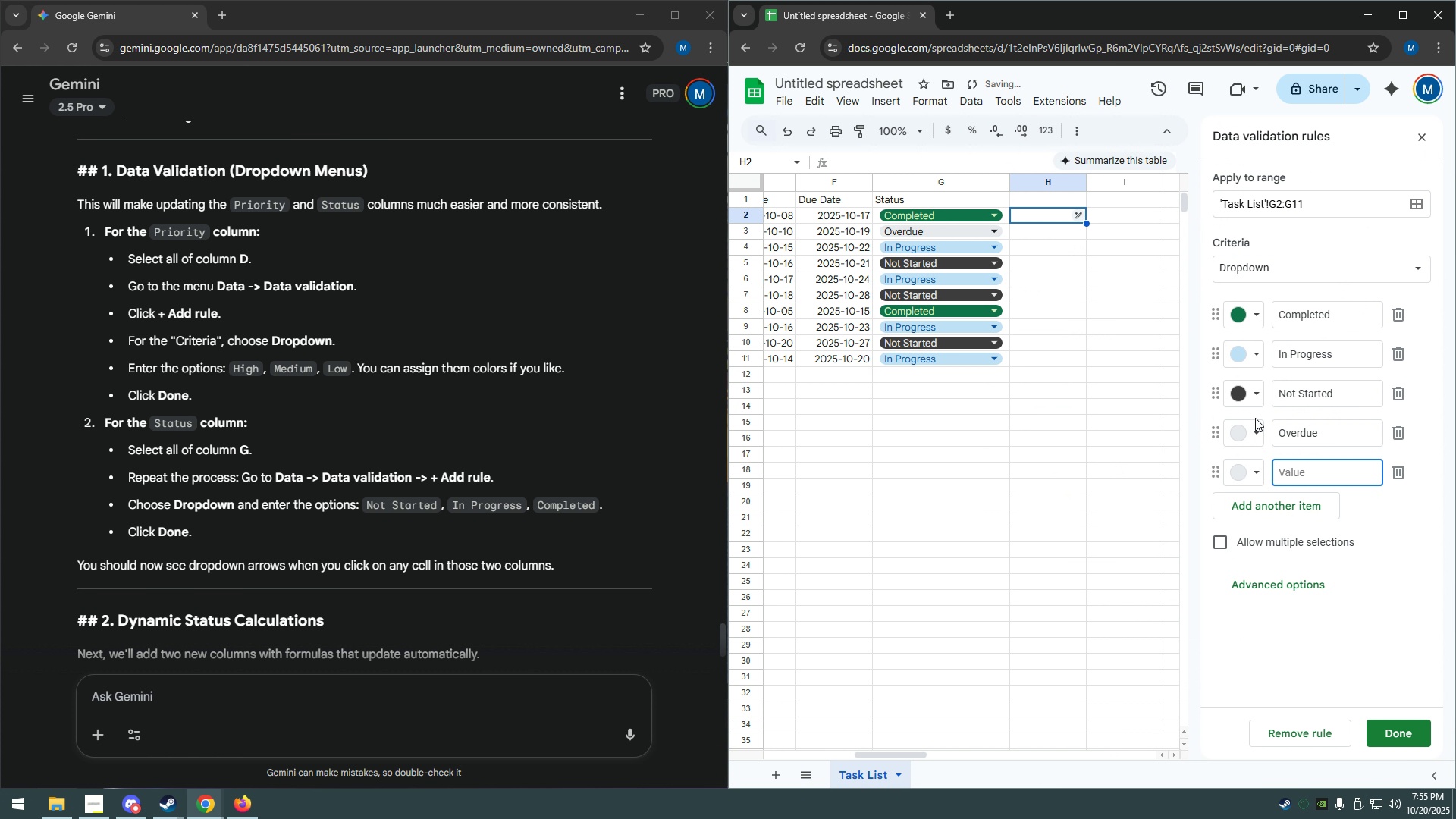 
key(Enter)
 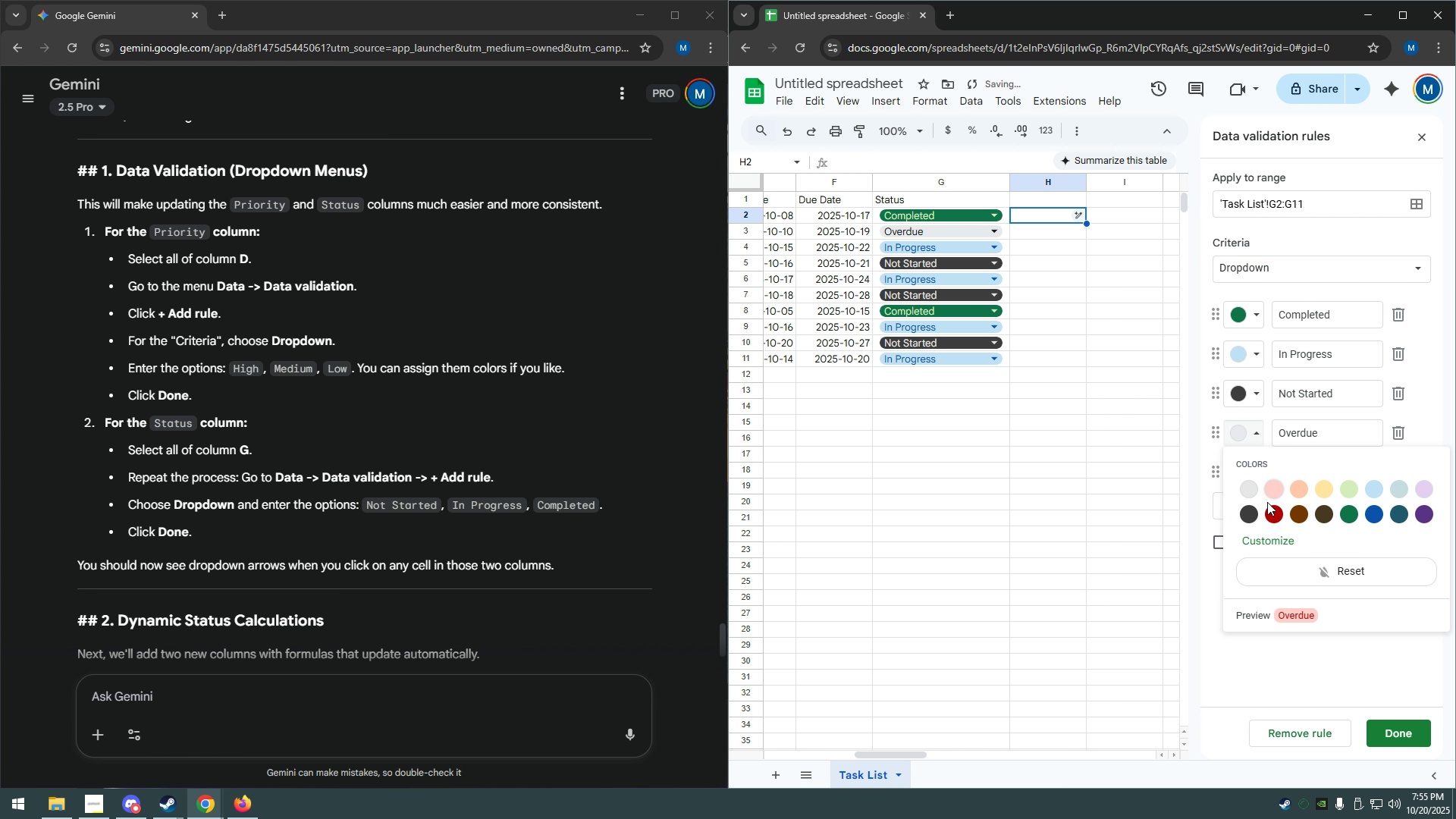 
left_click([1274, 516])
 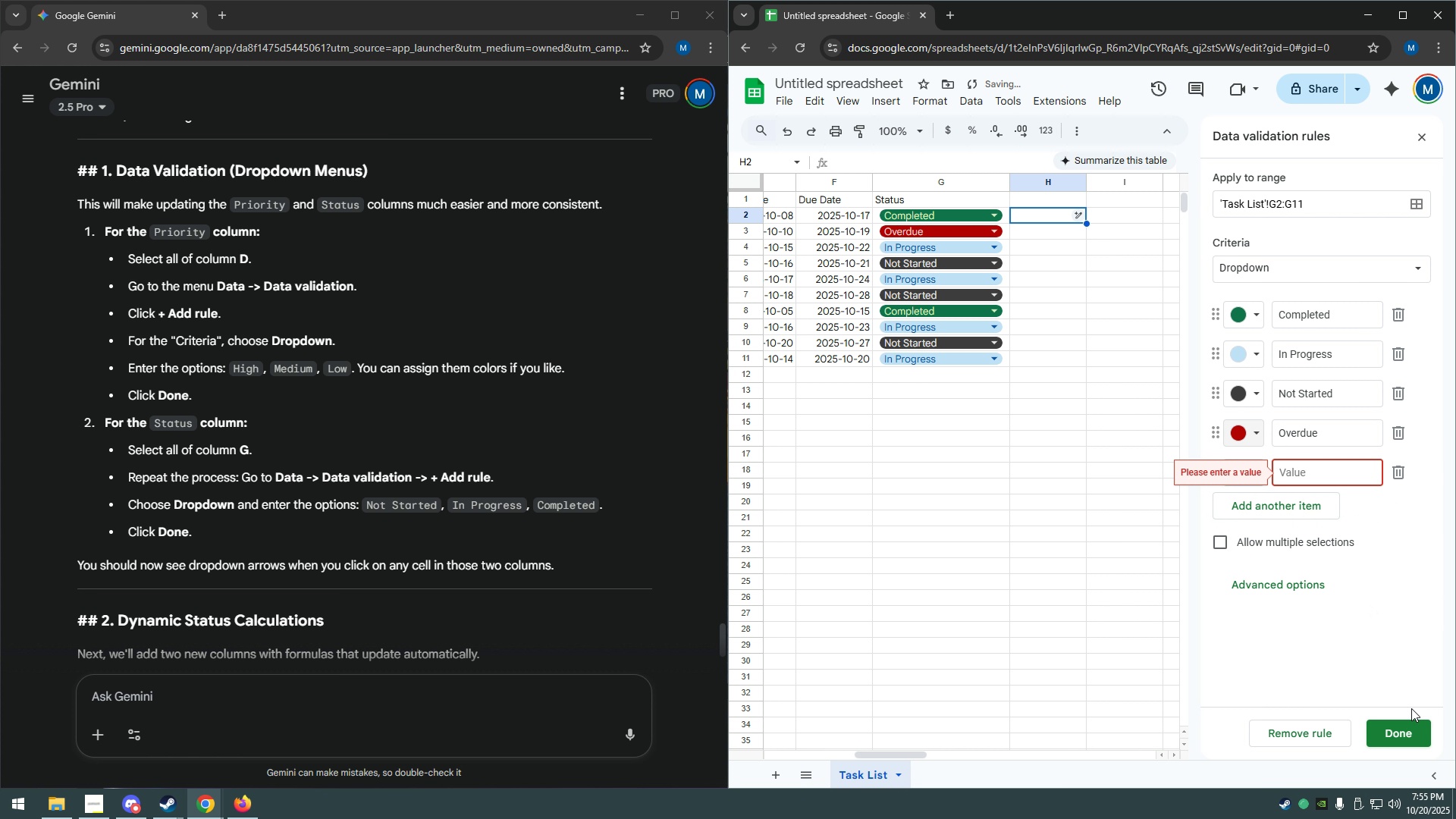 
left_click([1404, 661])
 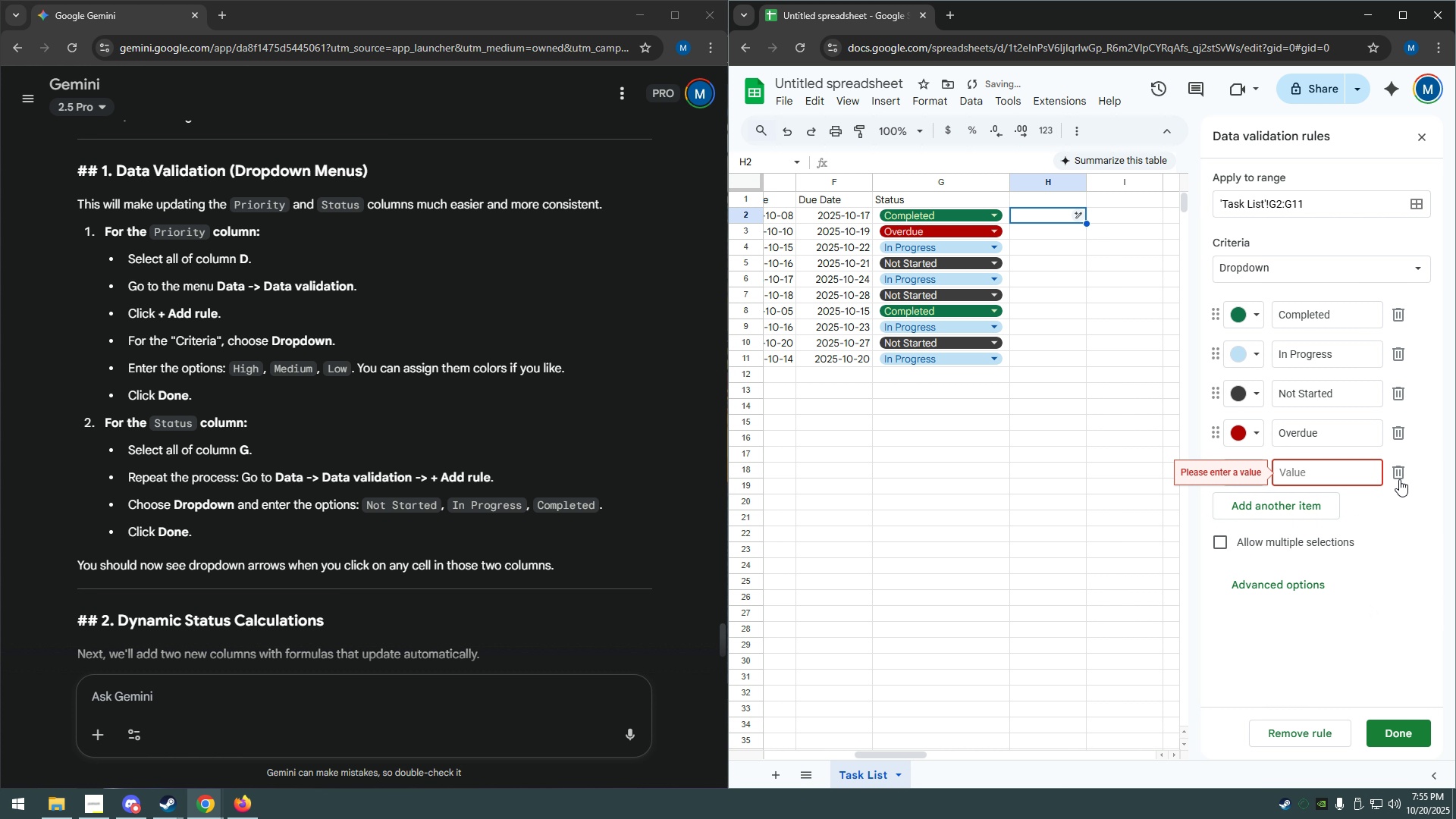 
left_click([1400, 479])
 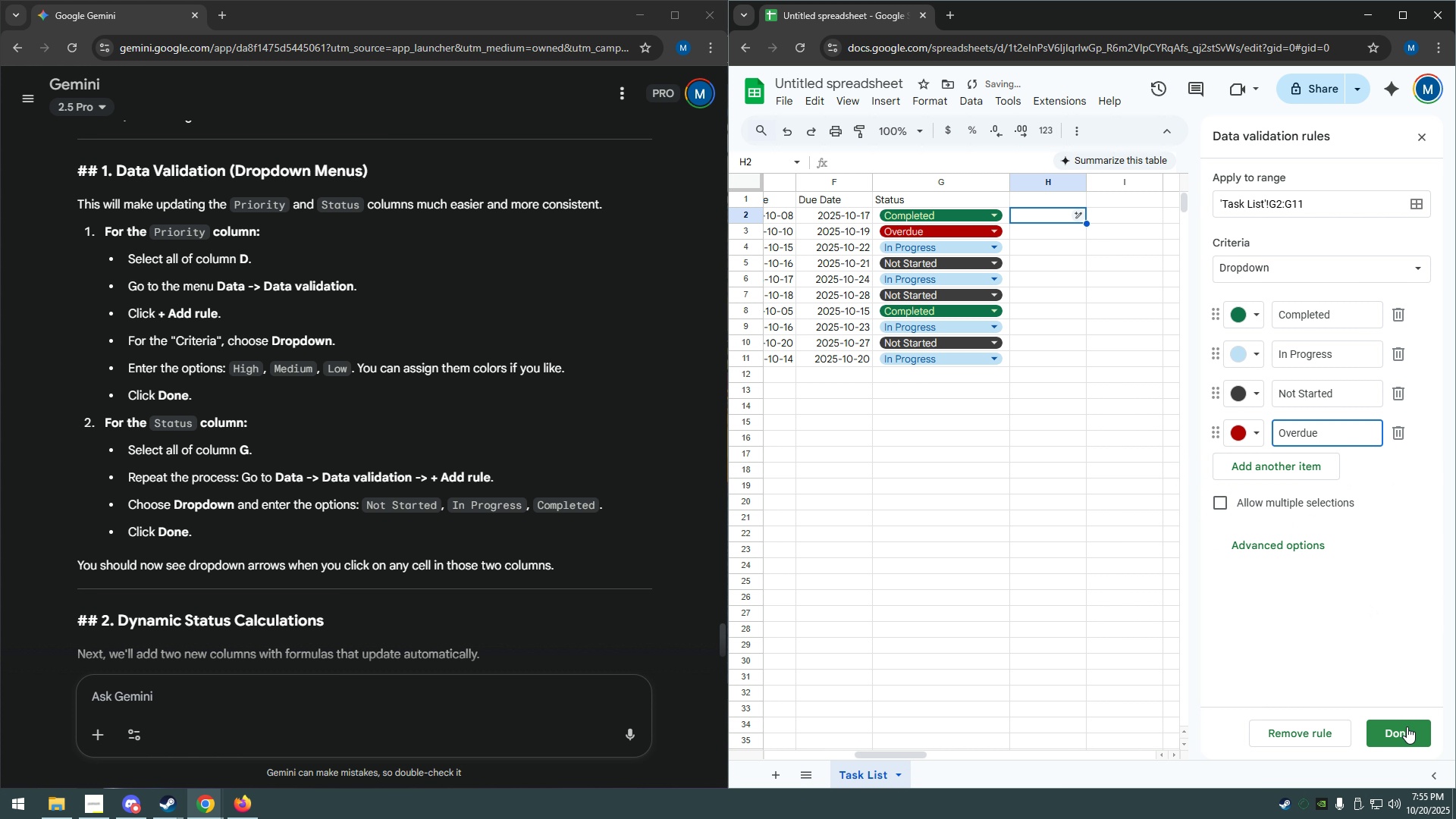 
left_click([1409, 729])
 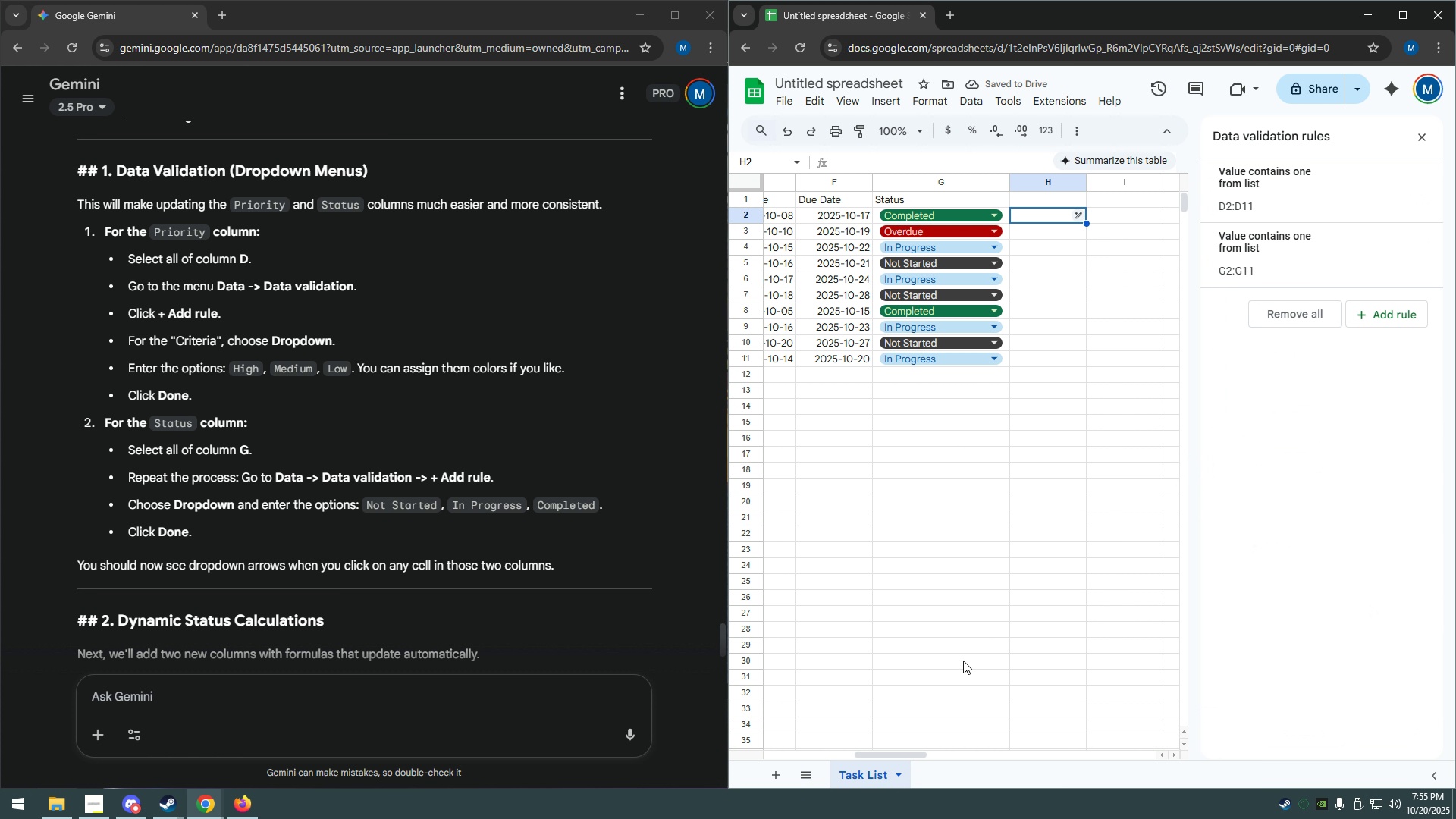 
left_click_drag(start_coordinate=[914, 755], to_coordinate=[893, 758])
 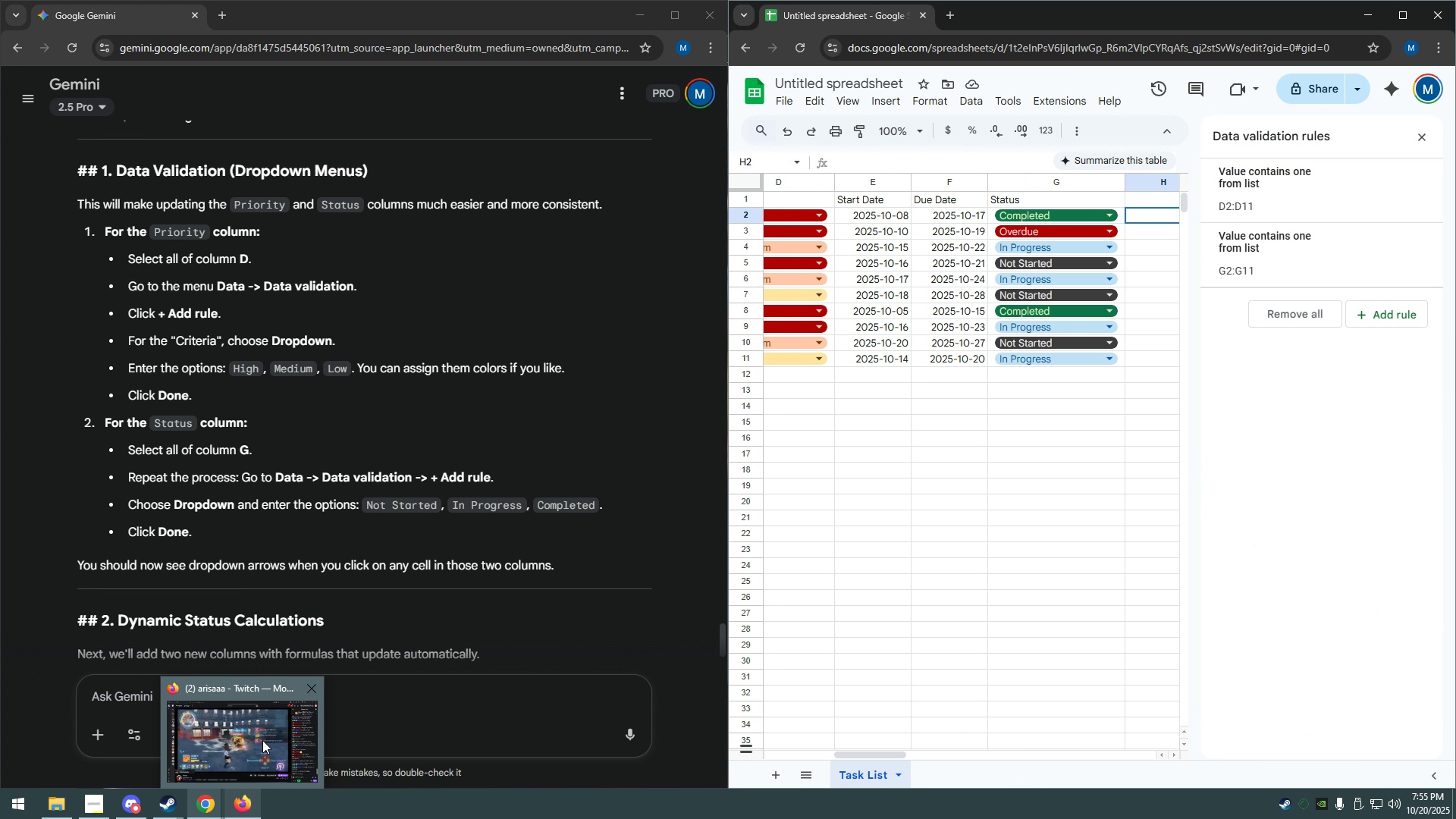 
left_click([264, 733])
 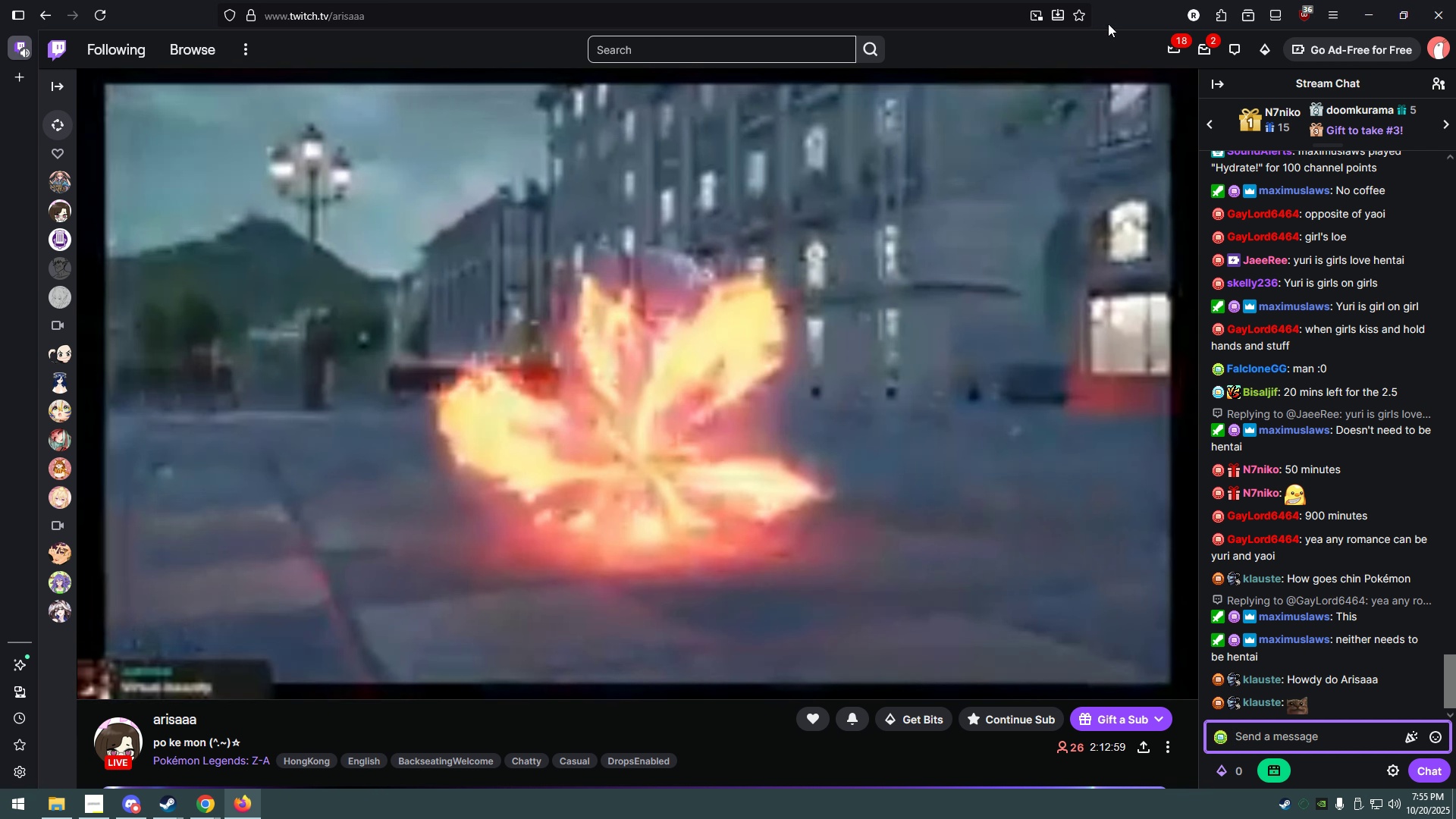 
left_click_drag(start_coordinate=[1117, 8], to_coordinate=[0, 112])
 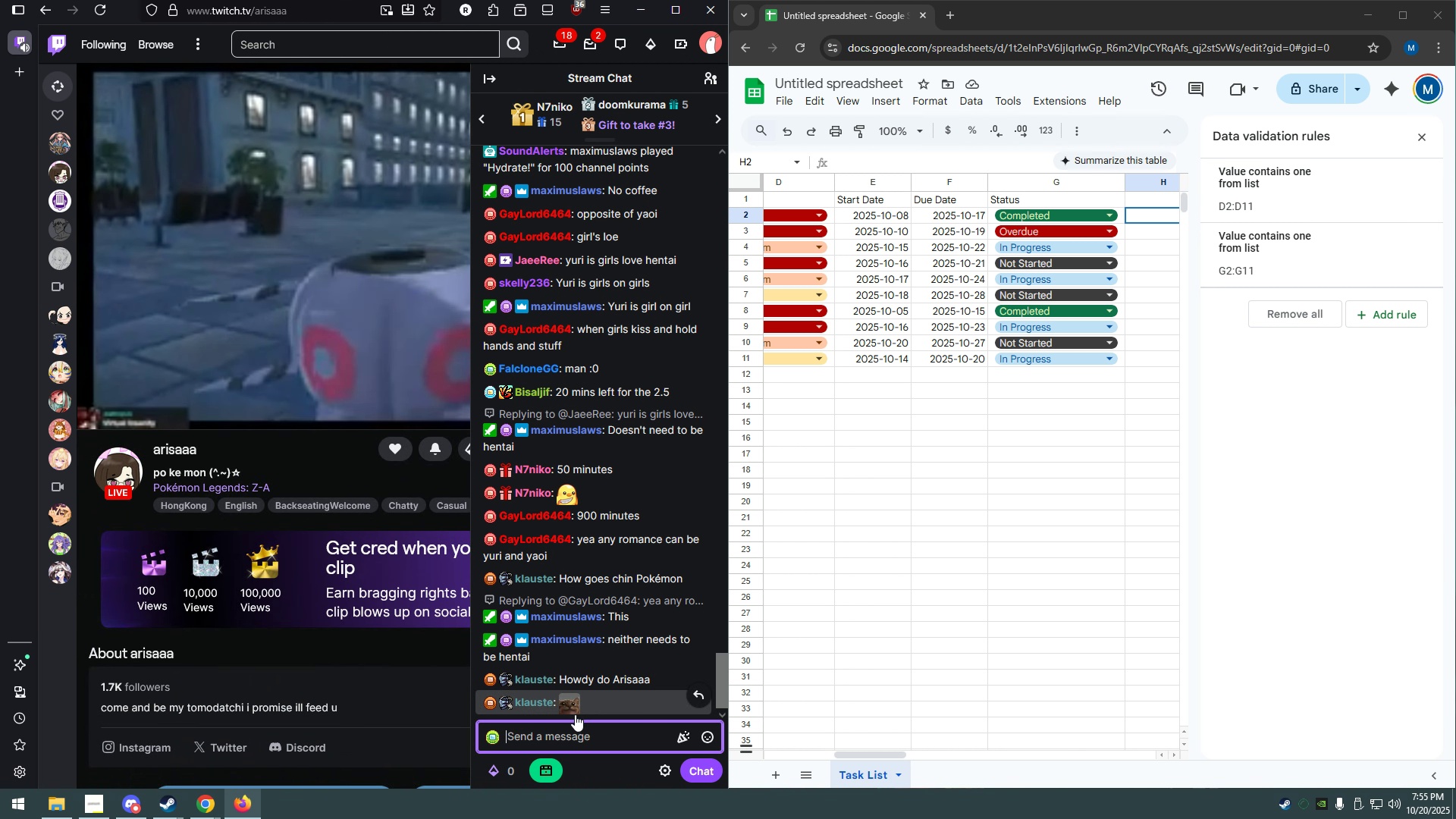 
left_click([570, 735])
 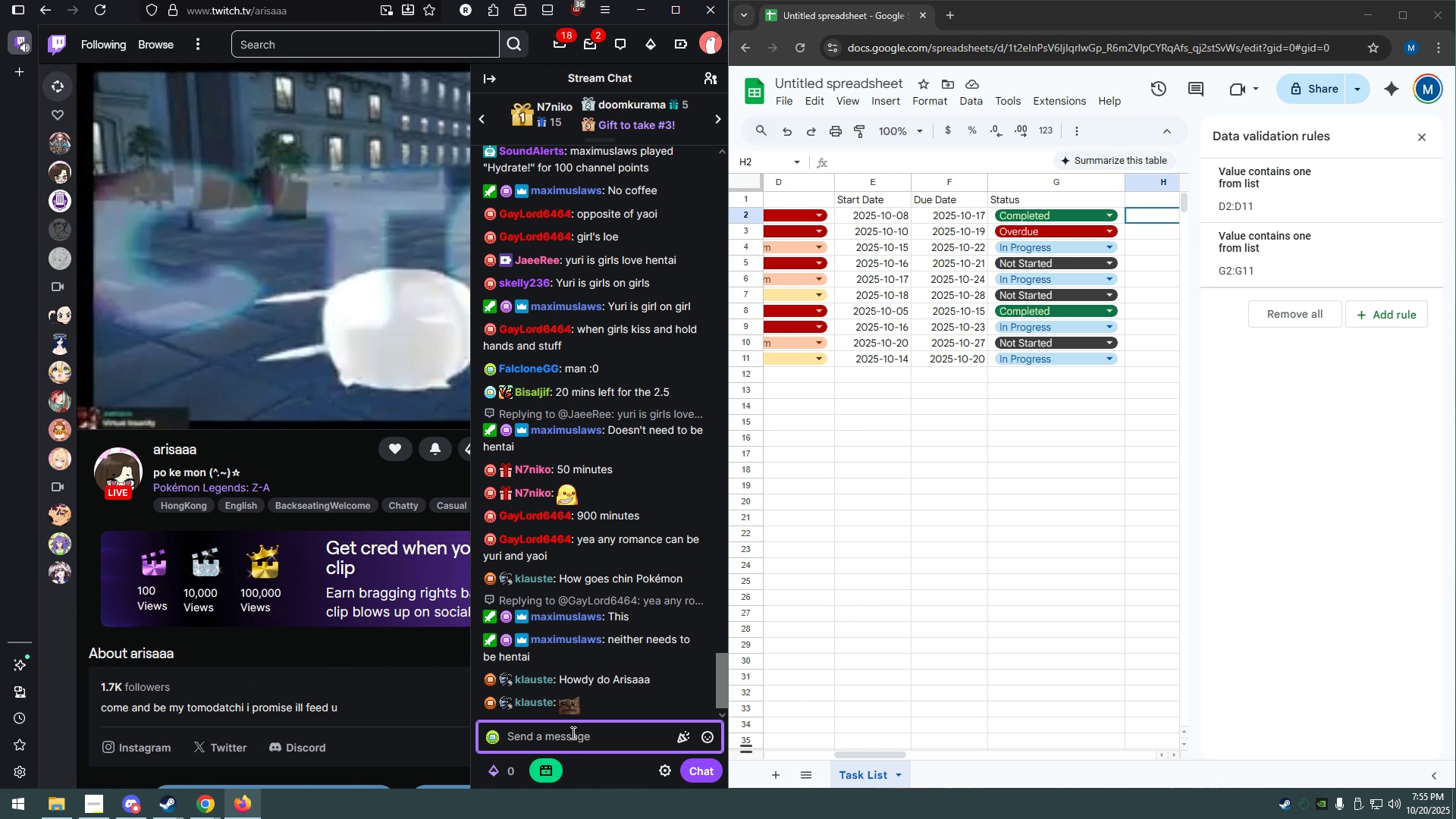 
type(i like the pomplamoose versioo)
key(Backspace)
type(n of this song)
 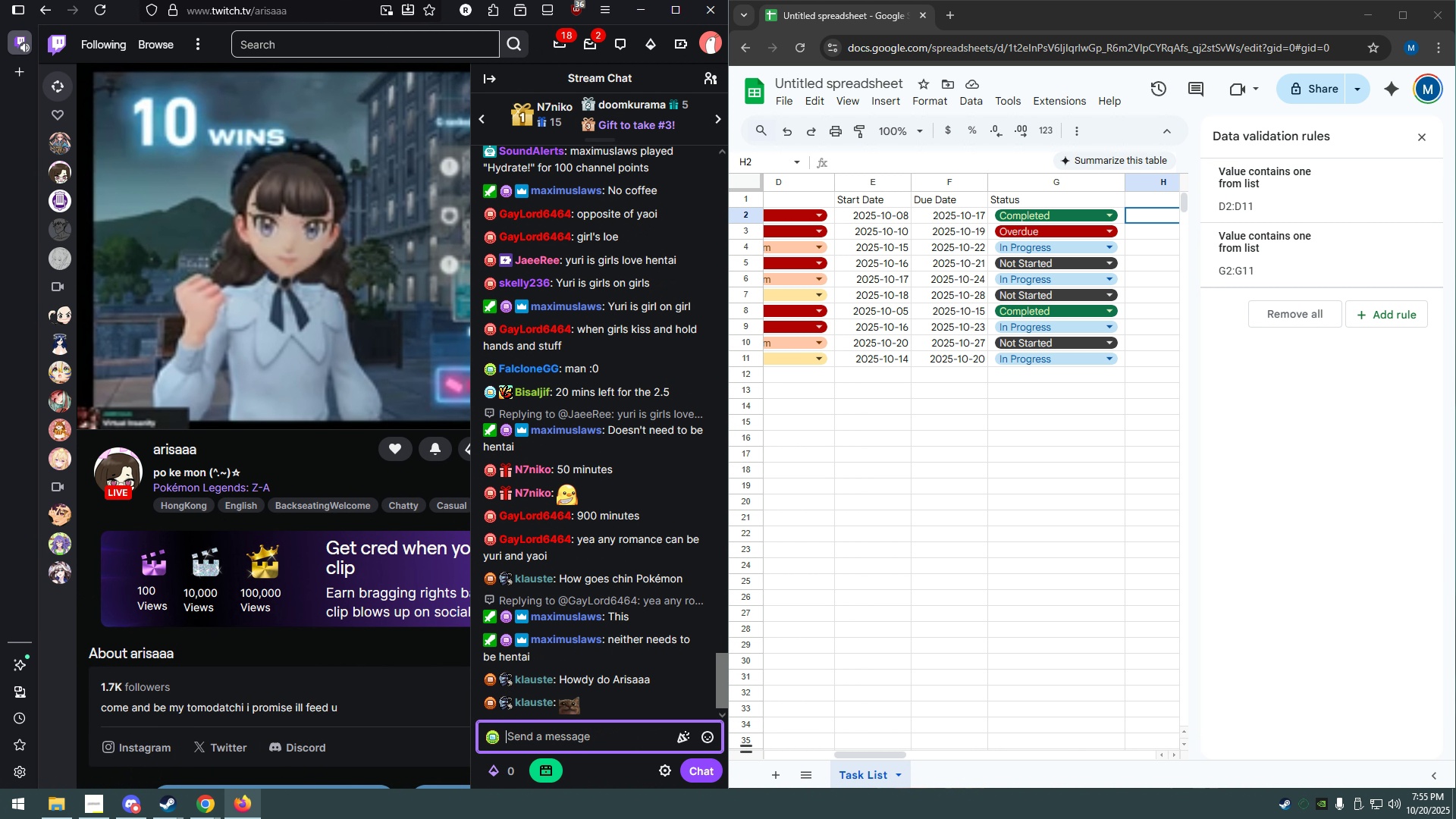 
key(Enter)
 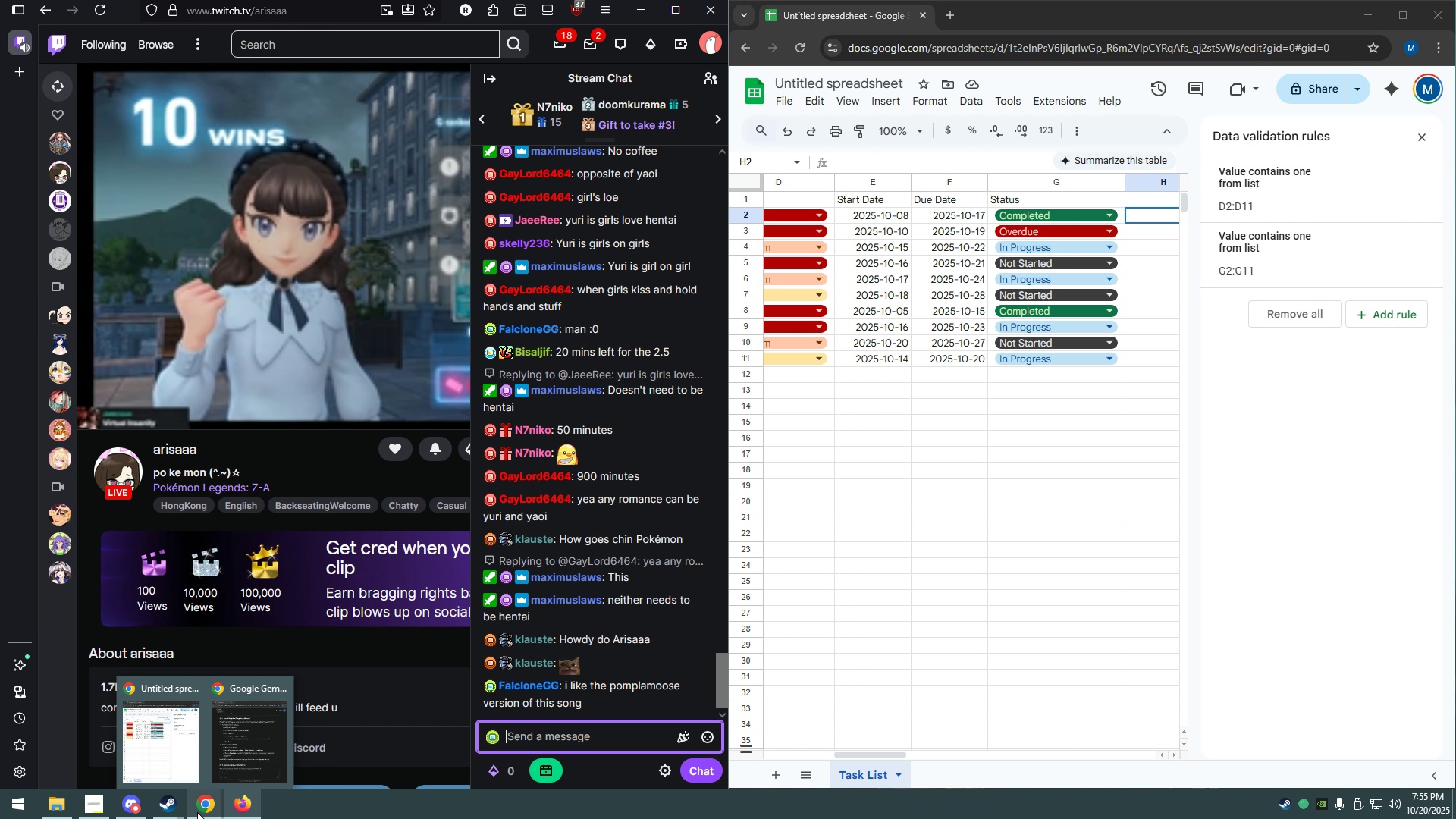 
left_click([256, 738])
 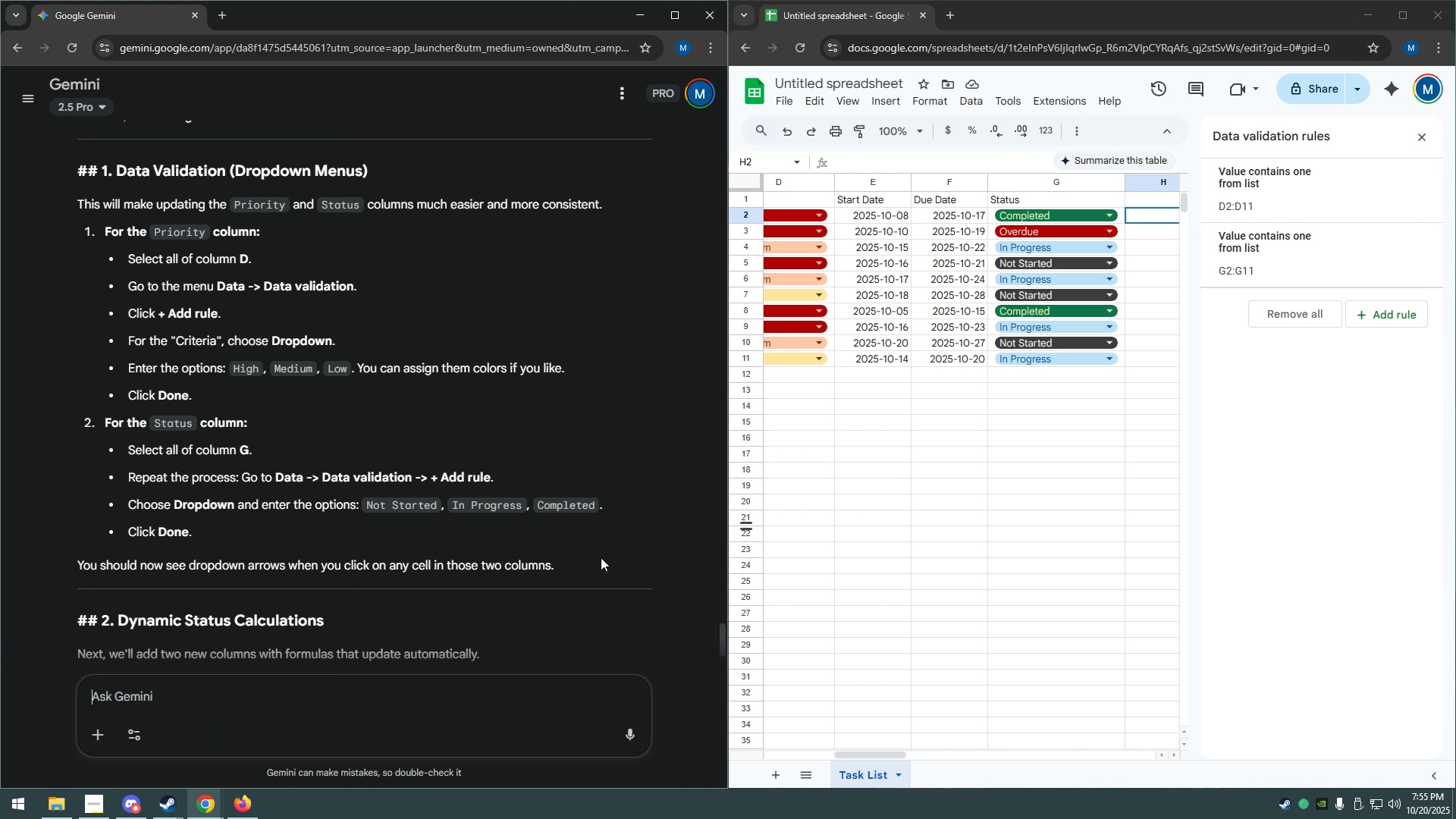 
left_click([927, 507])
 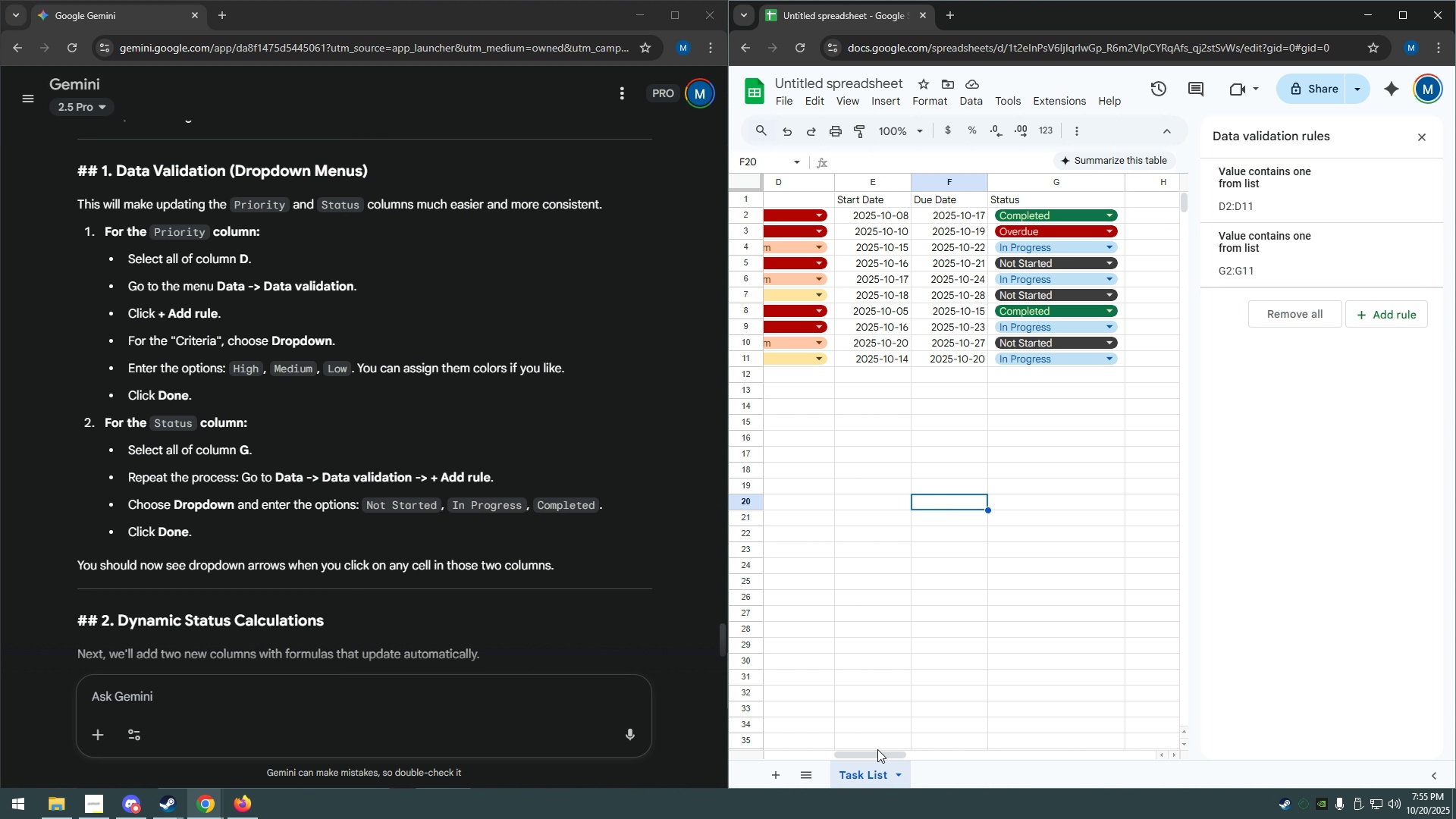 
left_click_drag(start_coordinate=[878, 758], to_coordinate=[797, 754])
 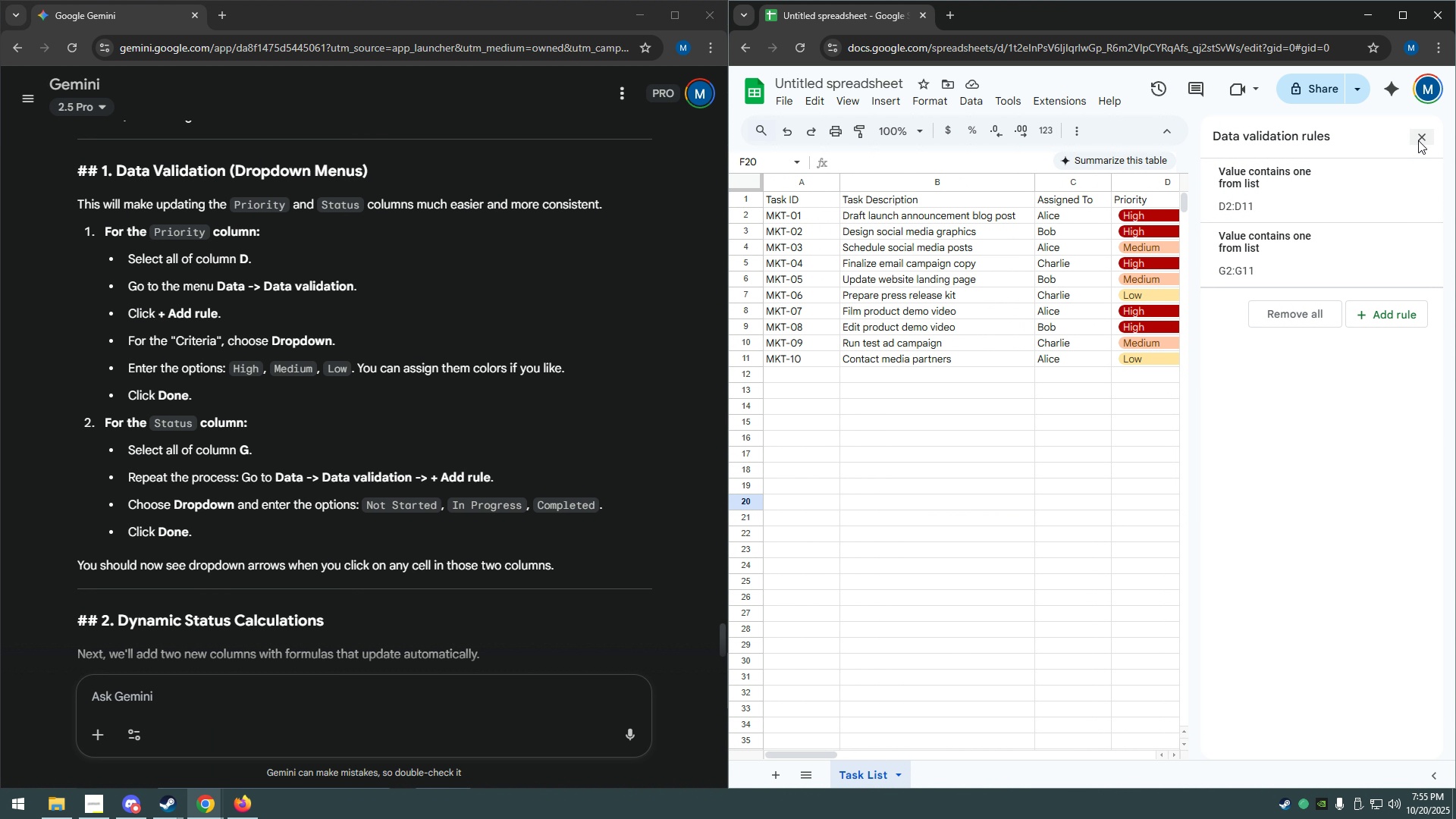 
left_click([1420, 138])
 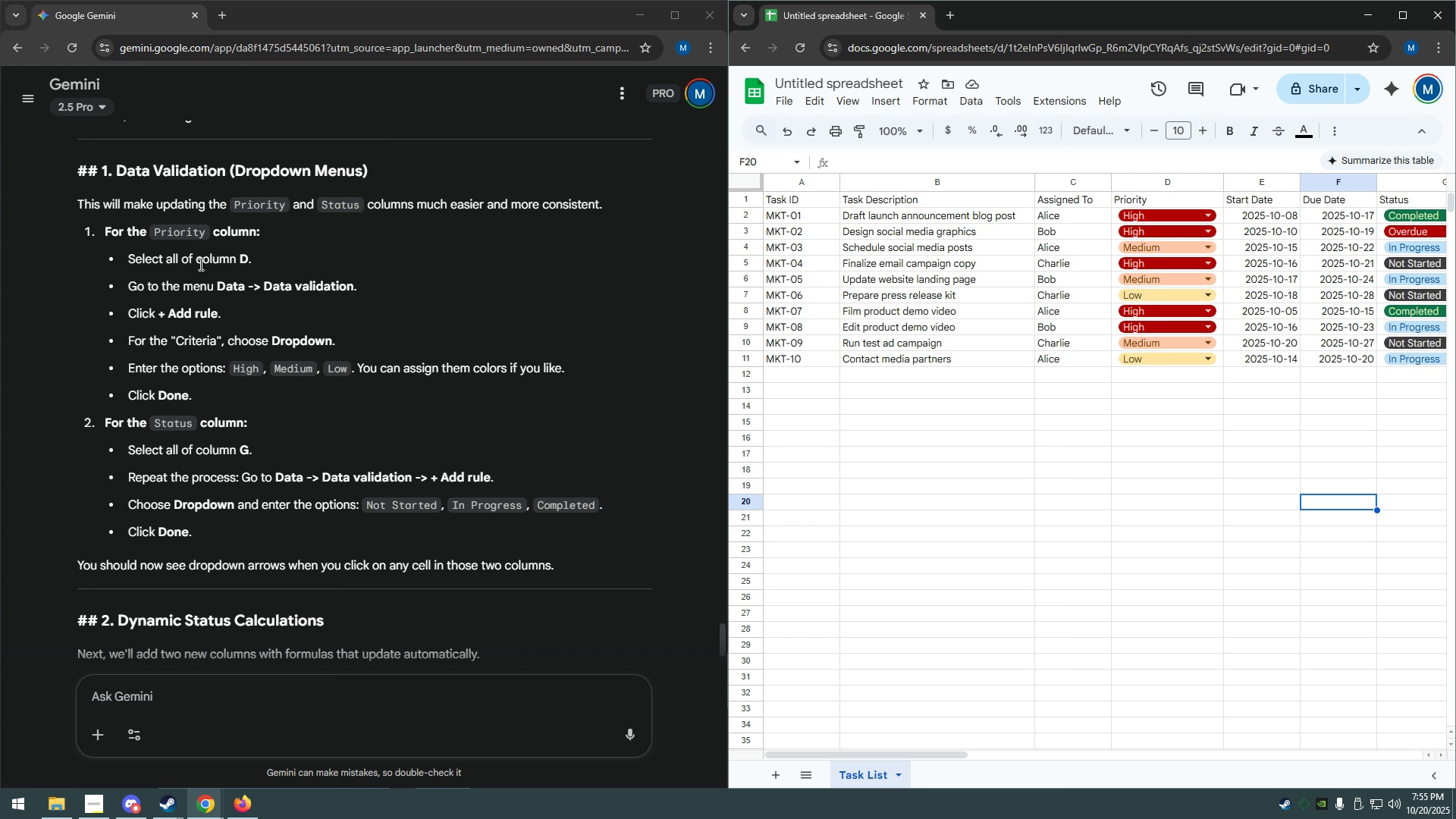 
wait(7.93)
 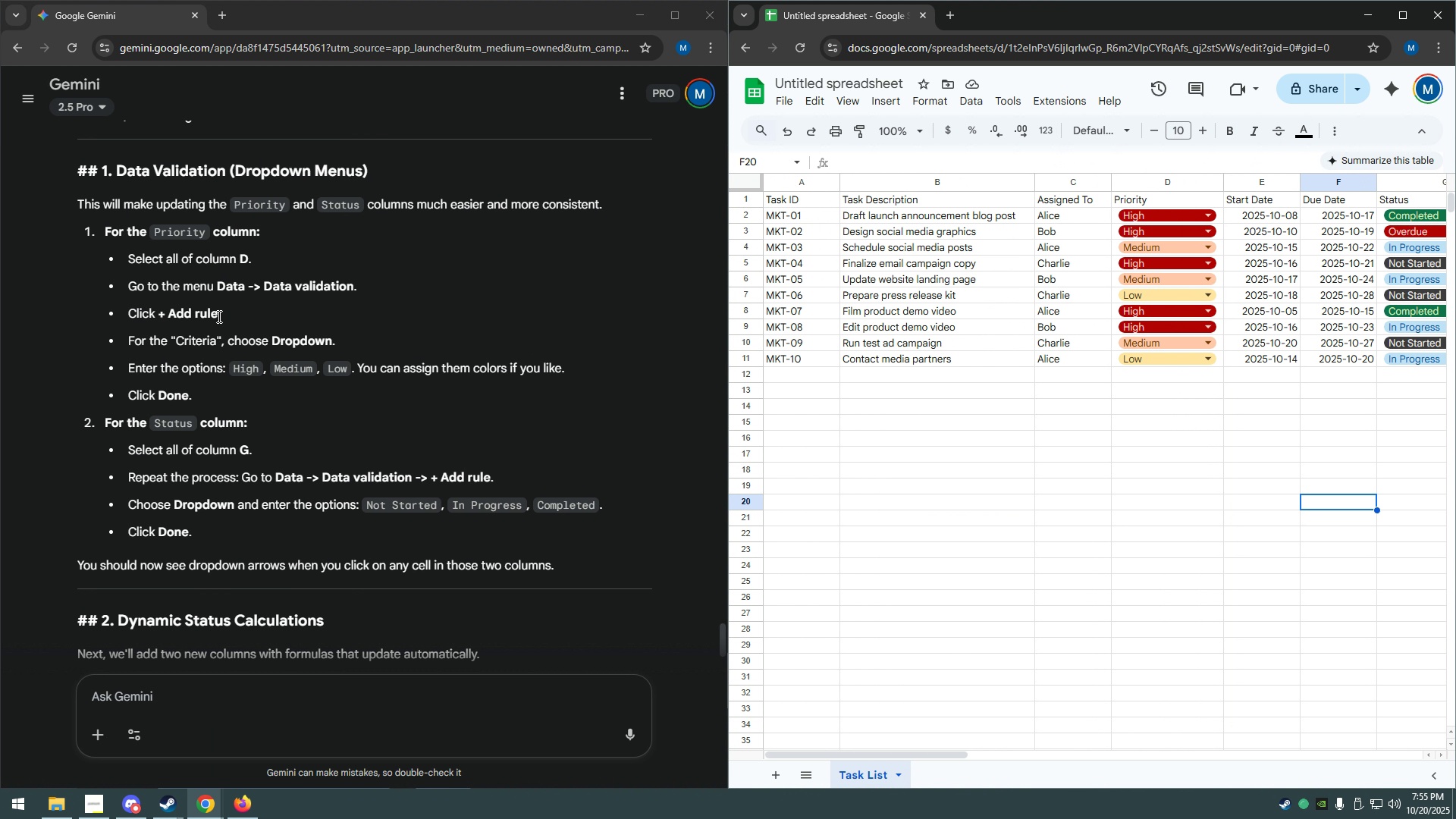 
left_click_drag(start_coordinate=[940, 756], to_coordinate=[959, 754])
 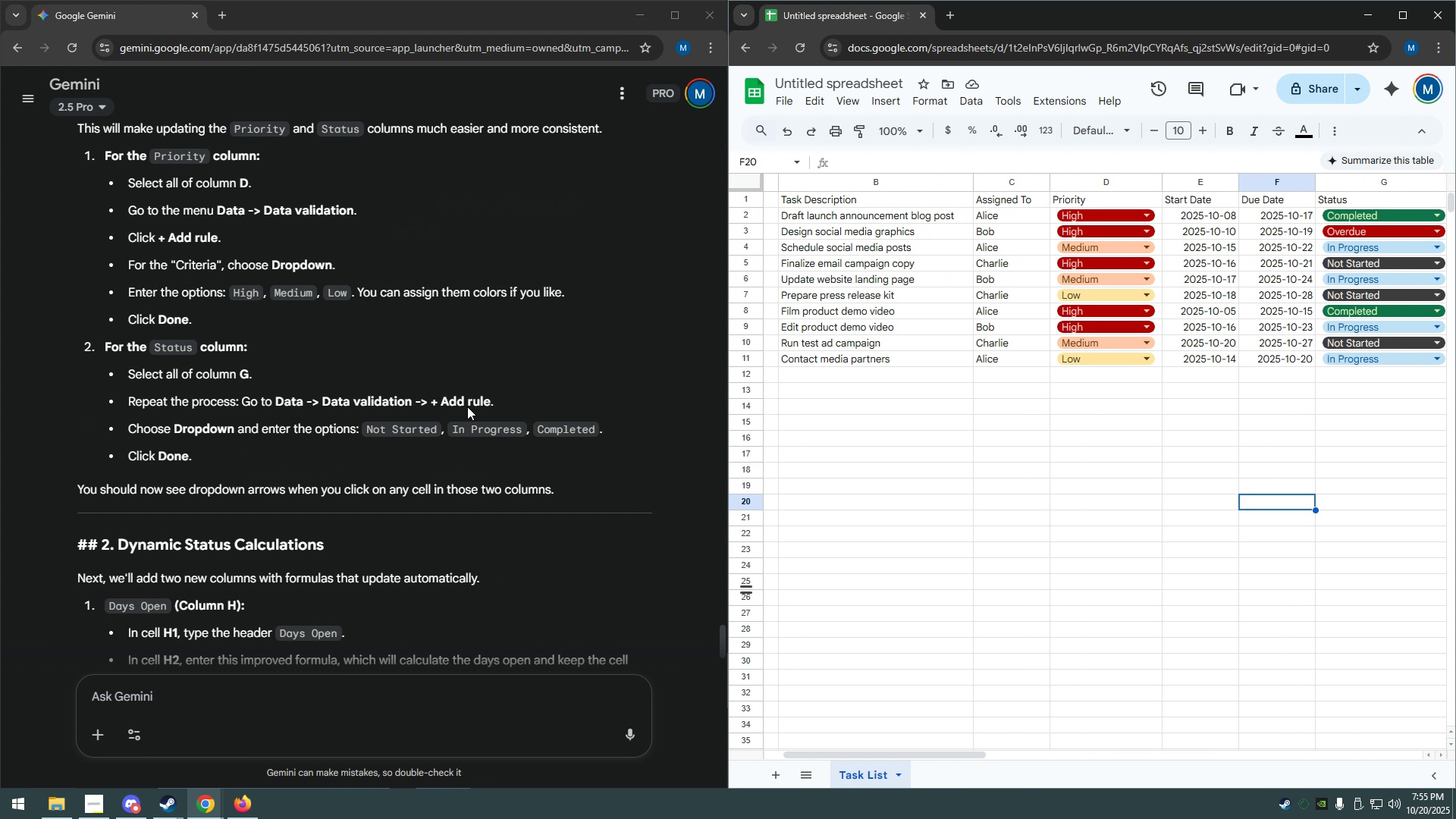 
scroll: coordinate [369, 434], scroll_direction: down, amount: 5.0
 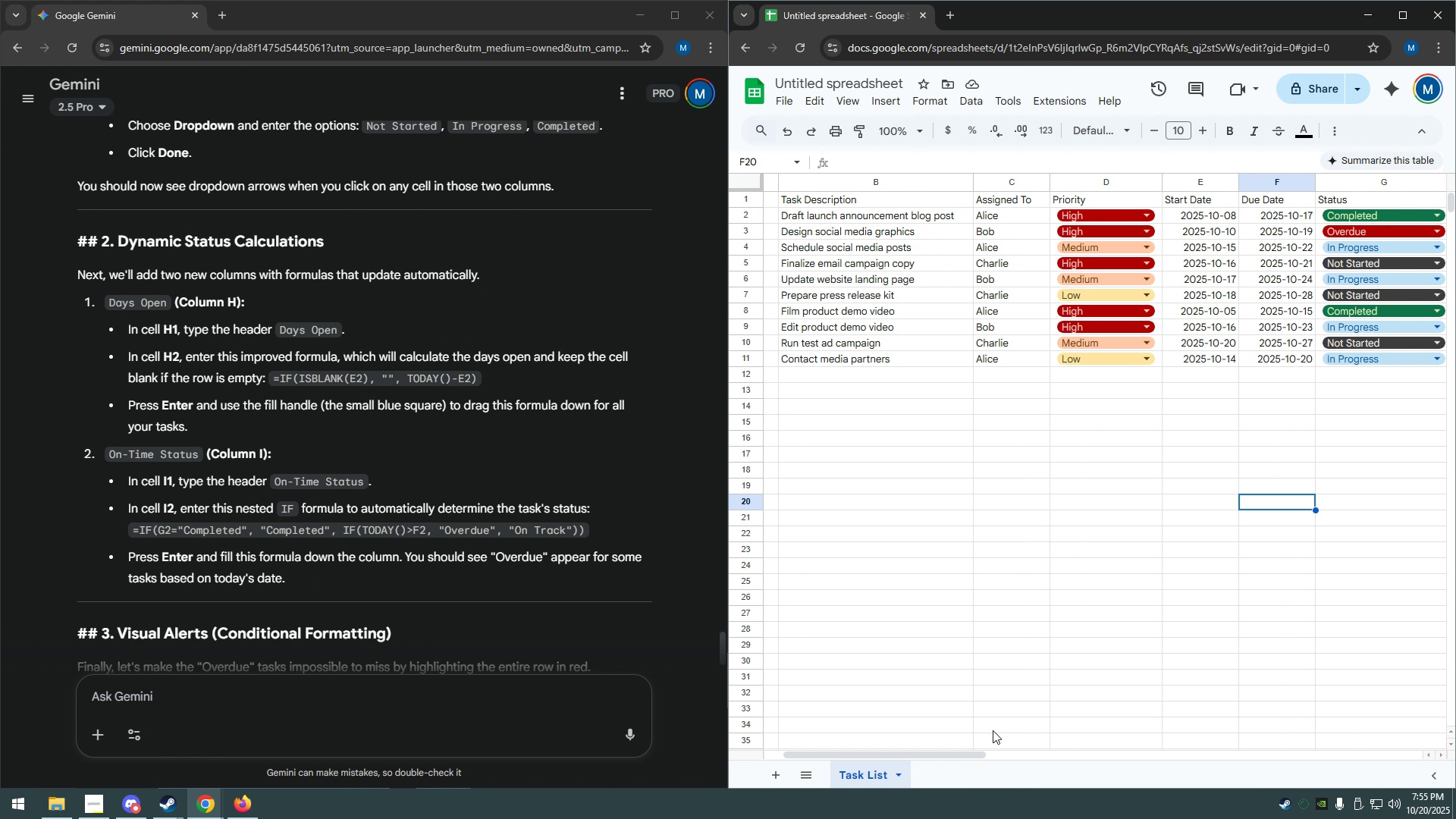 
left_click_drag(start_coordinate=[931, 752], to_coordinate=[998, 742])
 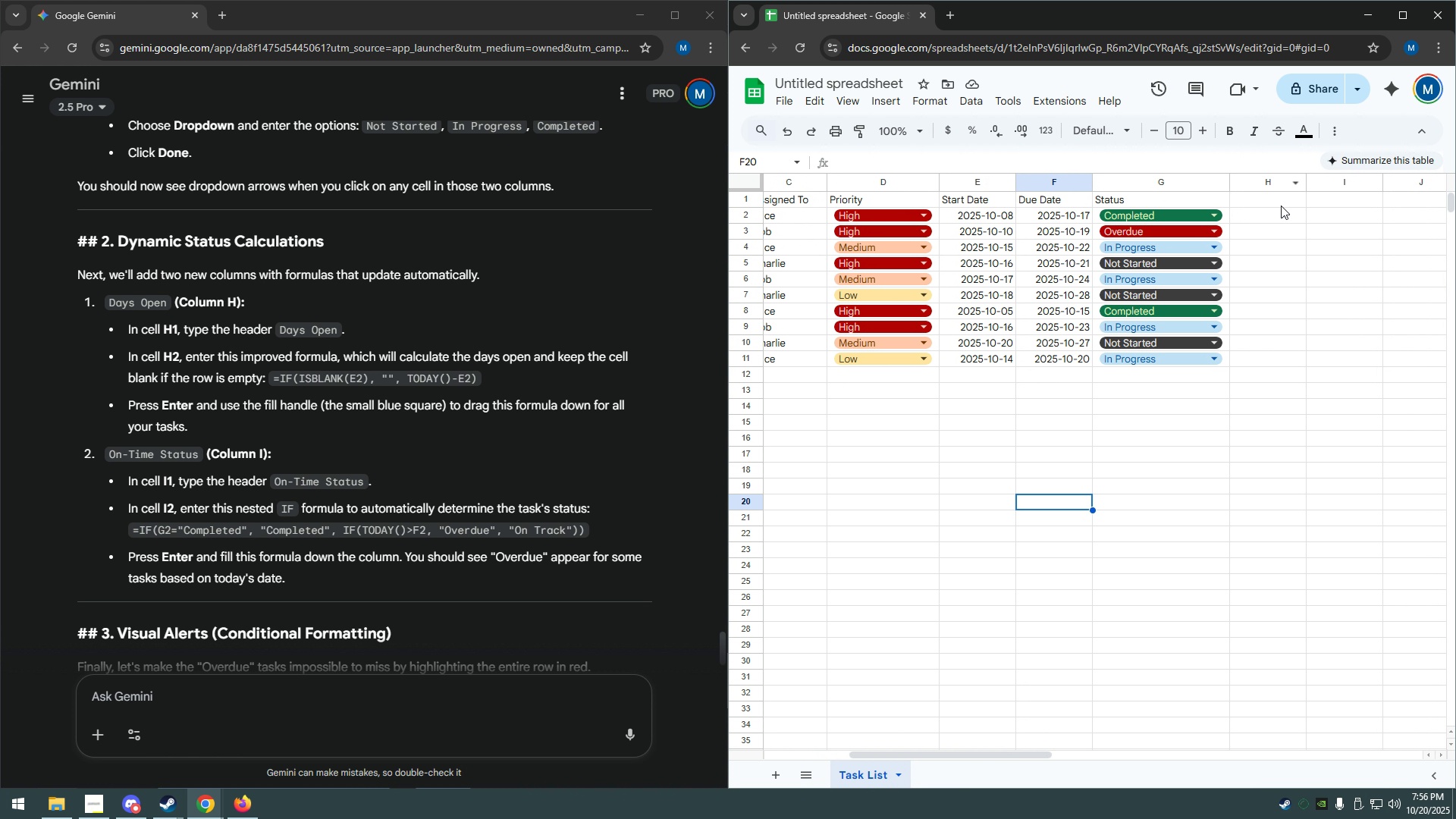 
left_click([1281, 206])
 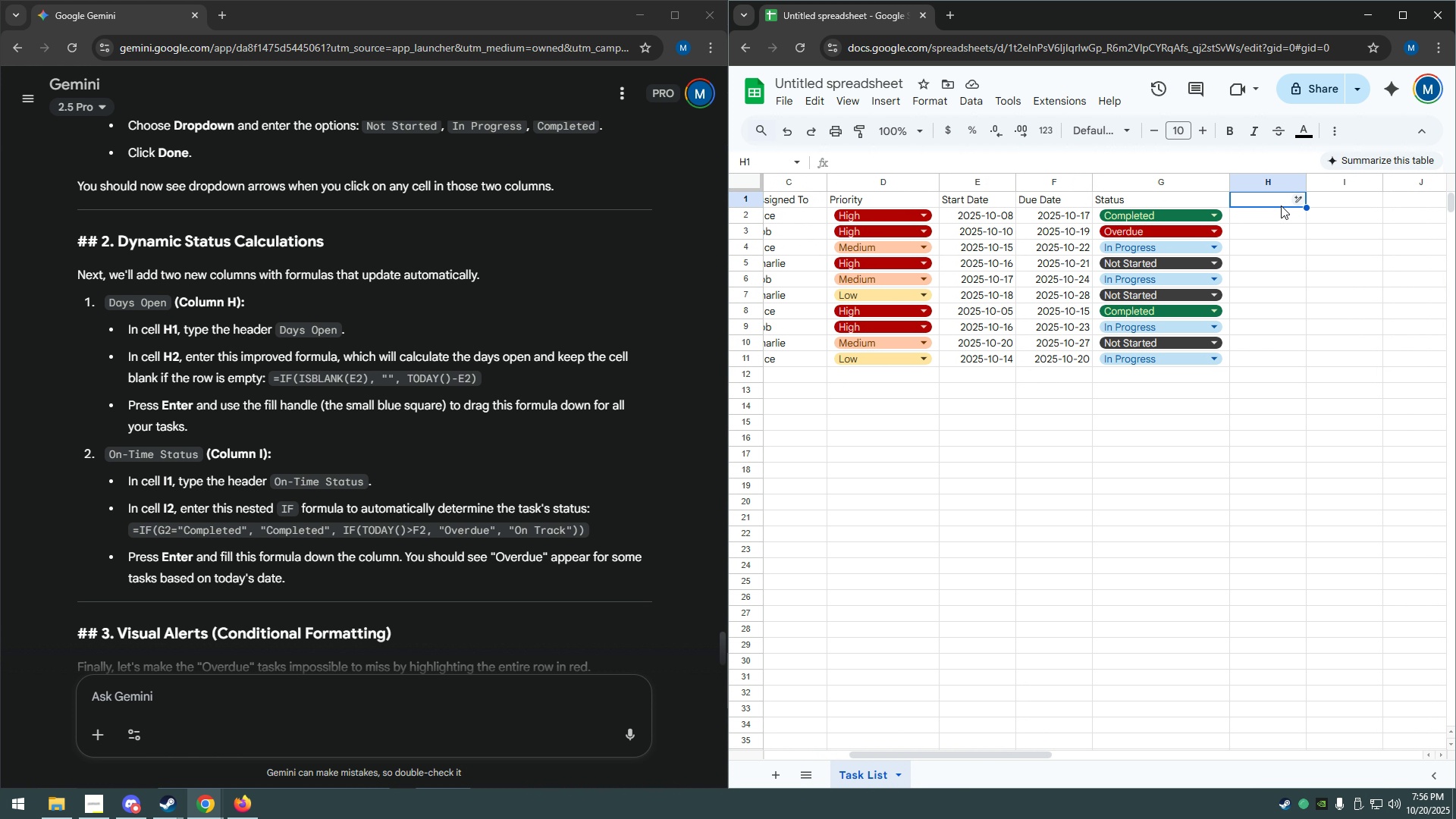 
key(Shift+ShiftRight)
 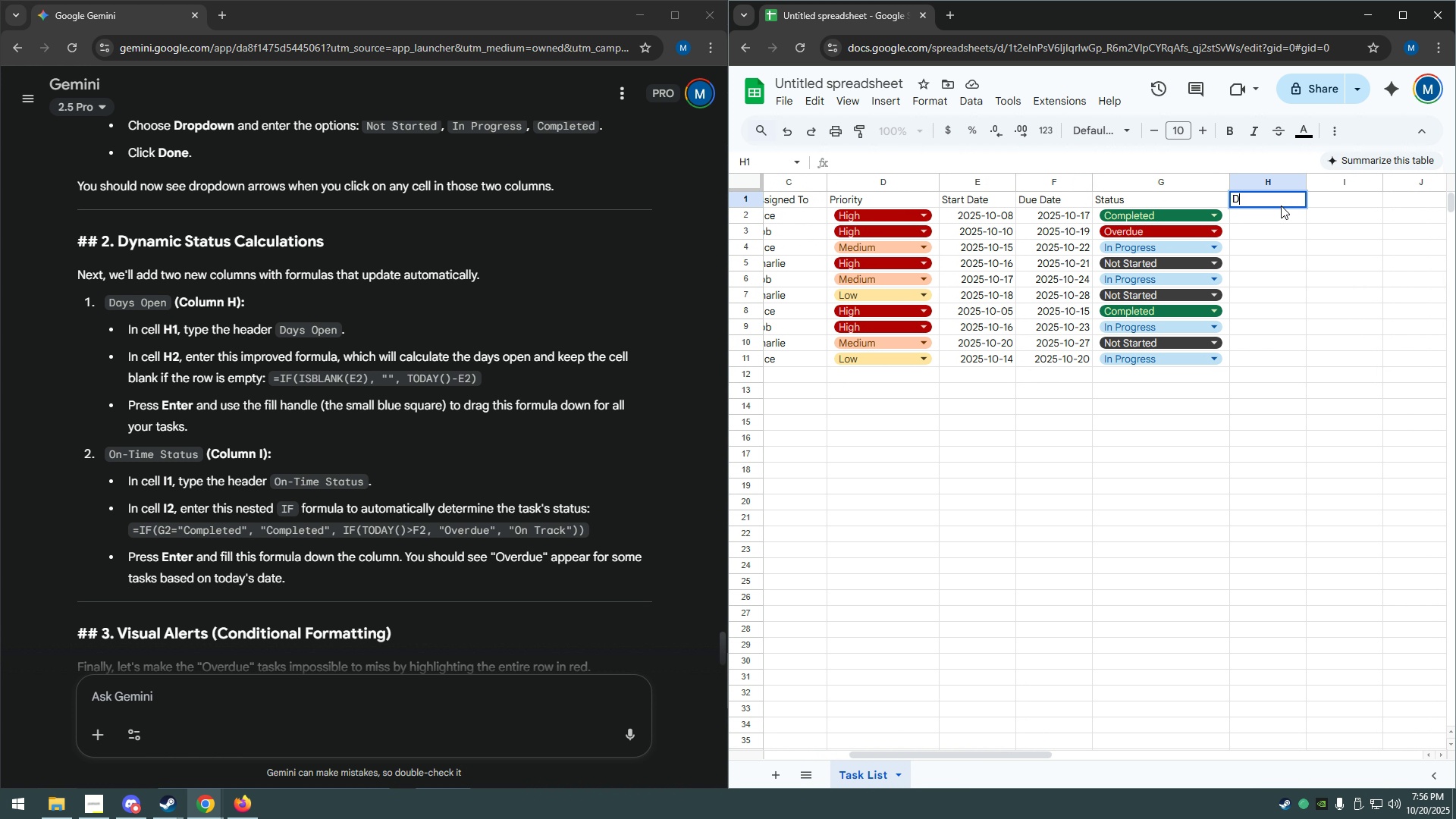 
key(Shift+D)
 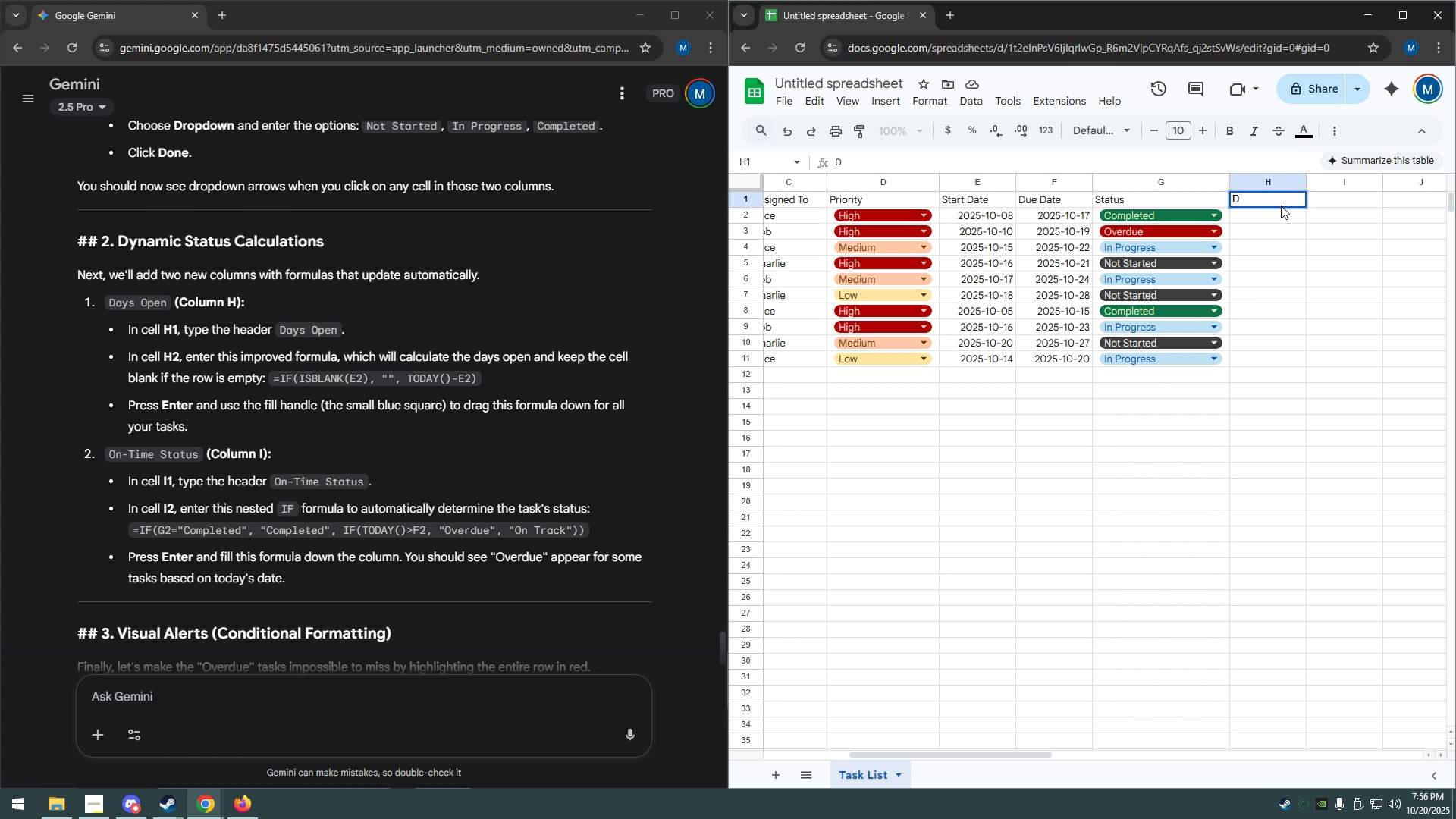 
wait(6.45)
 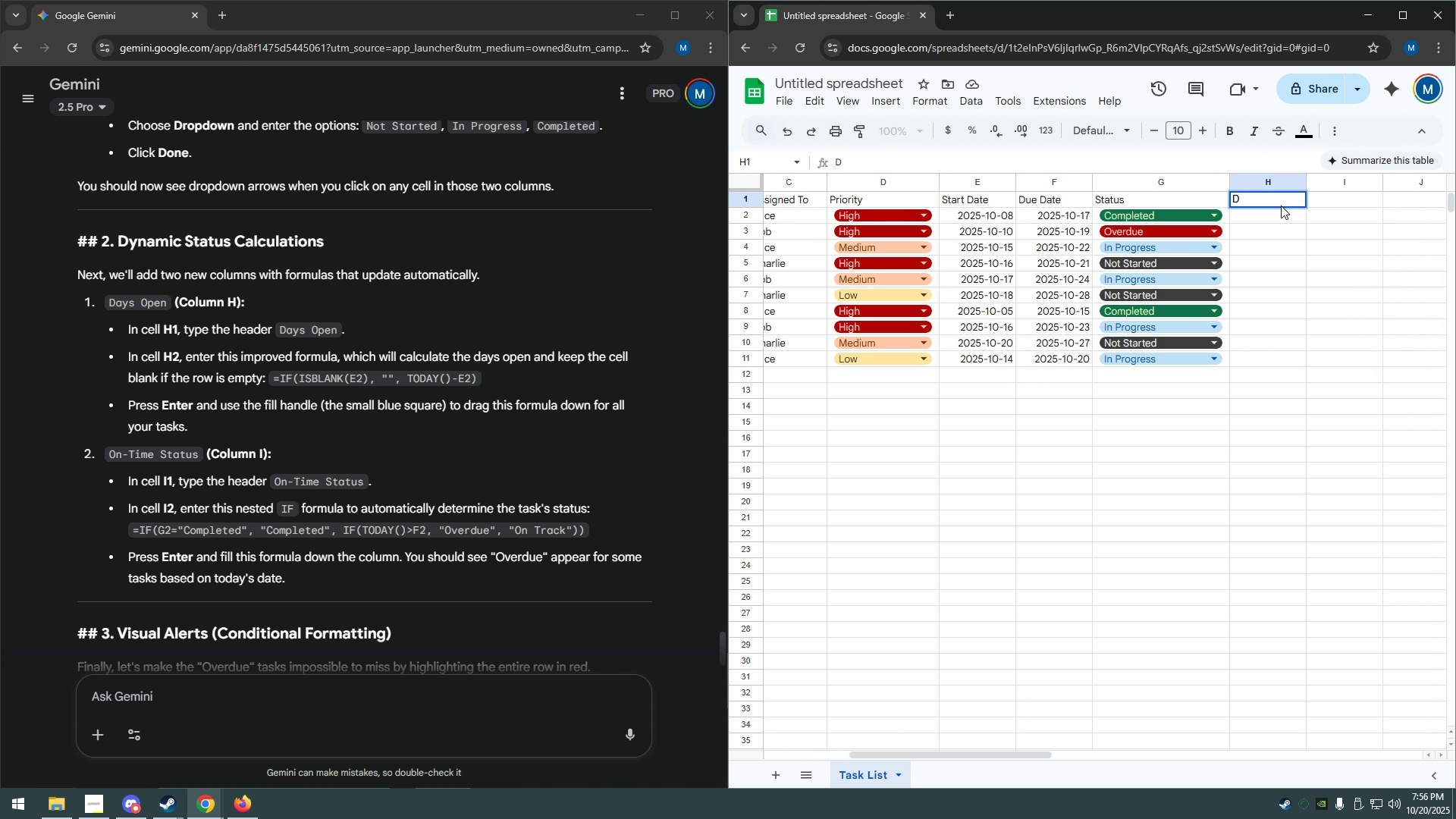 
type(ays Open)
 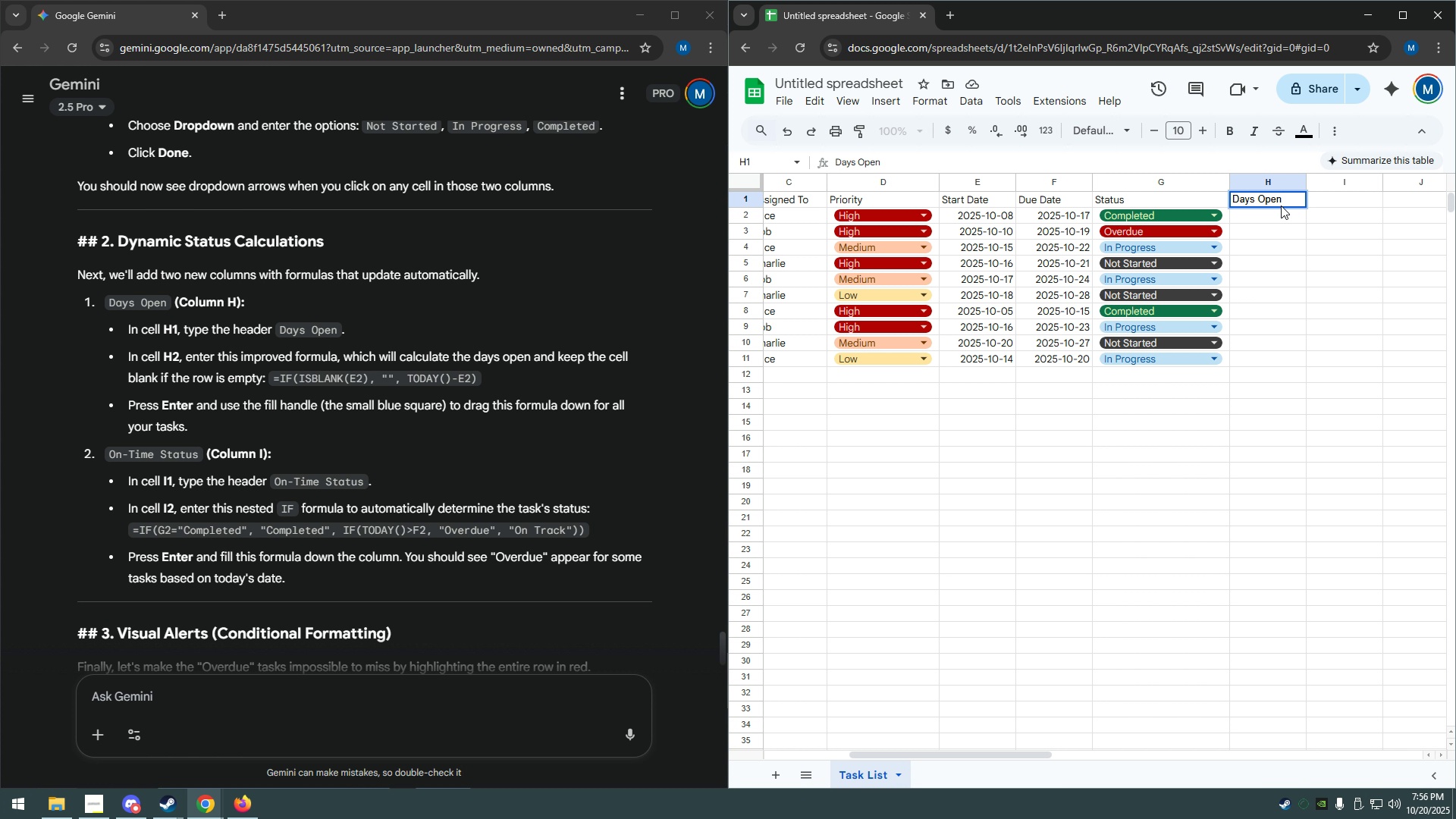 
key(Enter)
 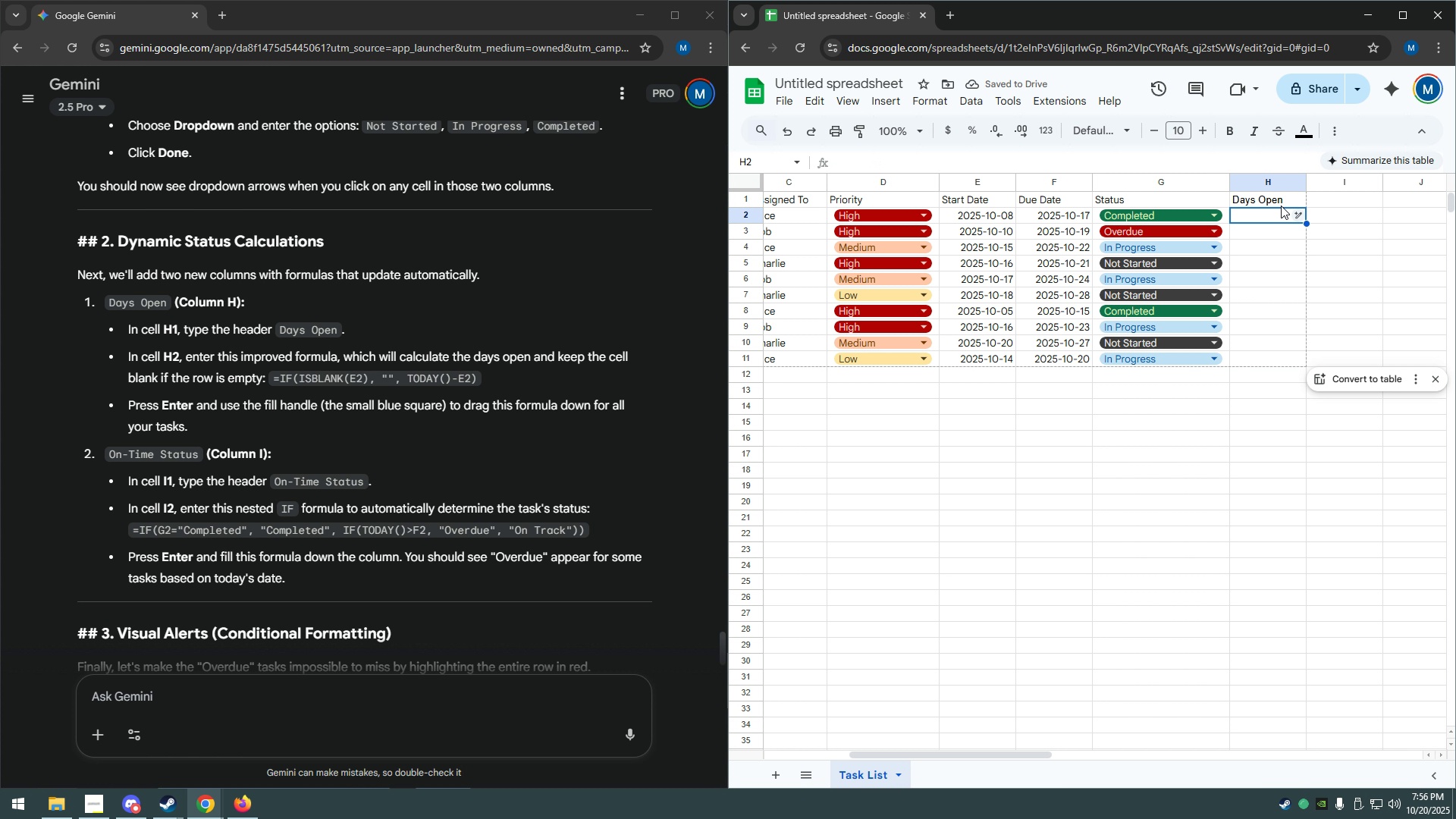 
type(=IF(isbla)
 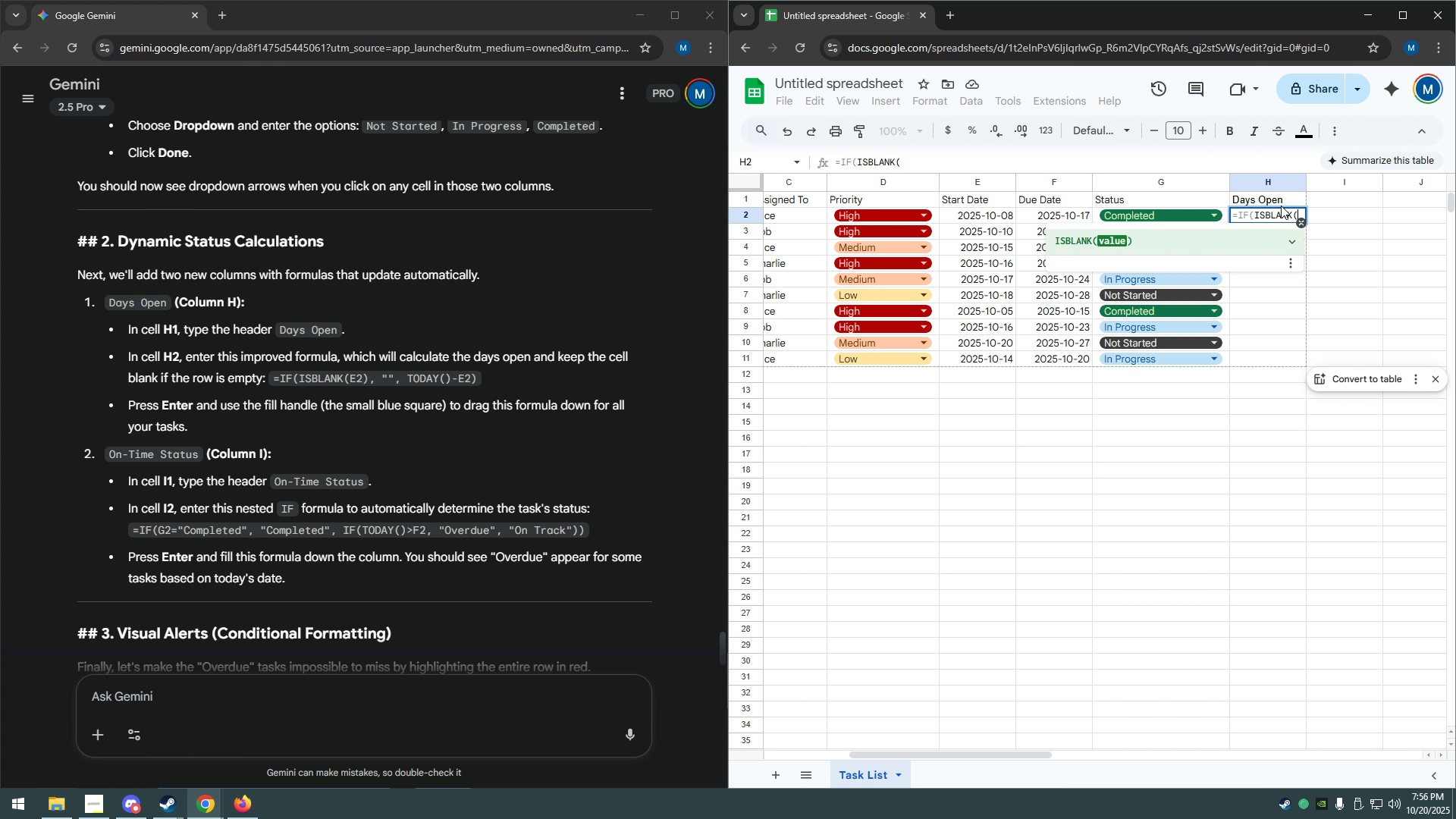 
 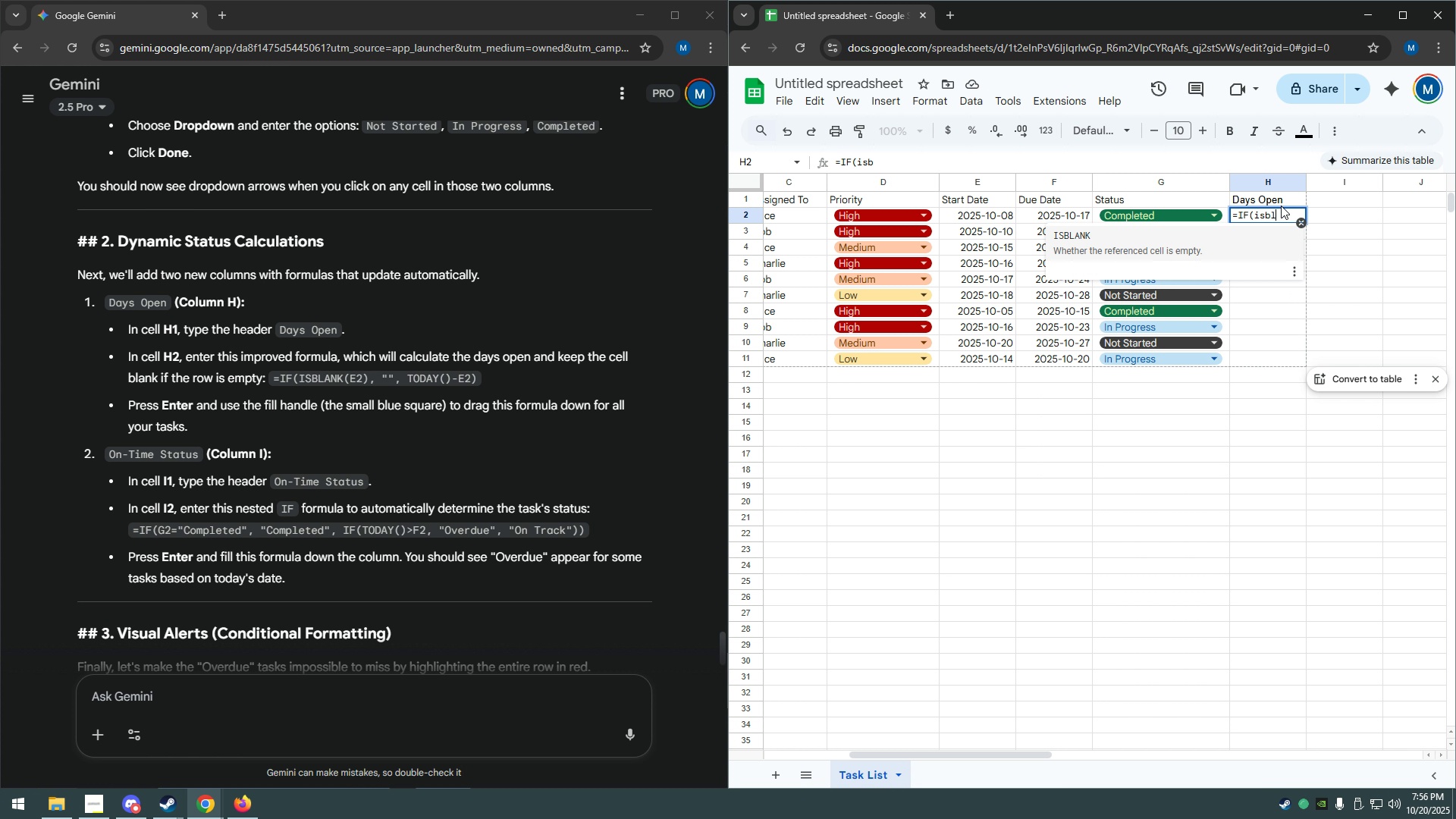 
key(Enter)
 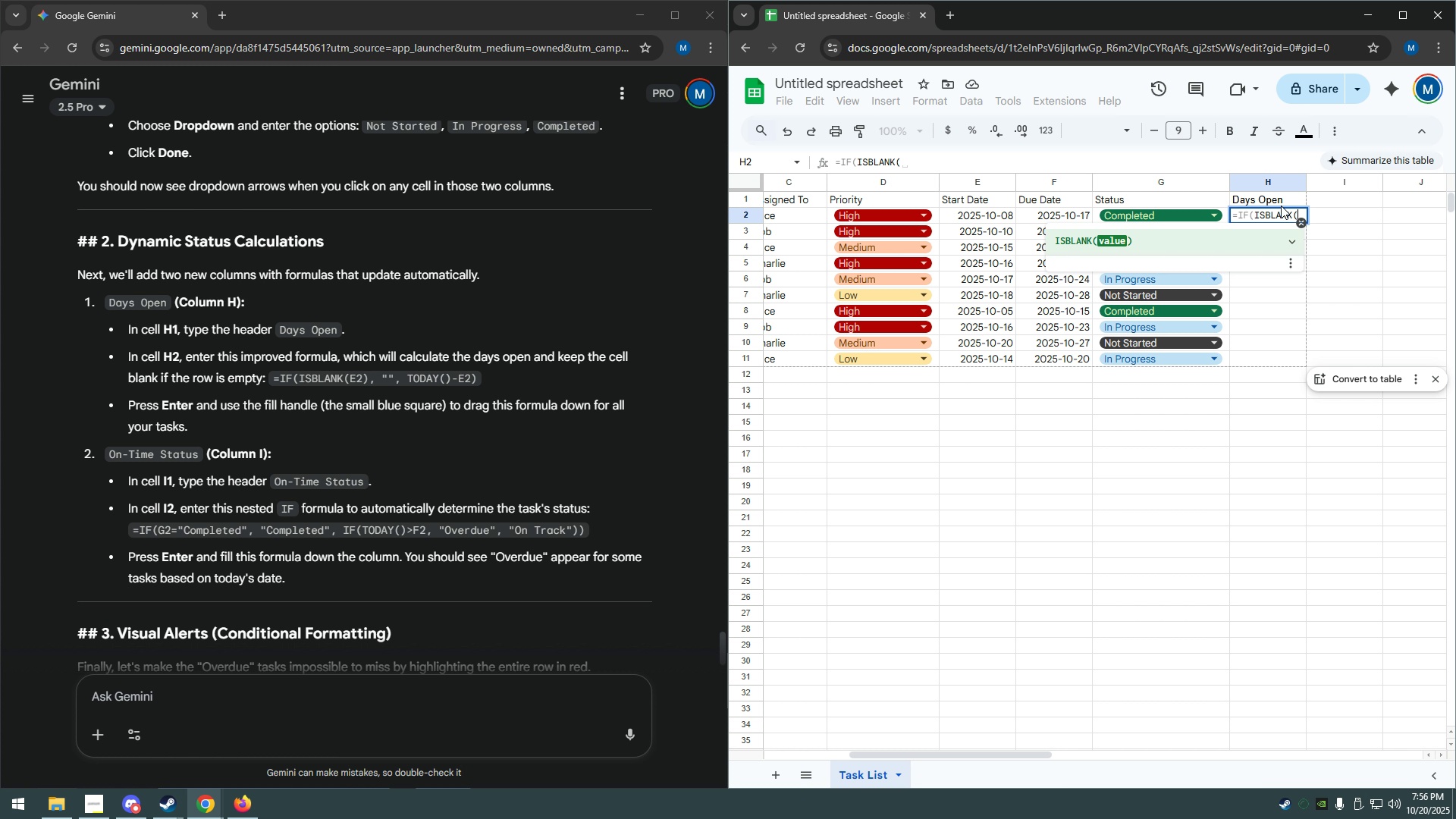 
type(e2),"", Toda)
 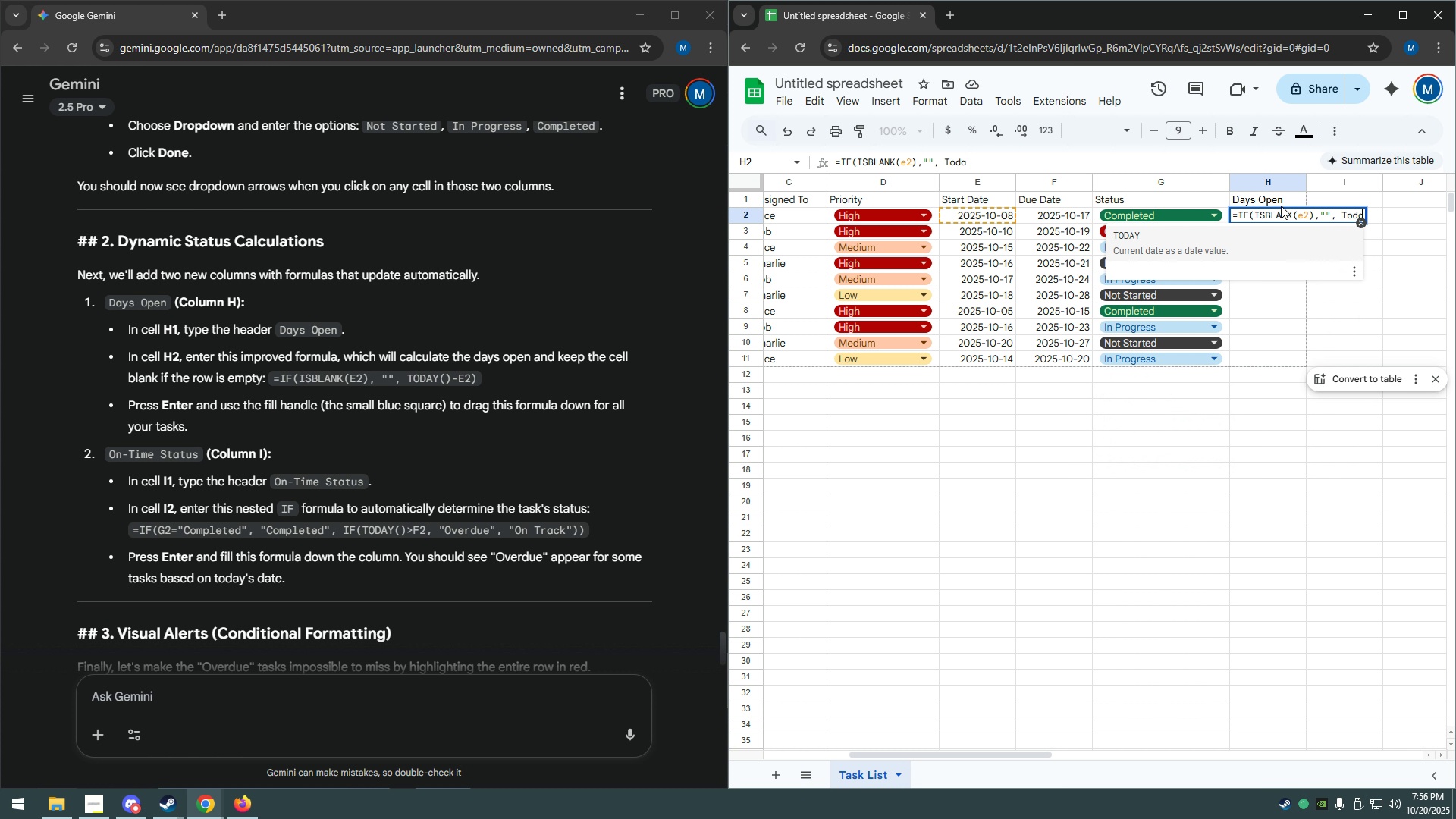 
key(Enter)
 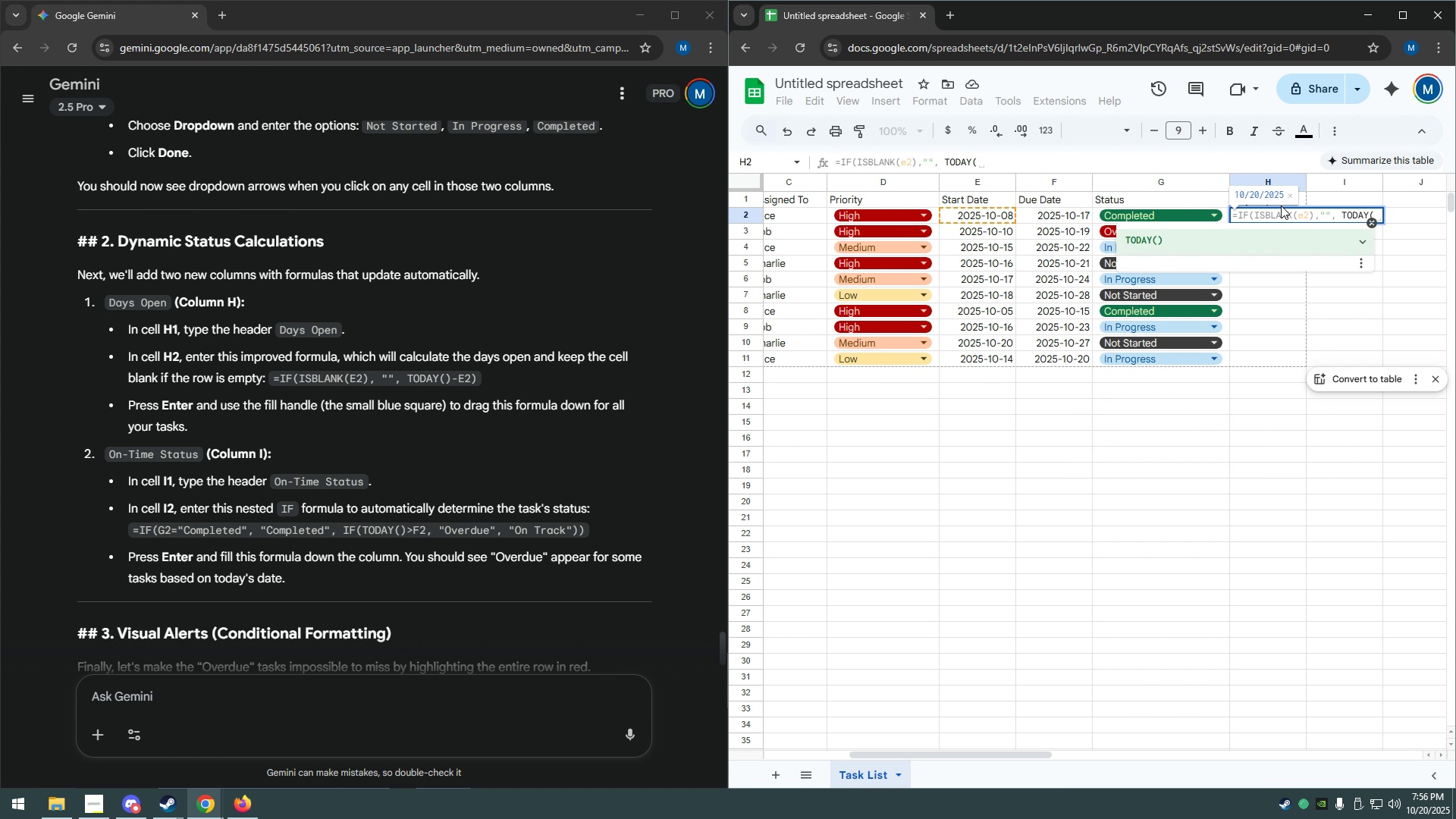 
type()-e2))
 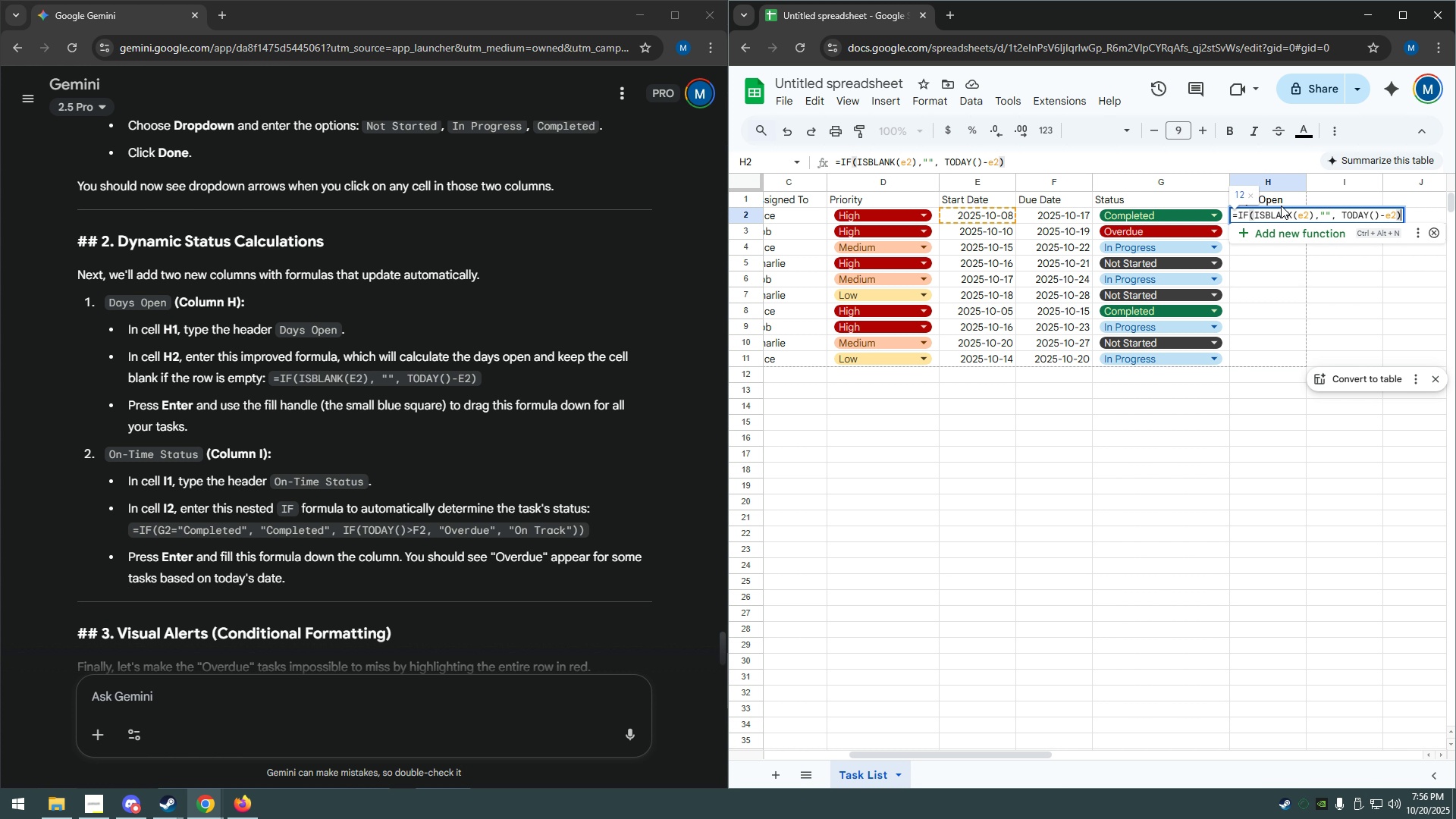 
key(Enter)
 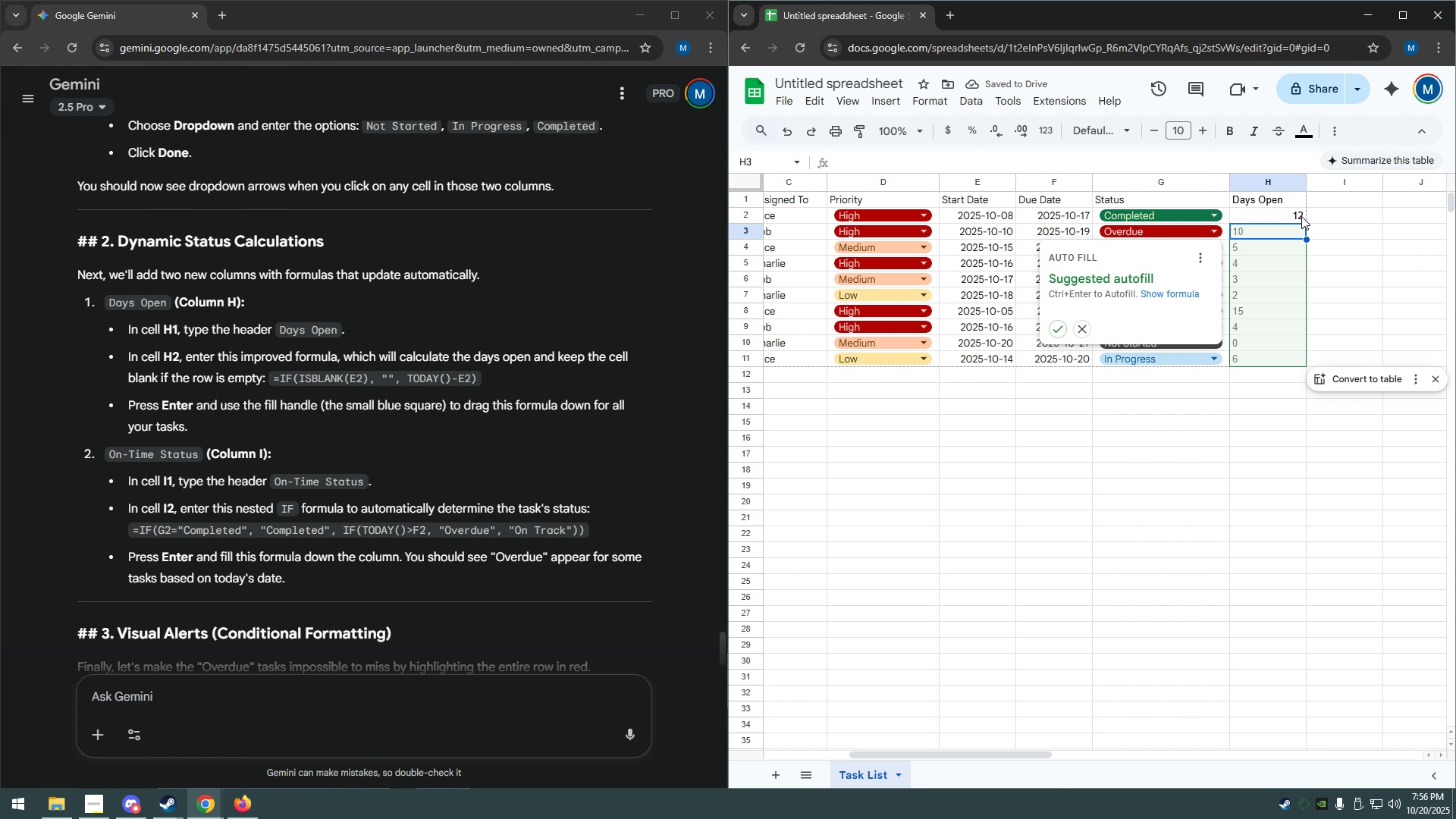 
wait(5.96)
 